 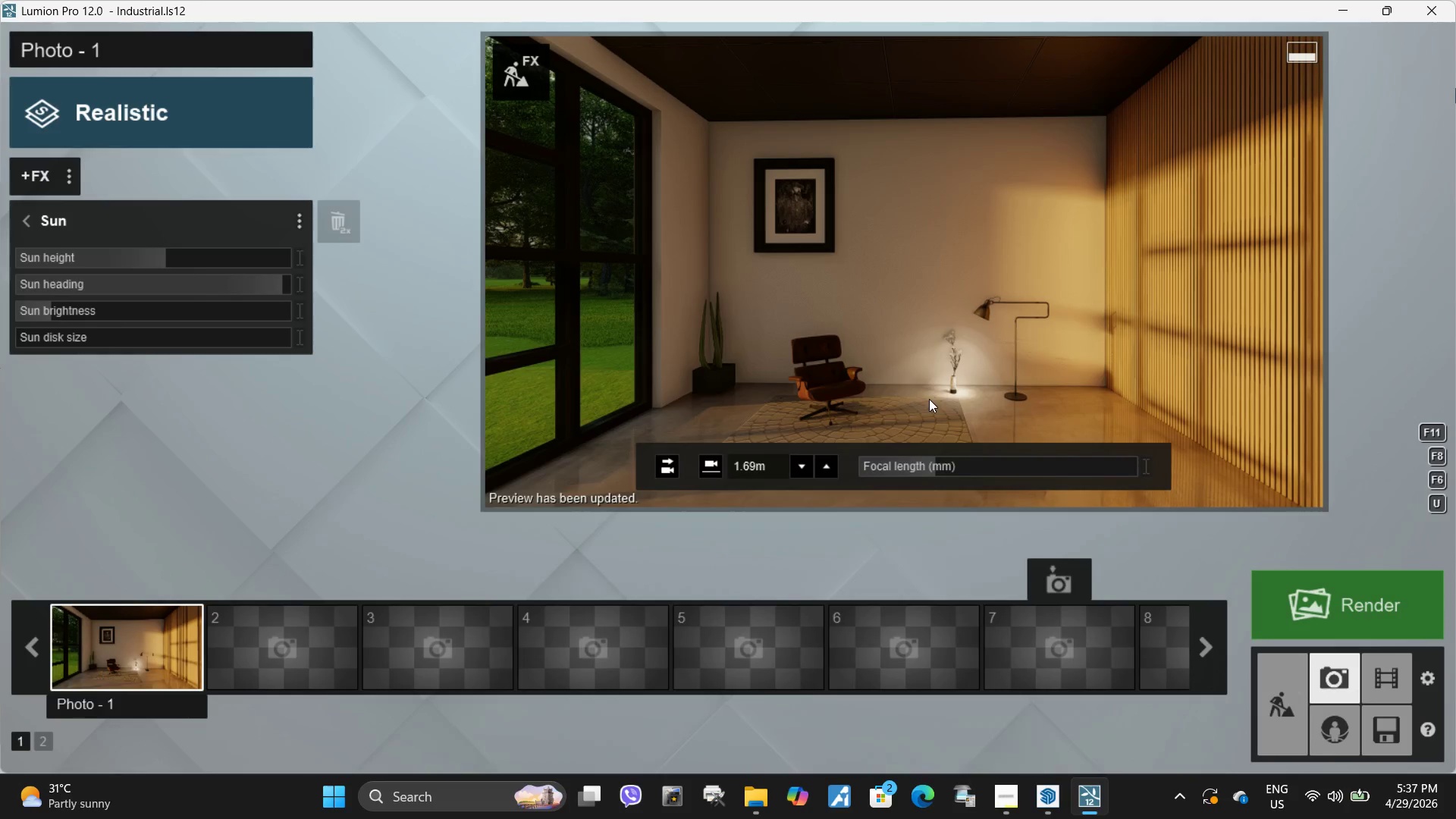 
left_click([28, 220])
 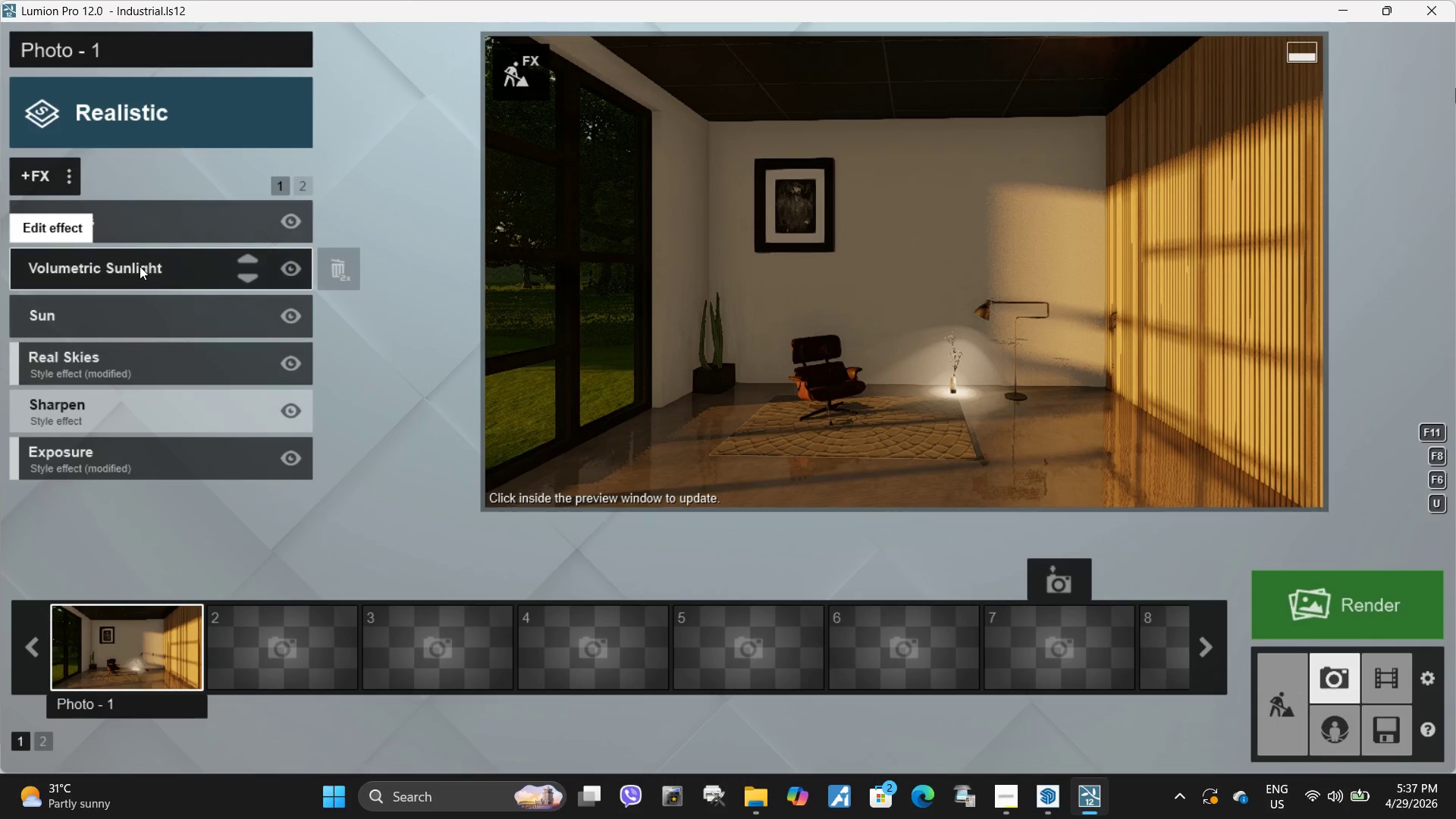 
left_click([121, 325])
 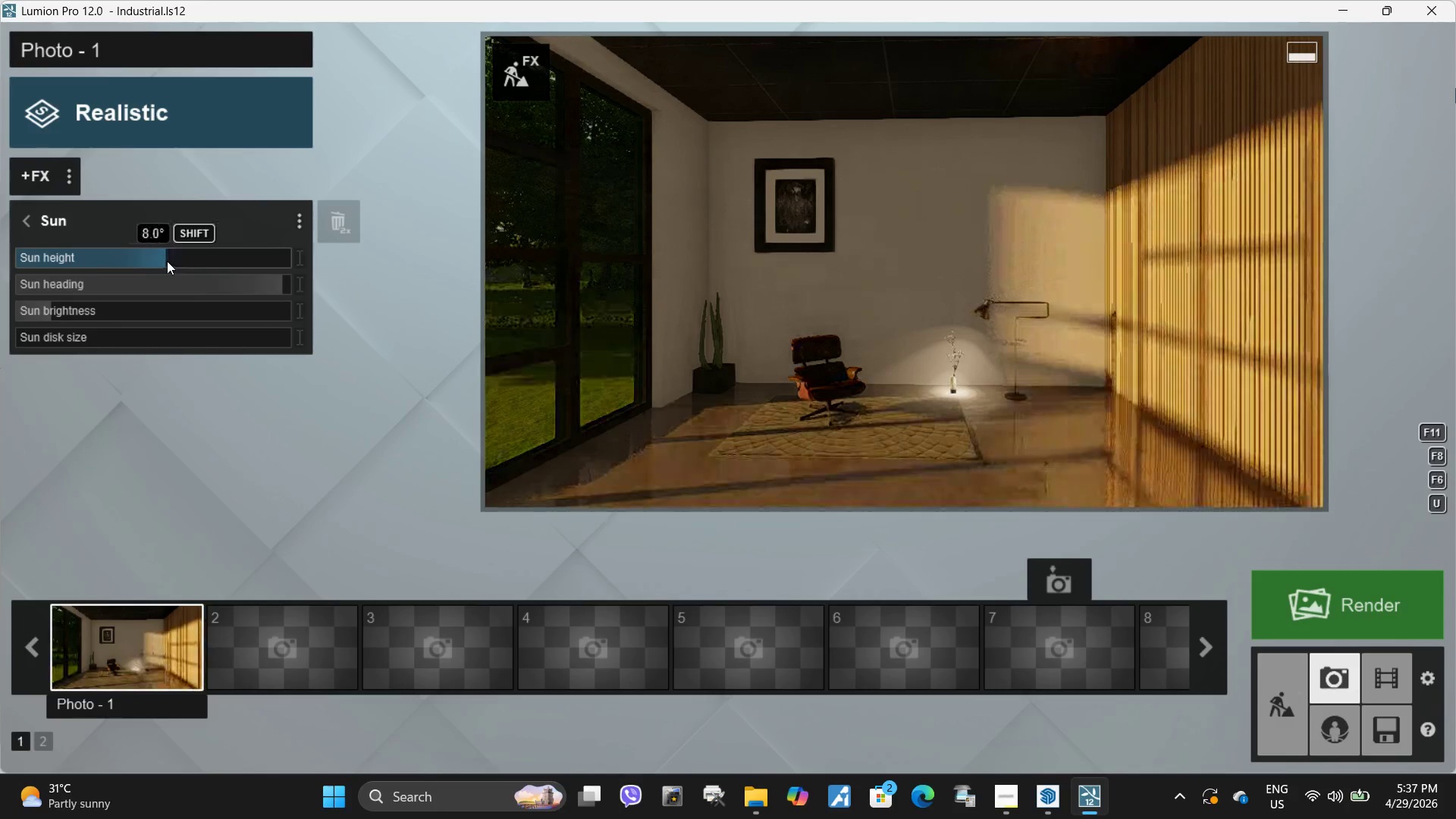 
wait(7.8)
 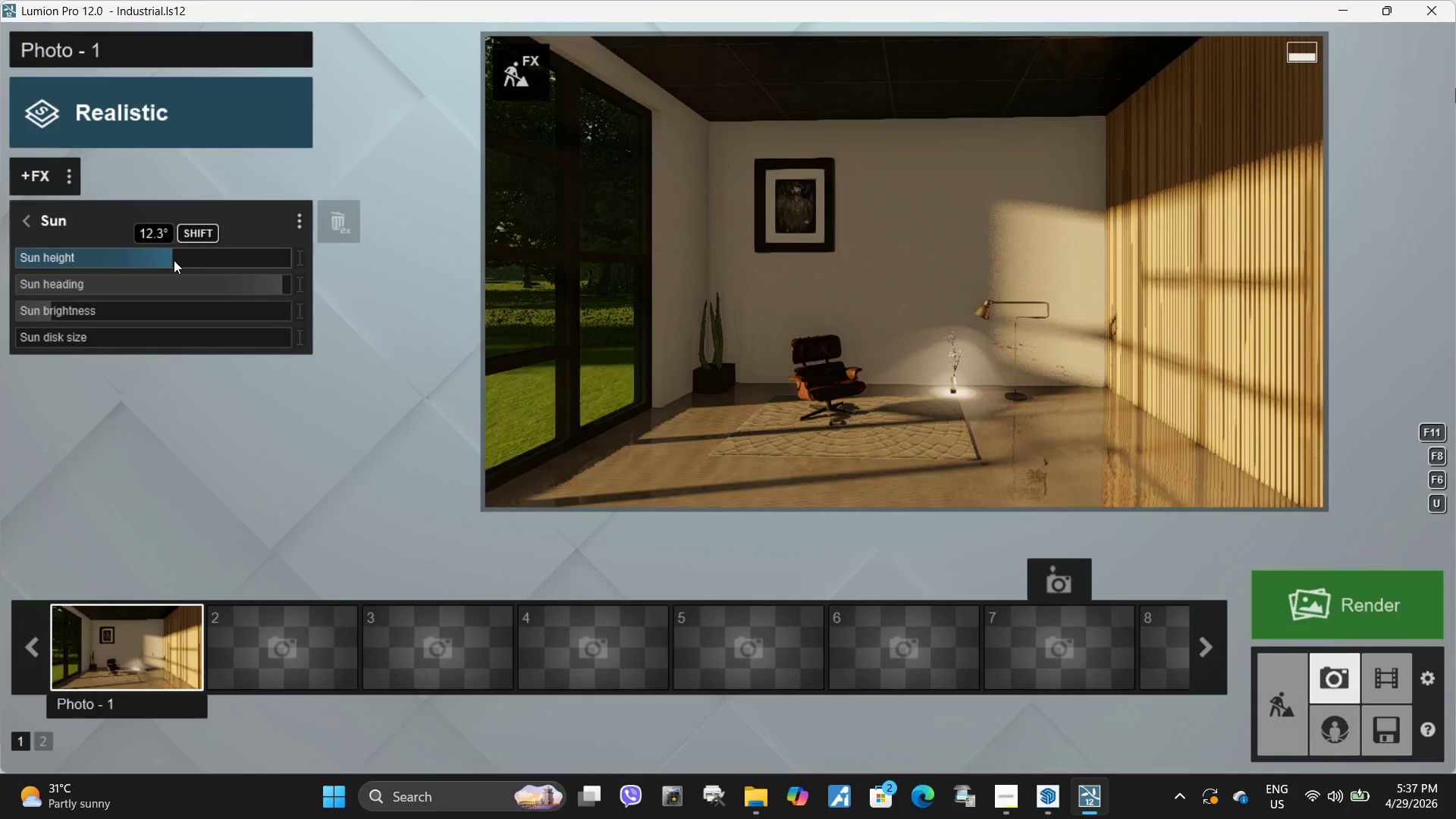 
left_click([825, 293])
 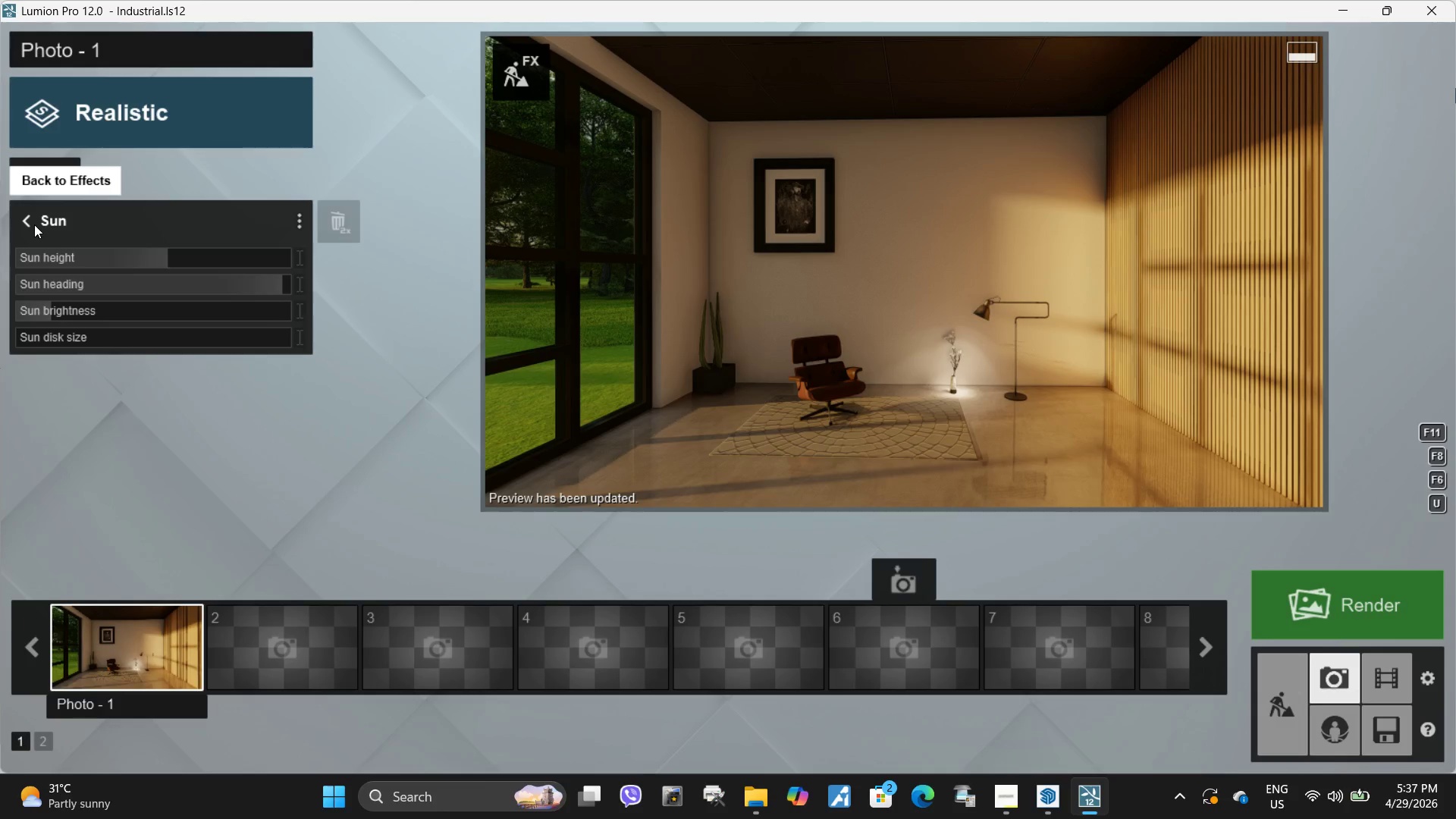 
wait(19.89)
 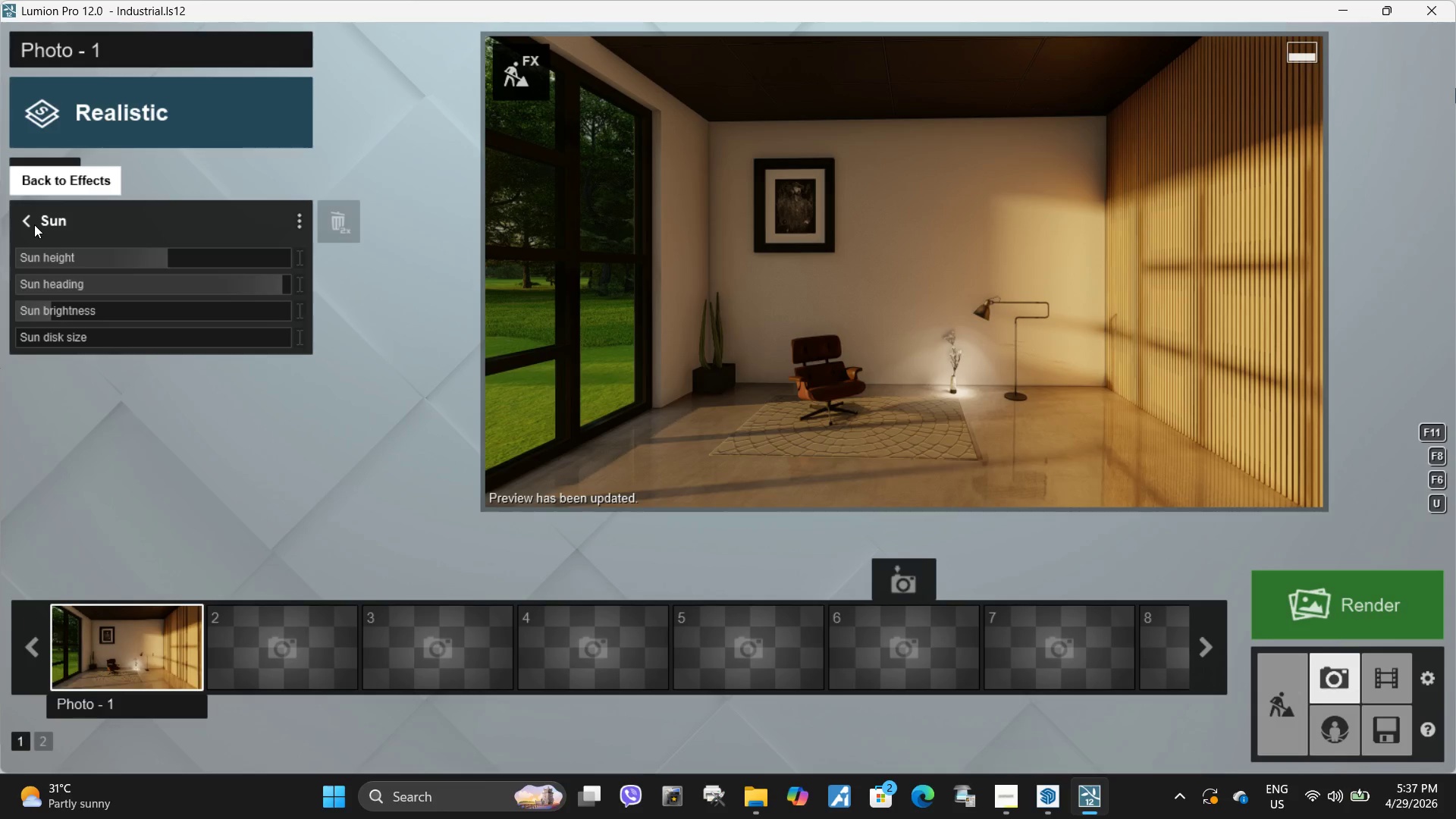 
left_click([34, 224])
 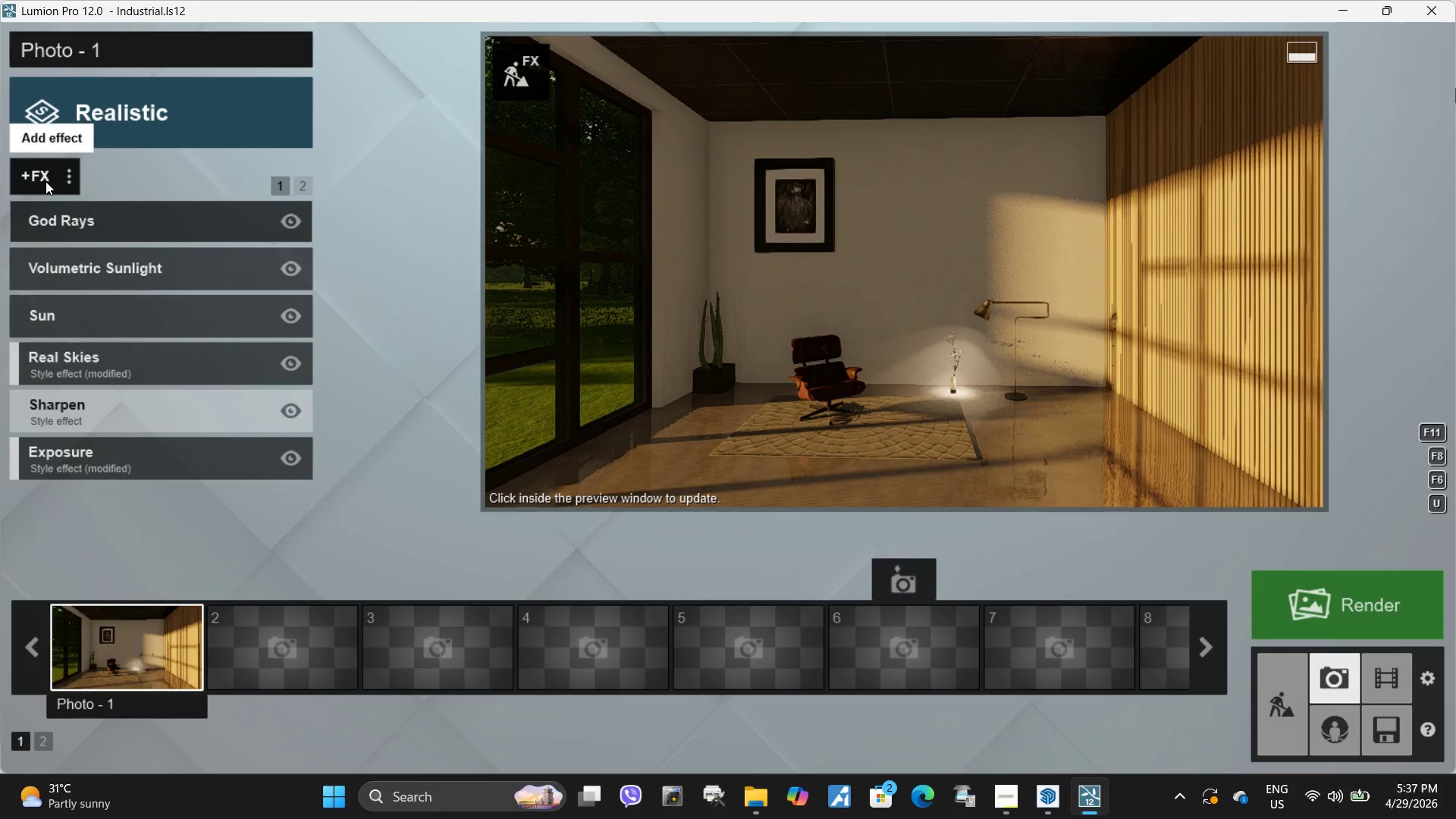 
left_click([99, 224])
 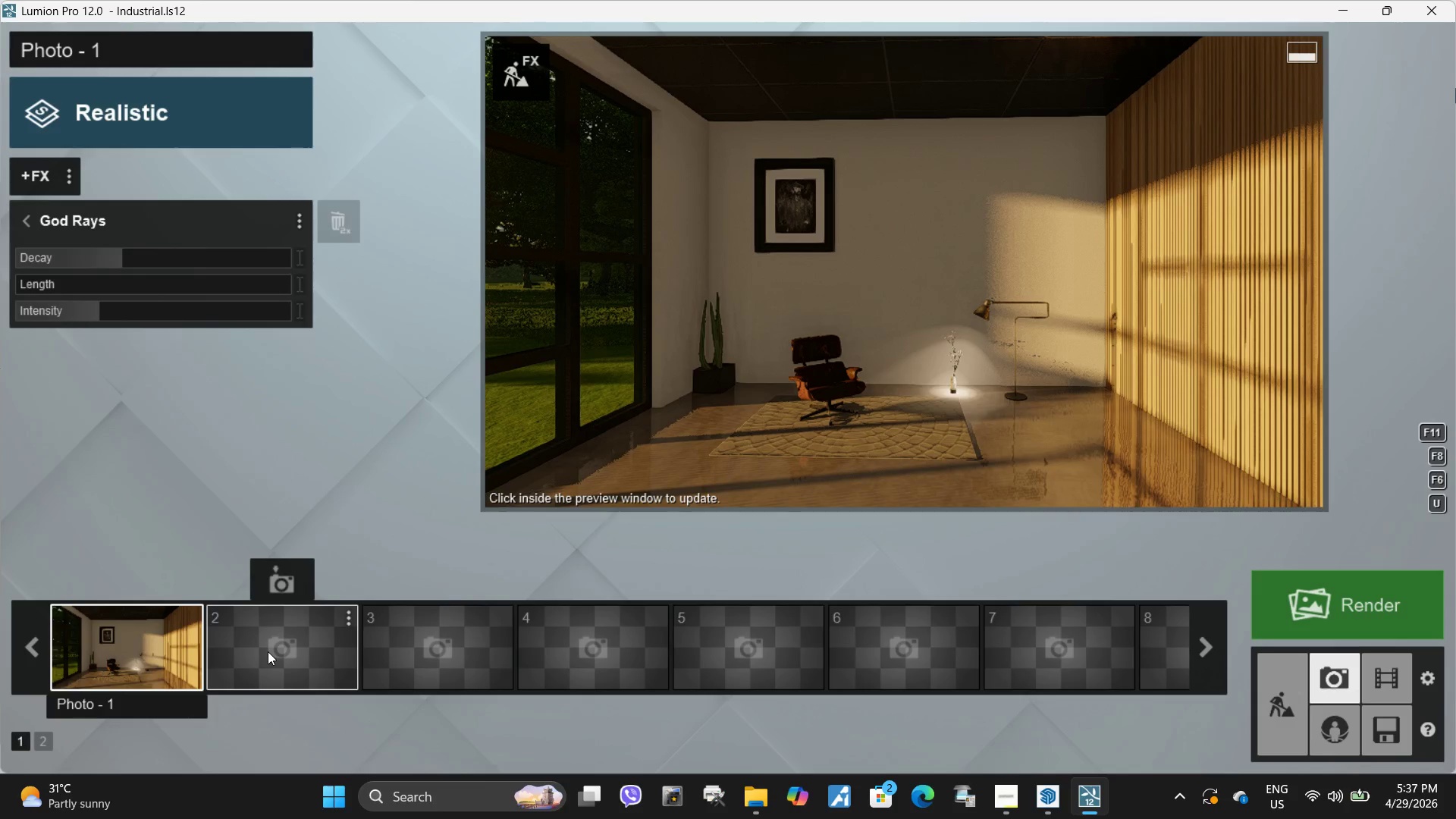 
left_click([268, 651])
 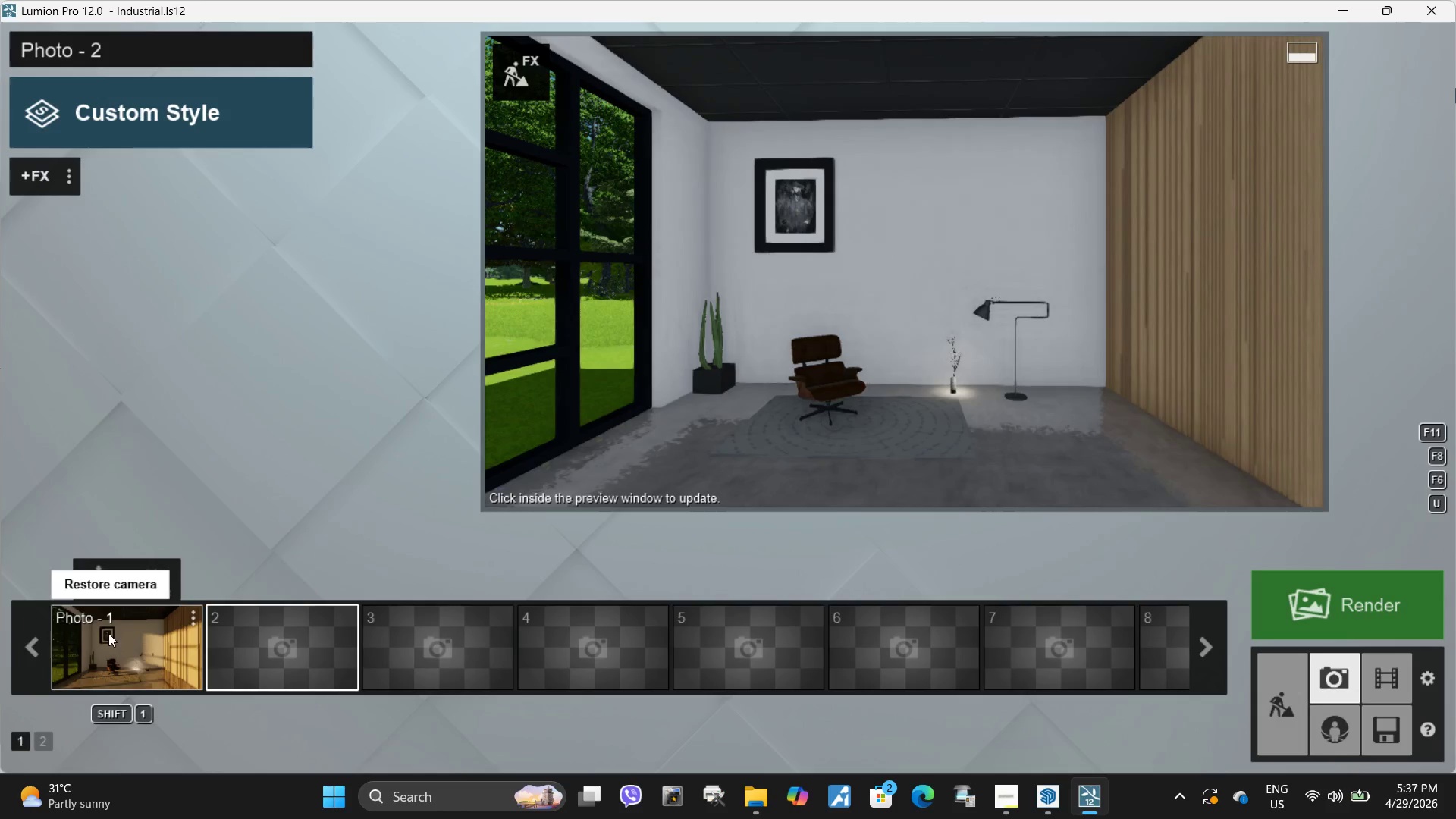 
left_click([125, 633])
 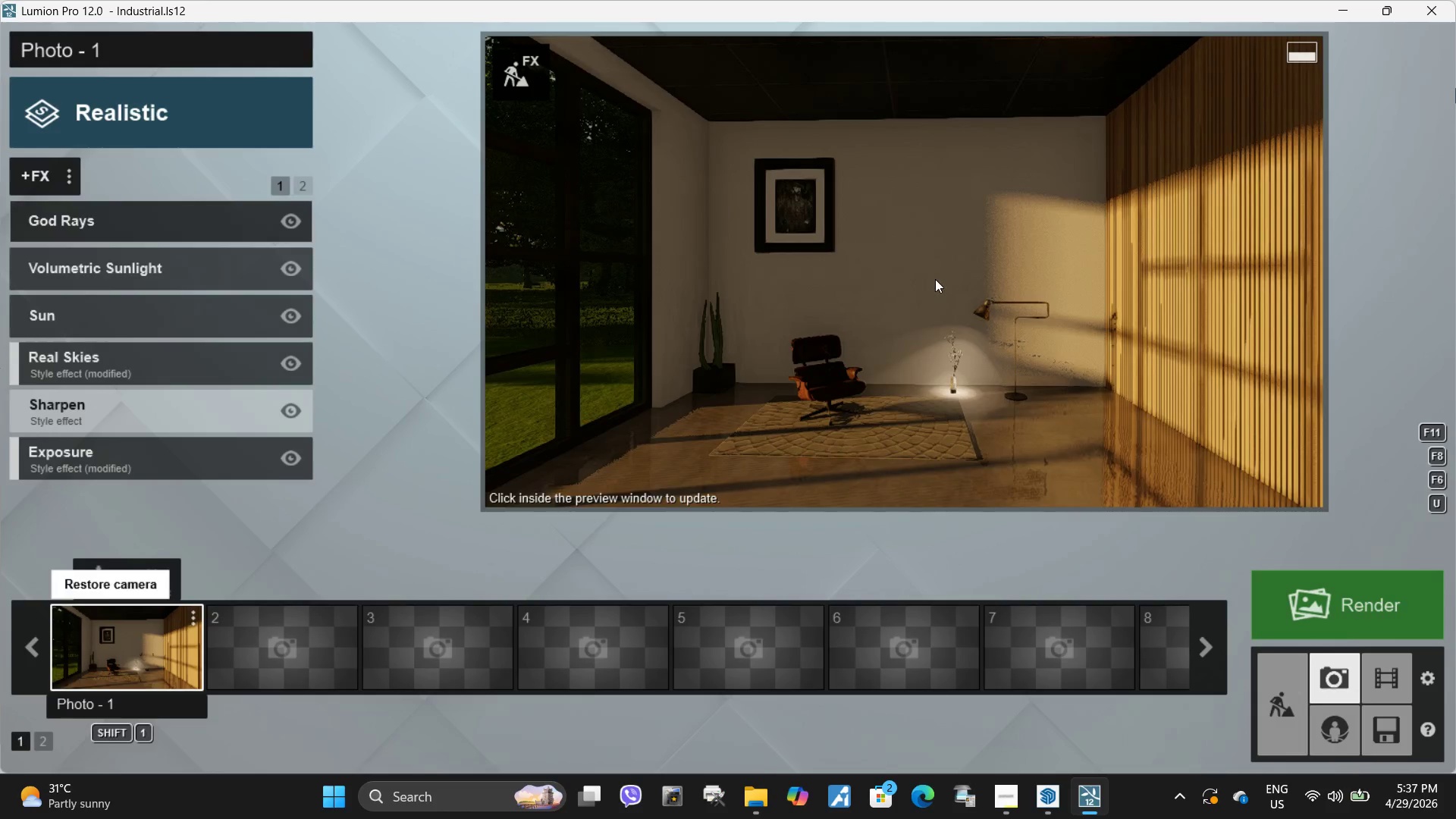 
type(ddddwe)
 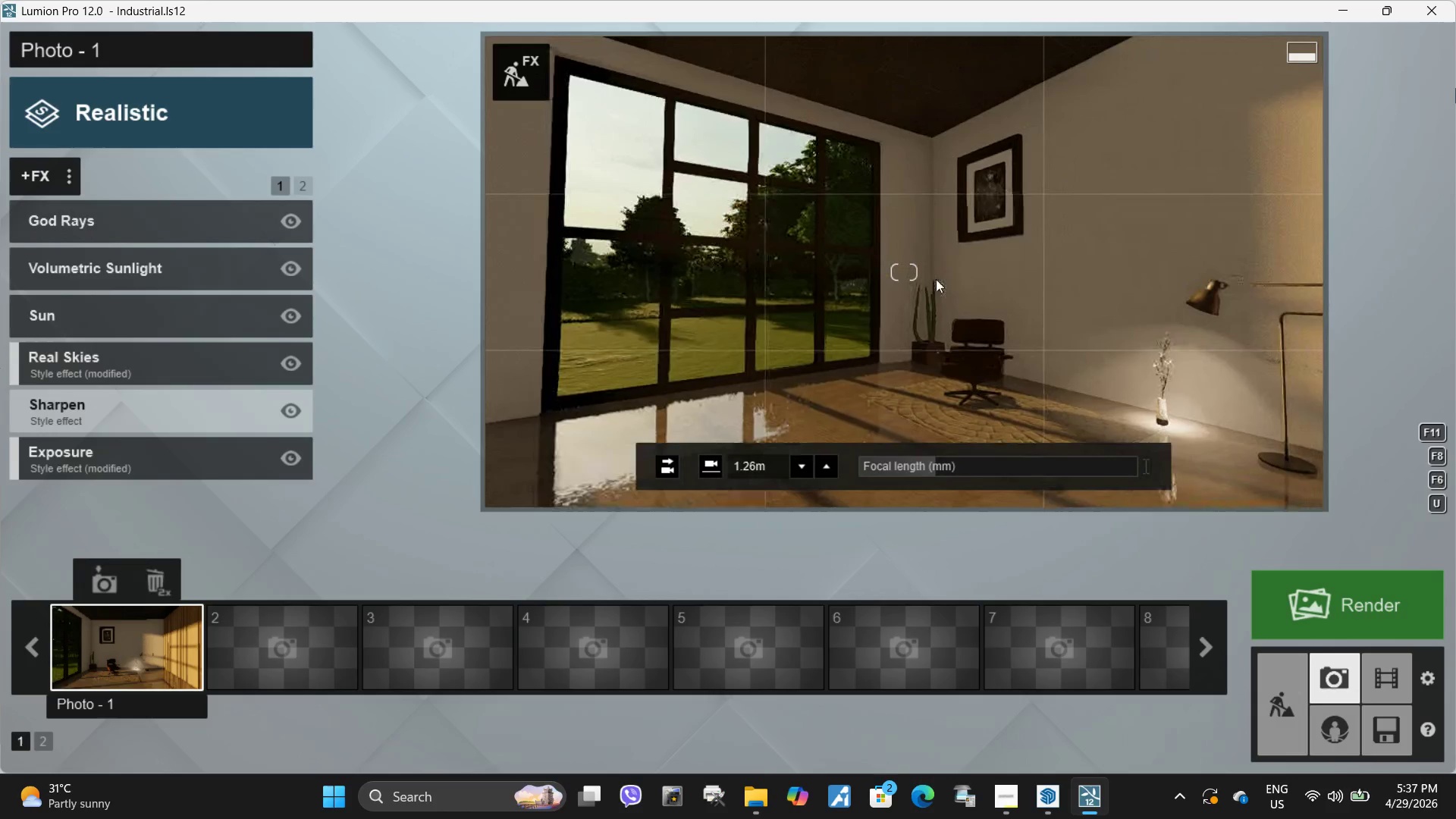 
left_click([936, 279])
 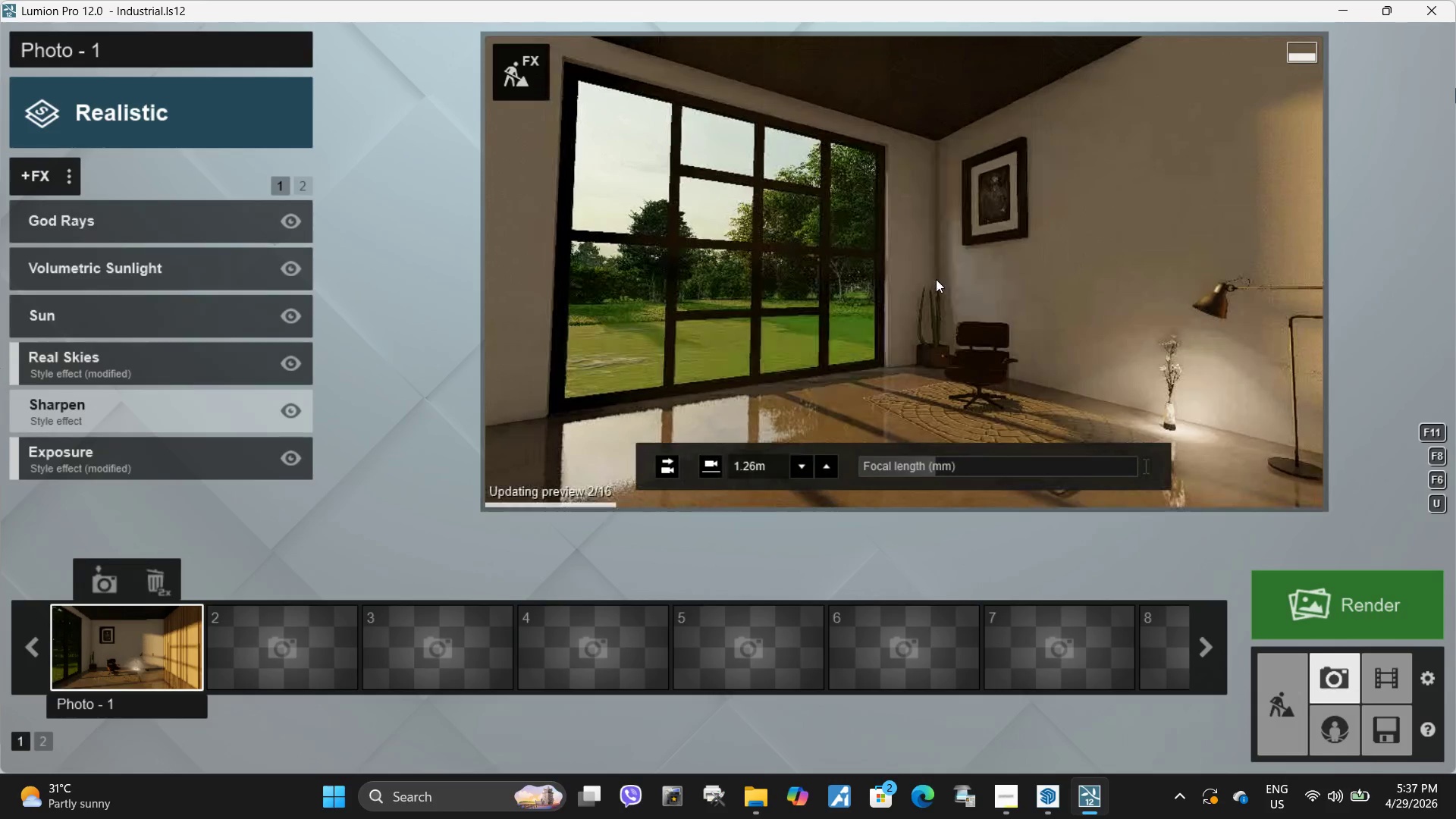 
left_click([936, 279])
 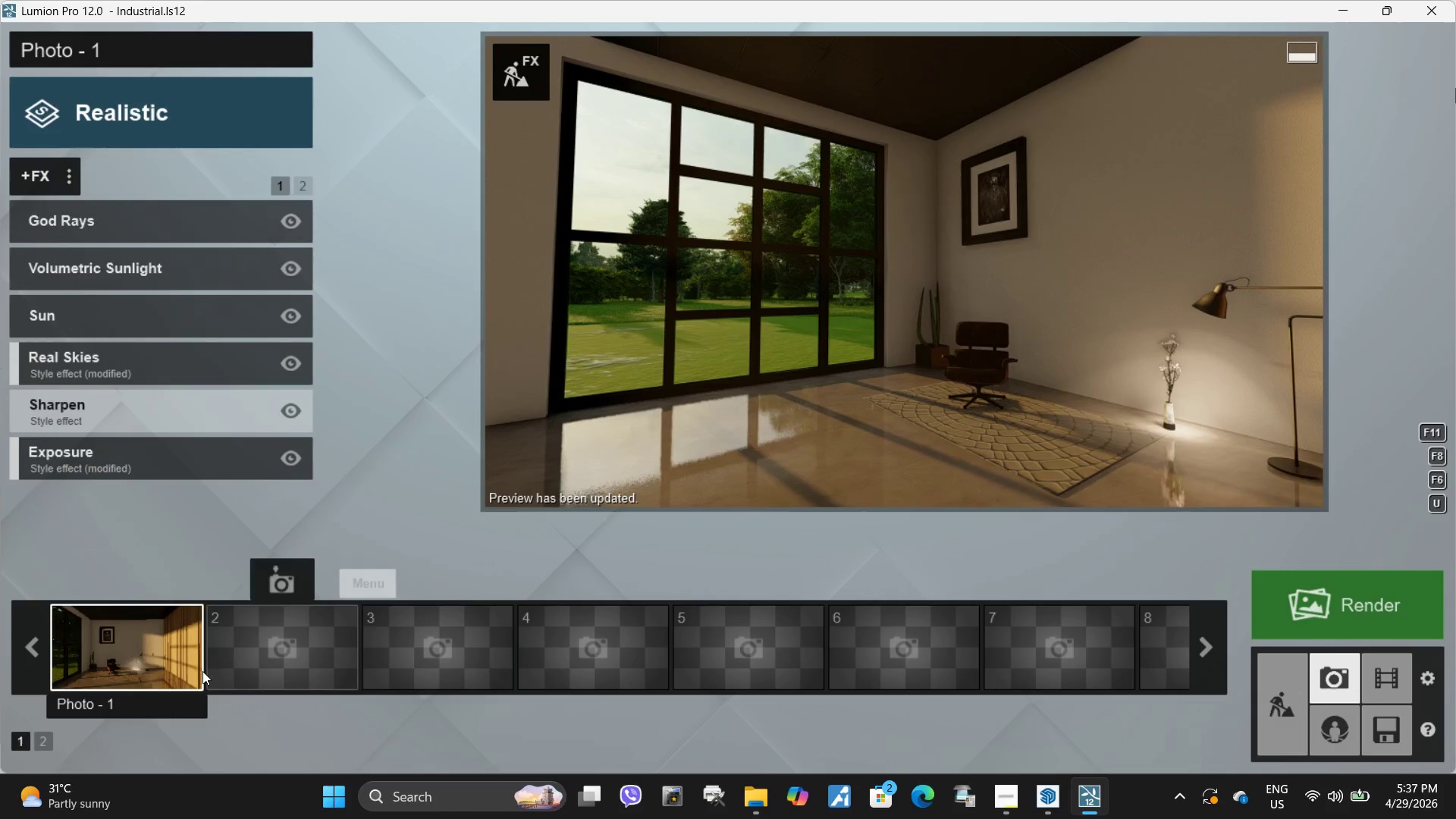 
double_click([116, 665])
 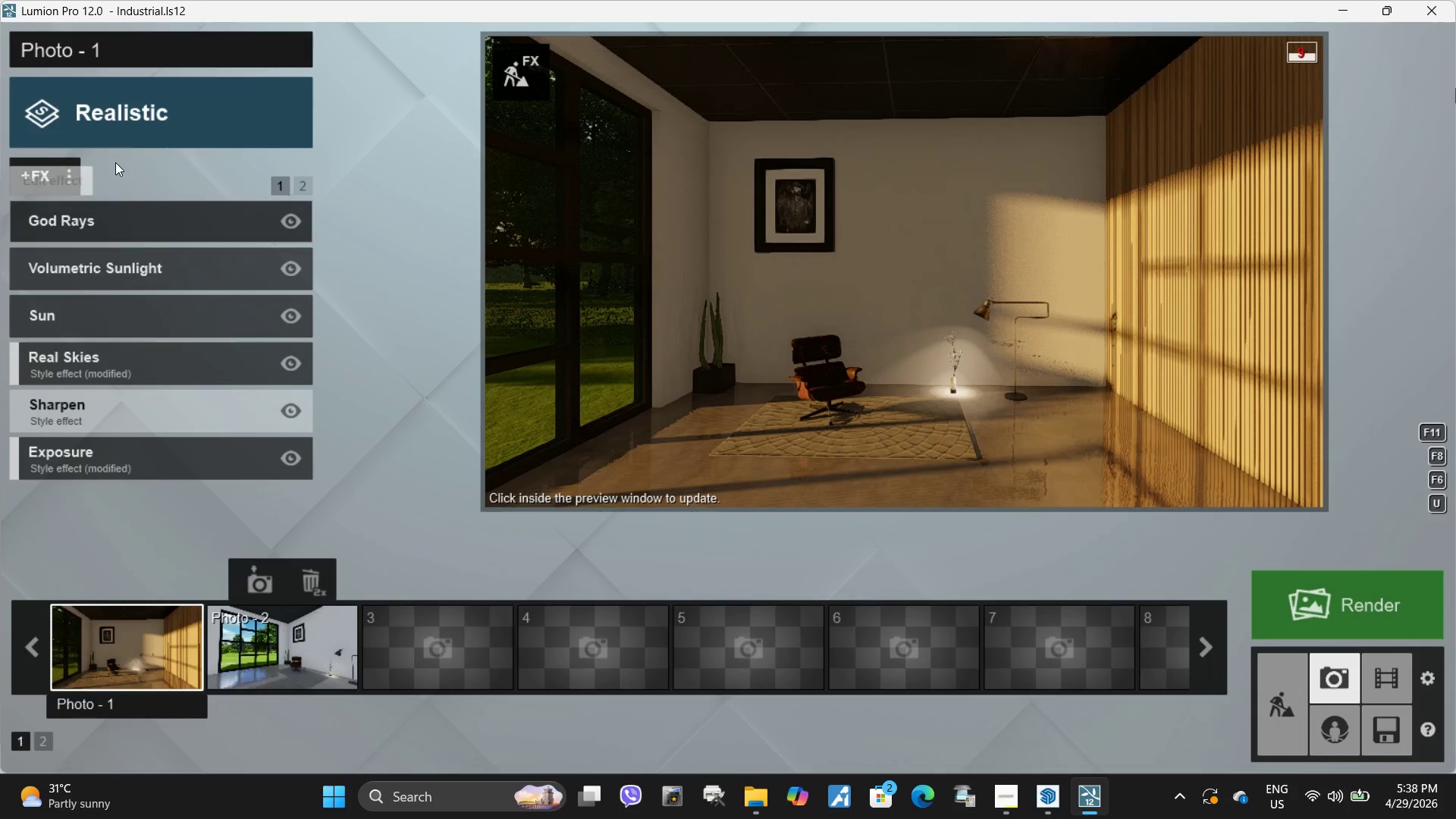 
left_click([70, 174])
 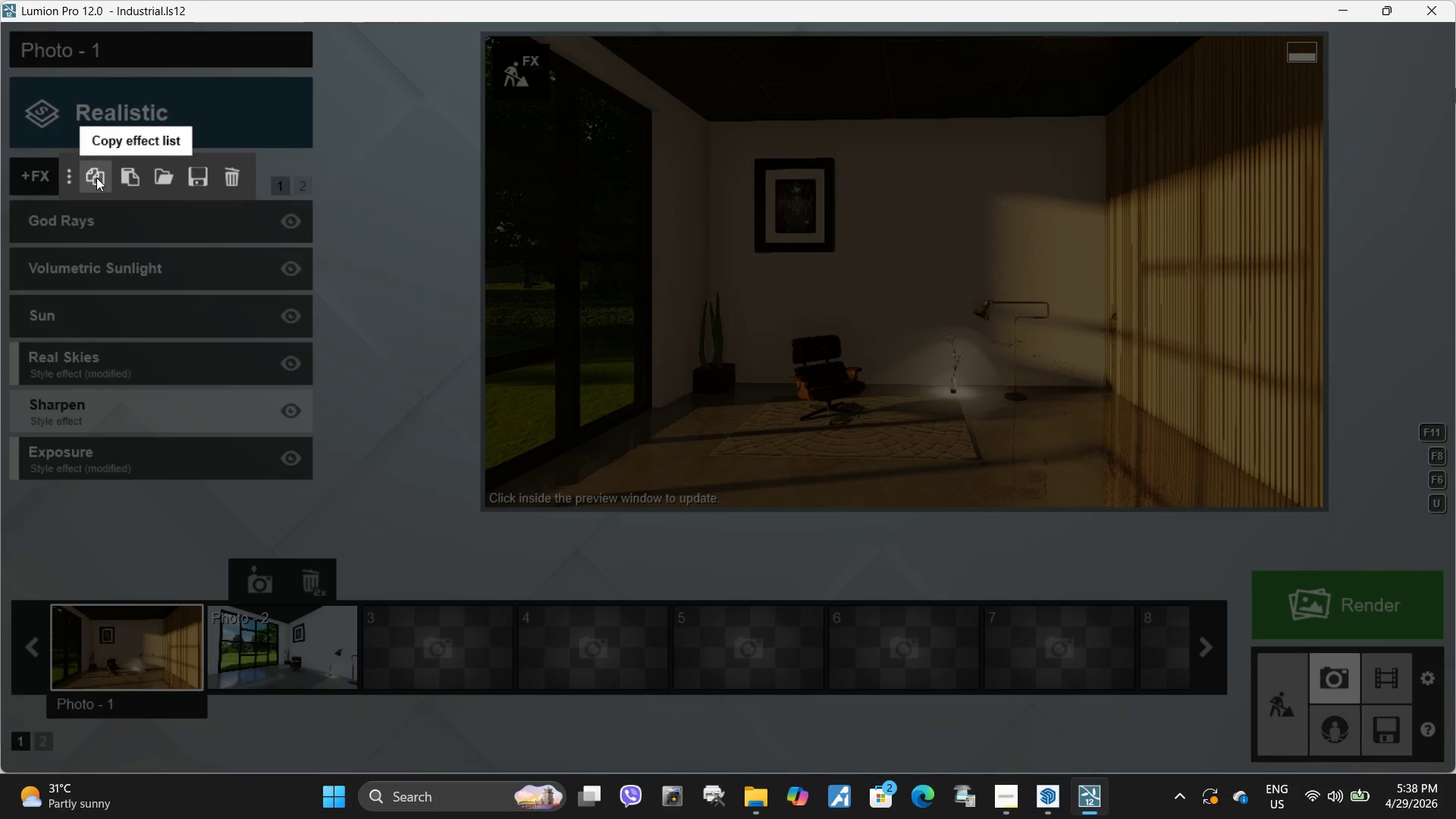 
left_click([96, 177])
 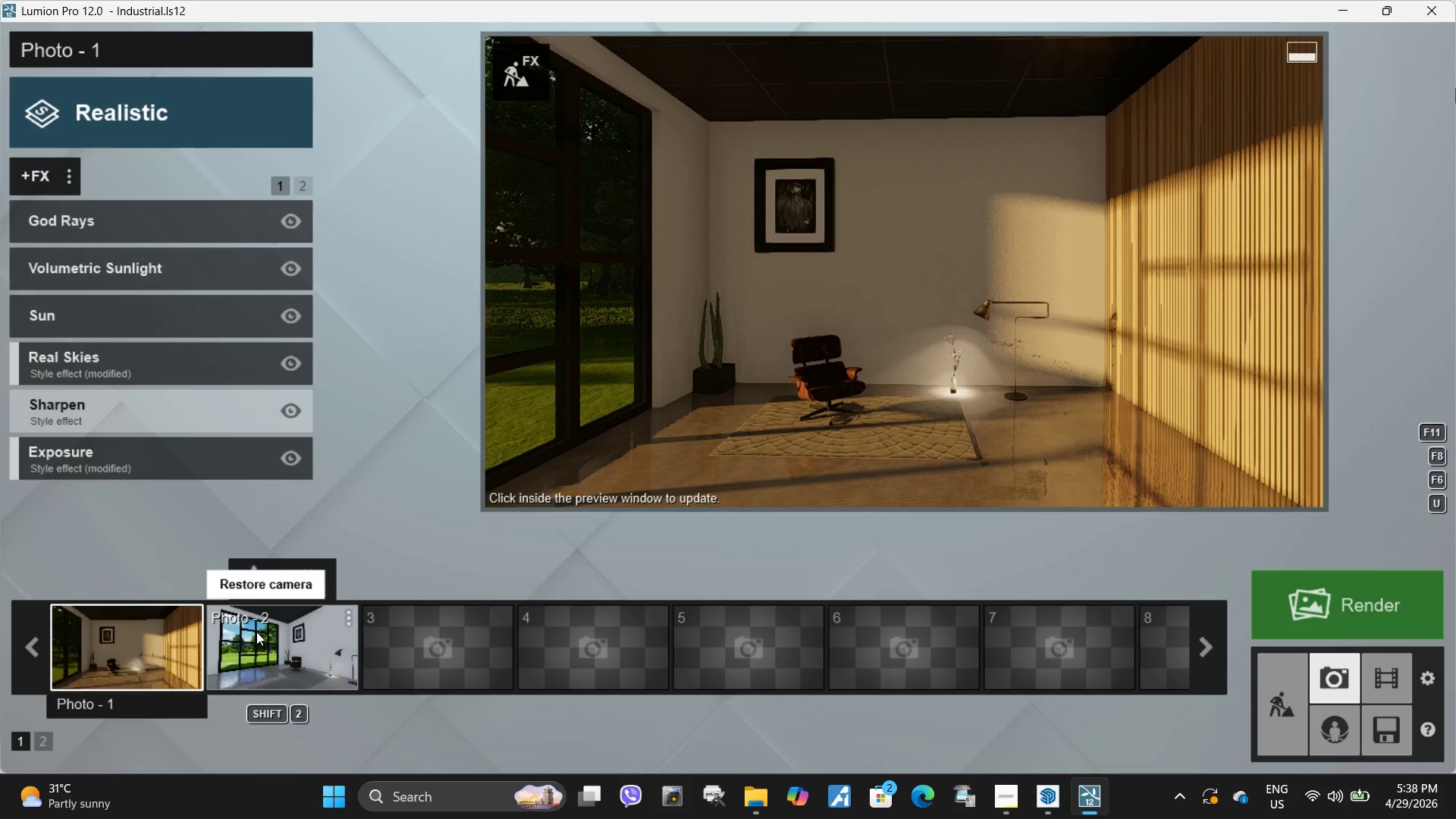 
left_click([259, 640])
 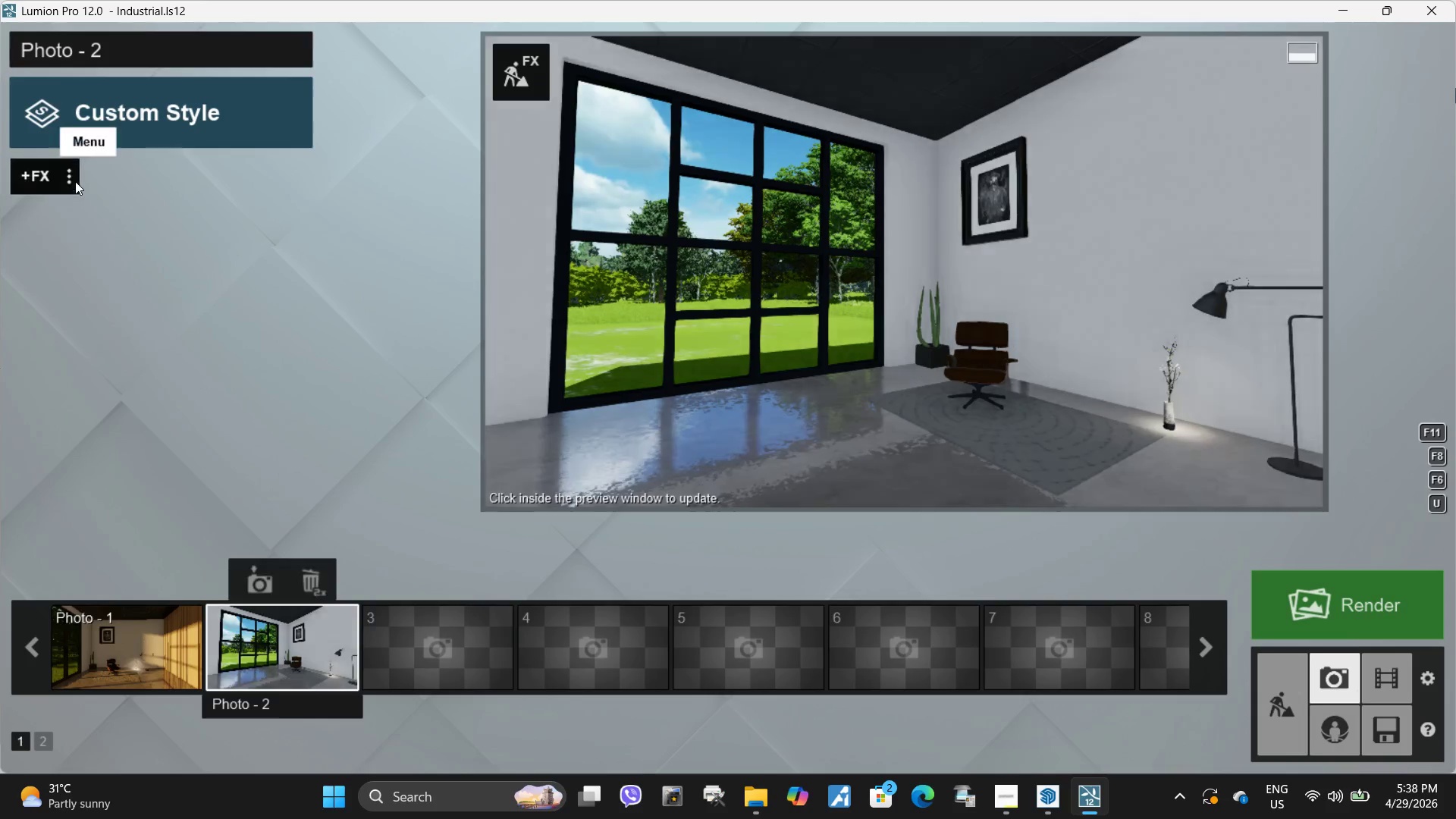 
left_click([70, 176])
 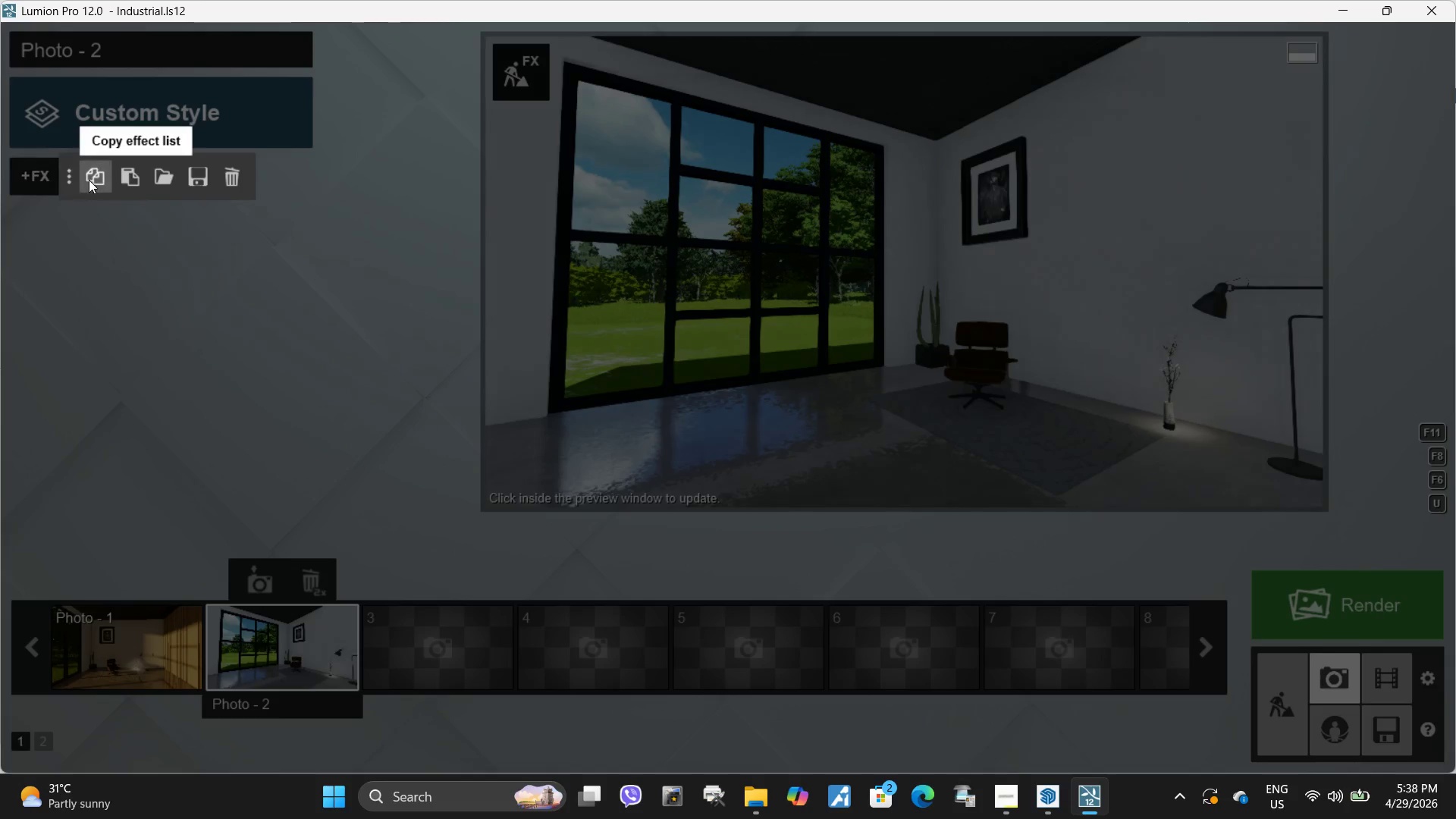 
left_click([89, 180])
 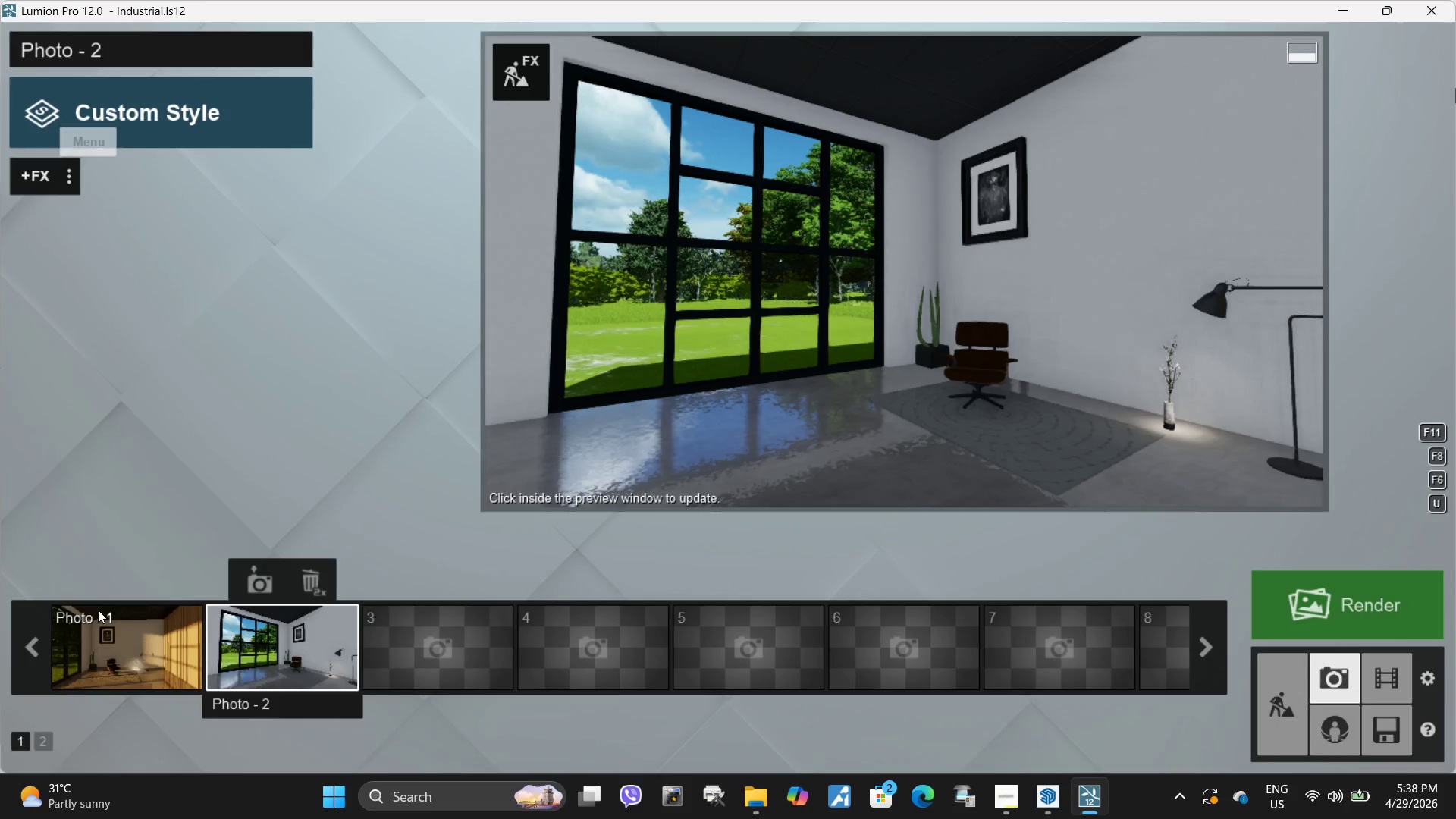 
left_click([149, 629])
 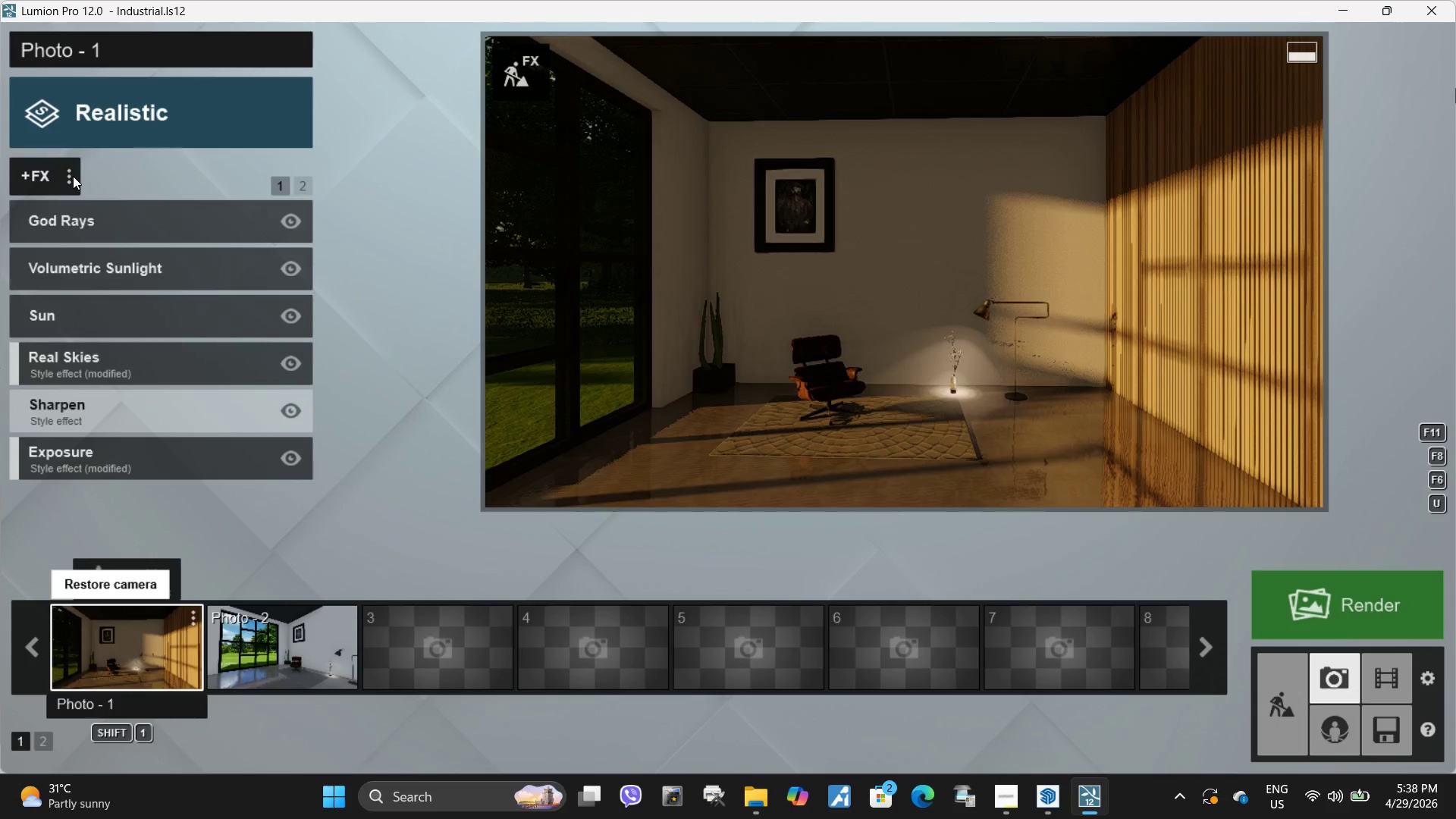 
left_click([69, 174])
 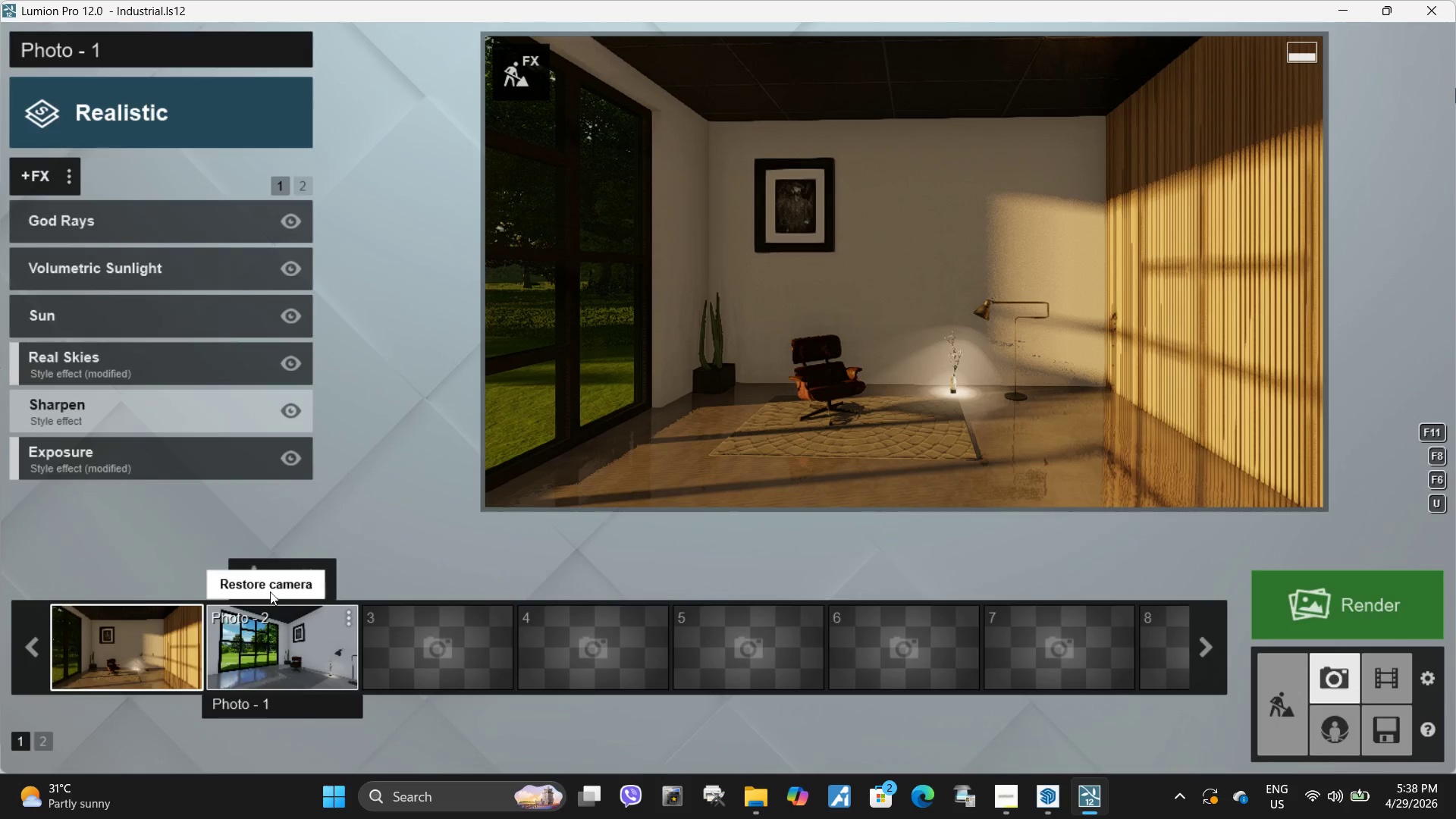 
left_click([64, 168])
 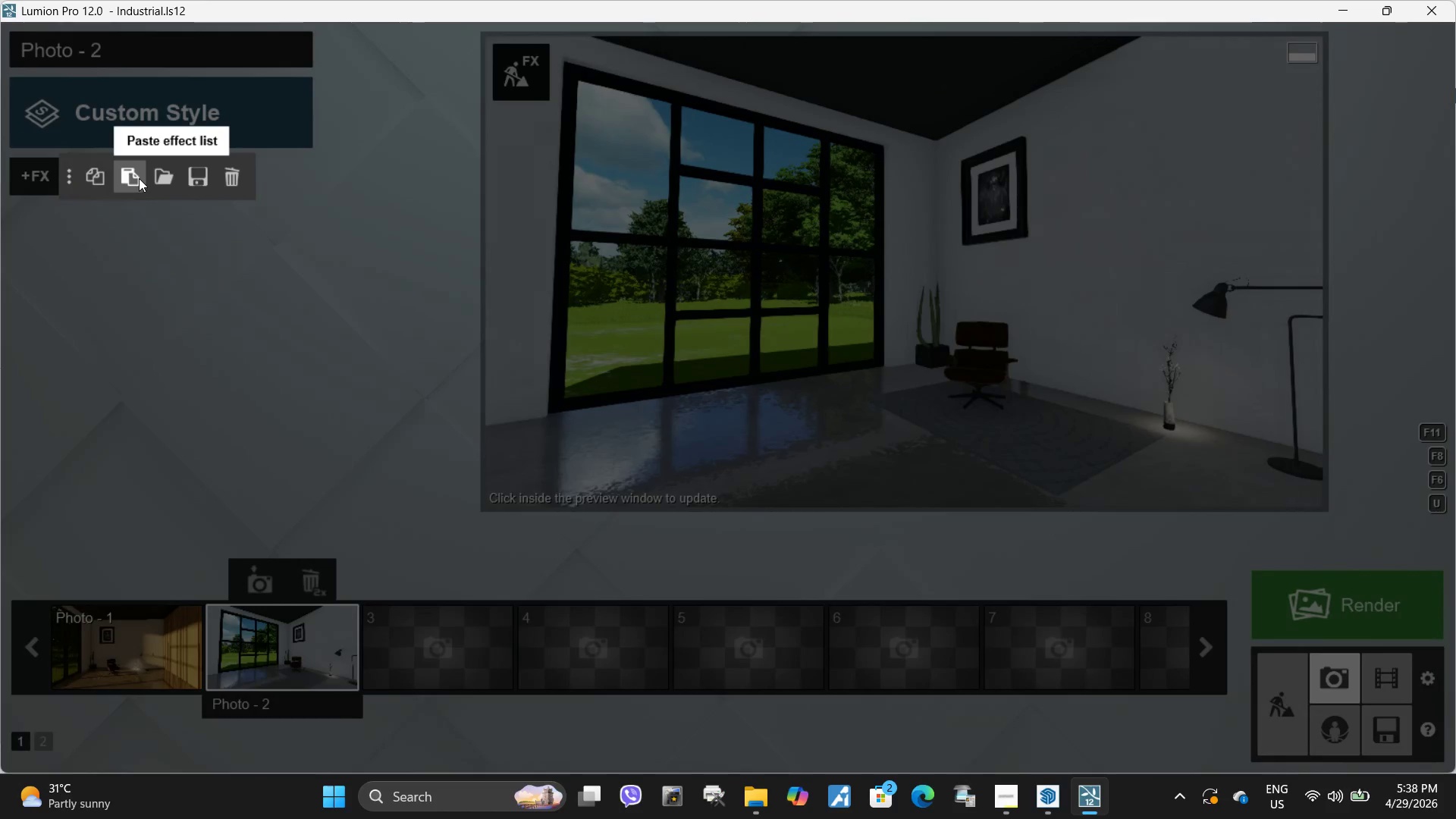 
left_click([139, 178])
 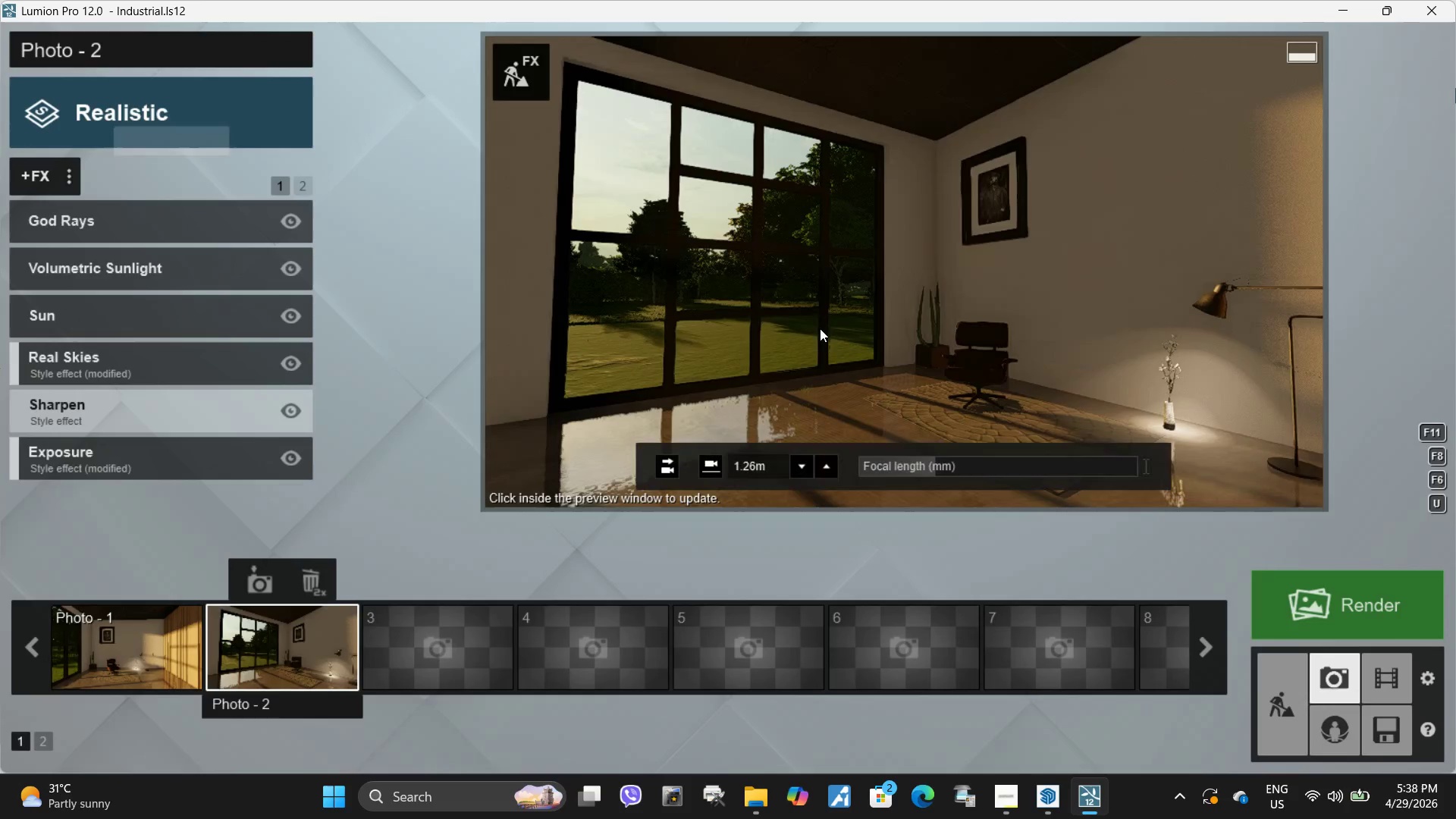 
left_click([819, 328])
 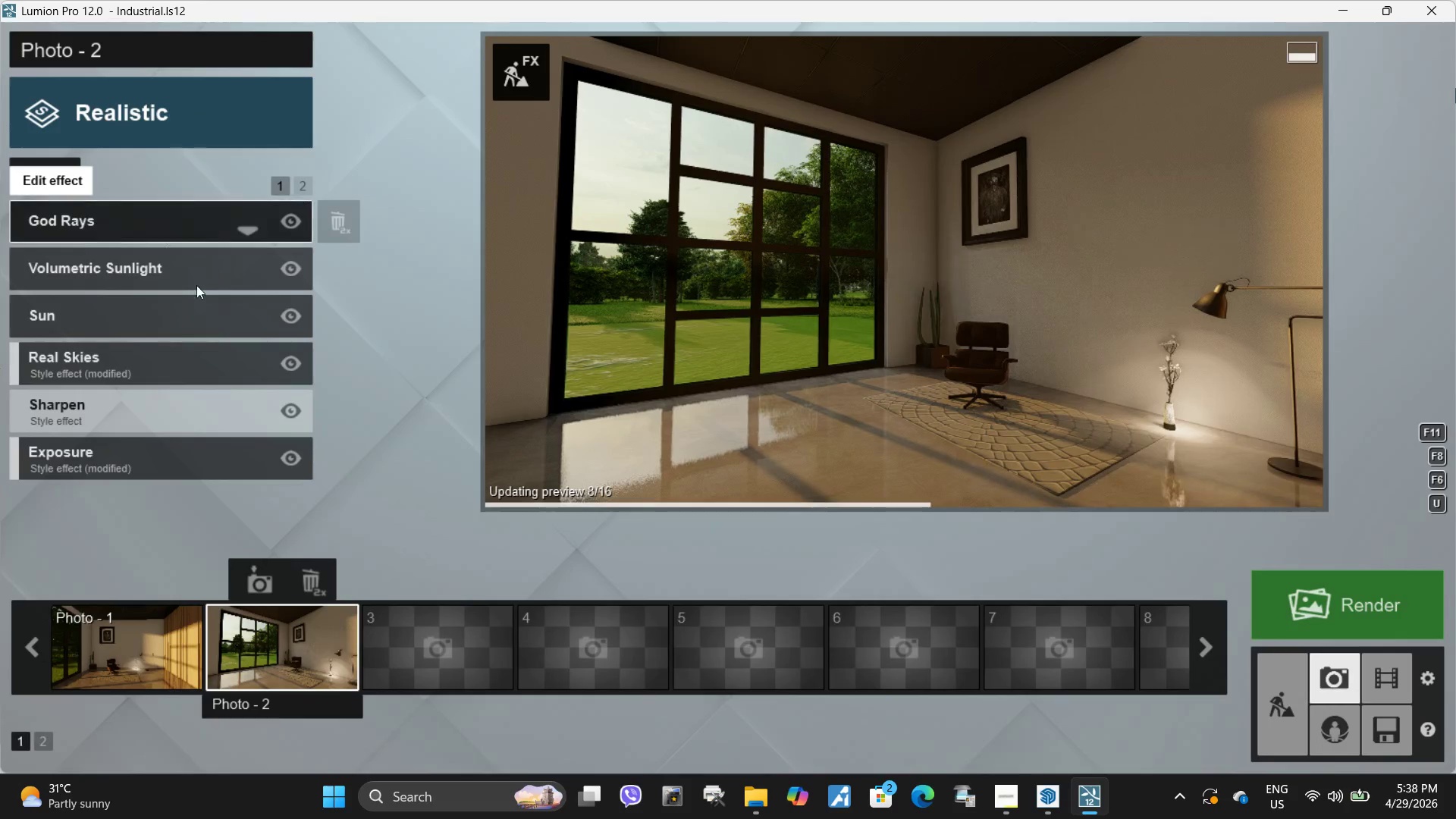 
left_click([165, 312])
 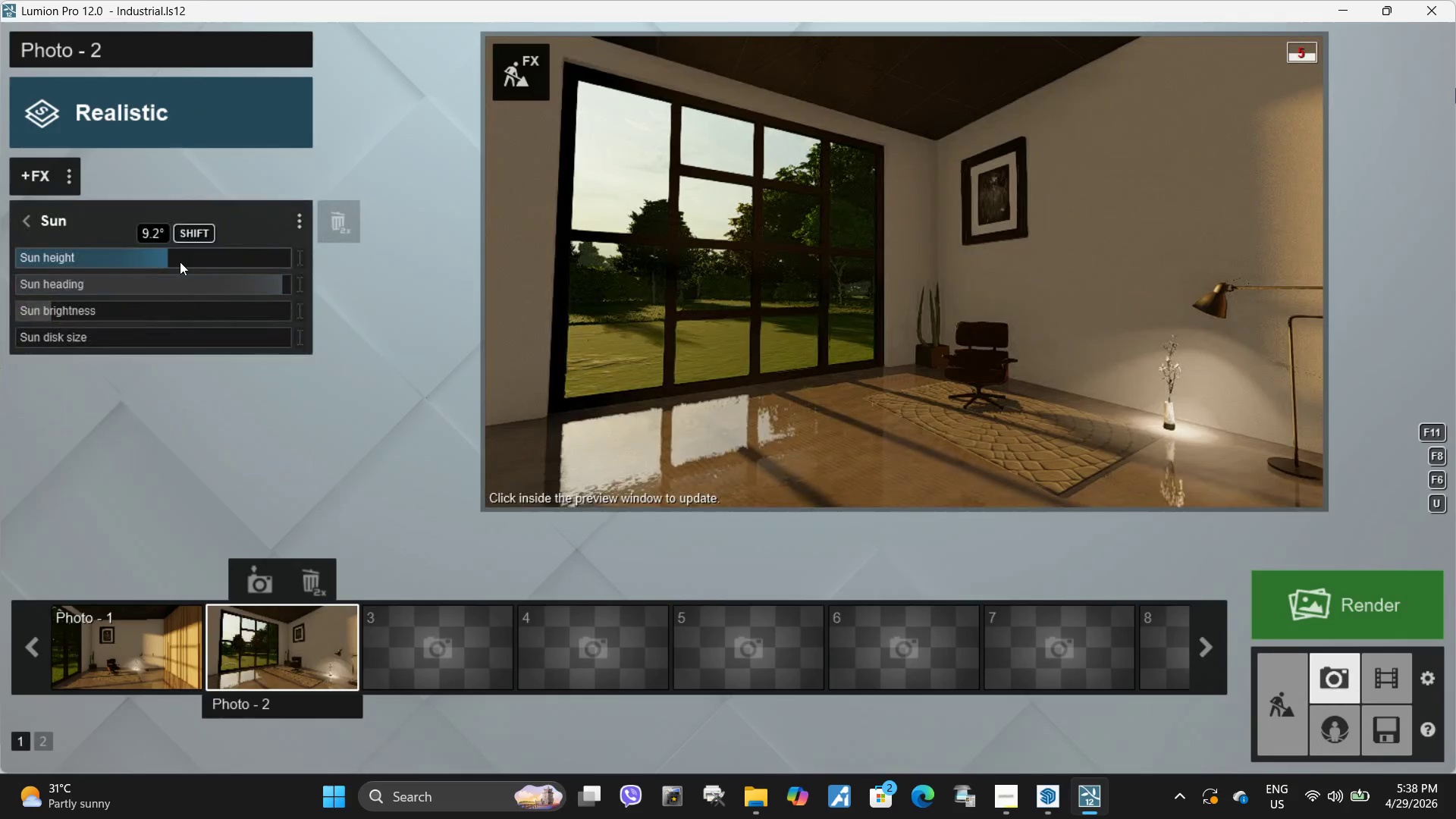 
left_click_drag(start_coordinate=[165, 254], to_coordinate=[173, 253])
 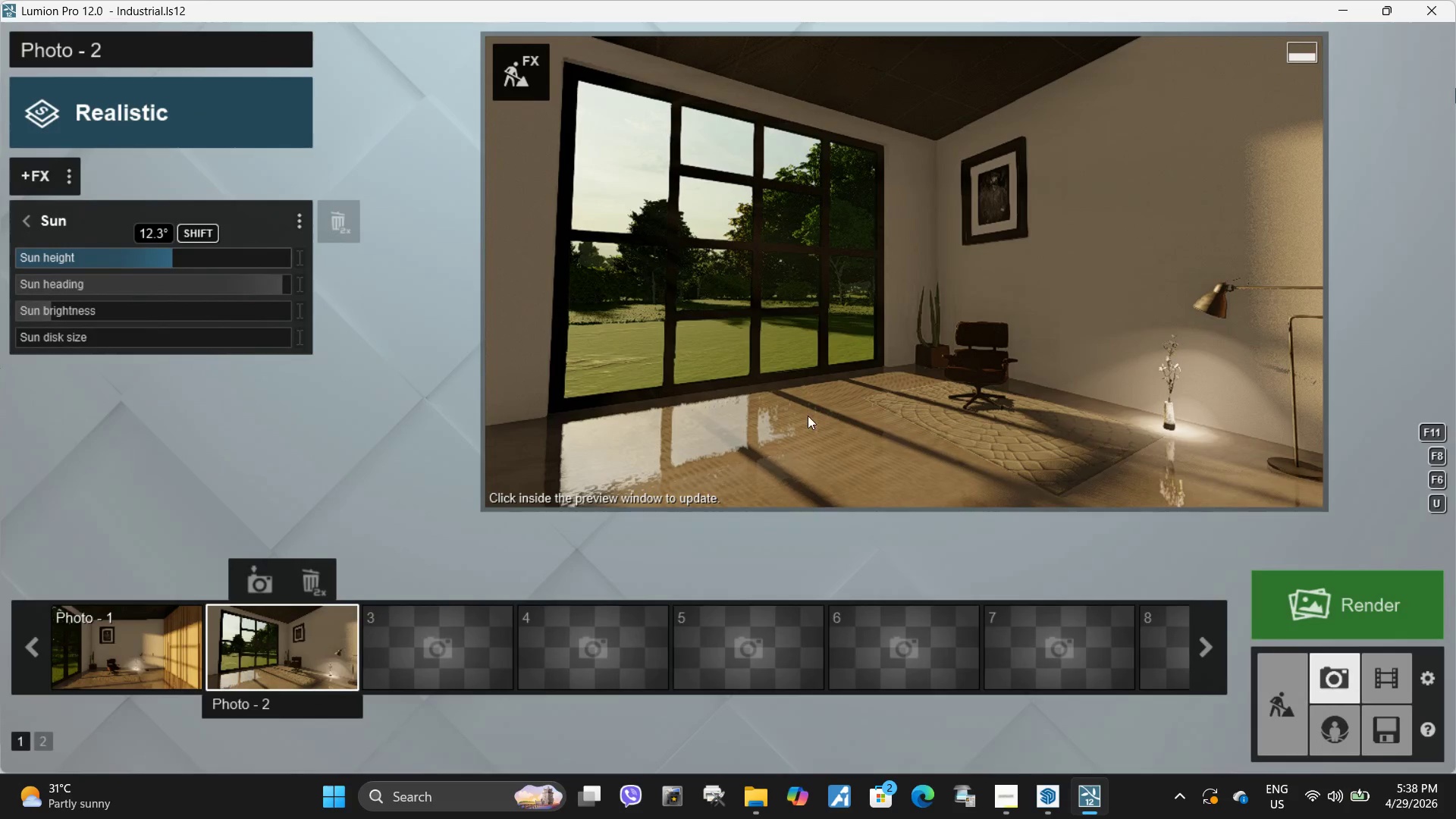 
left_click([808, 416])
 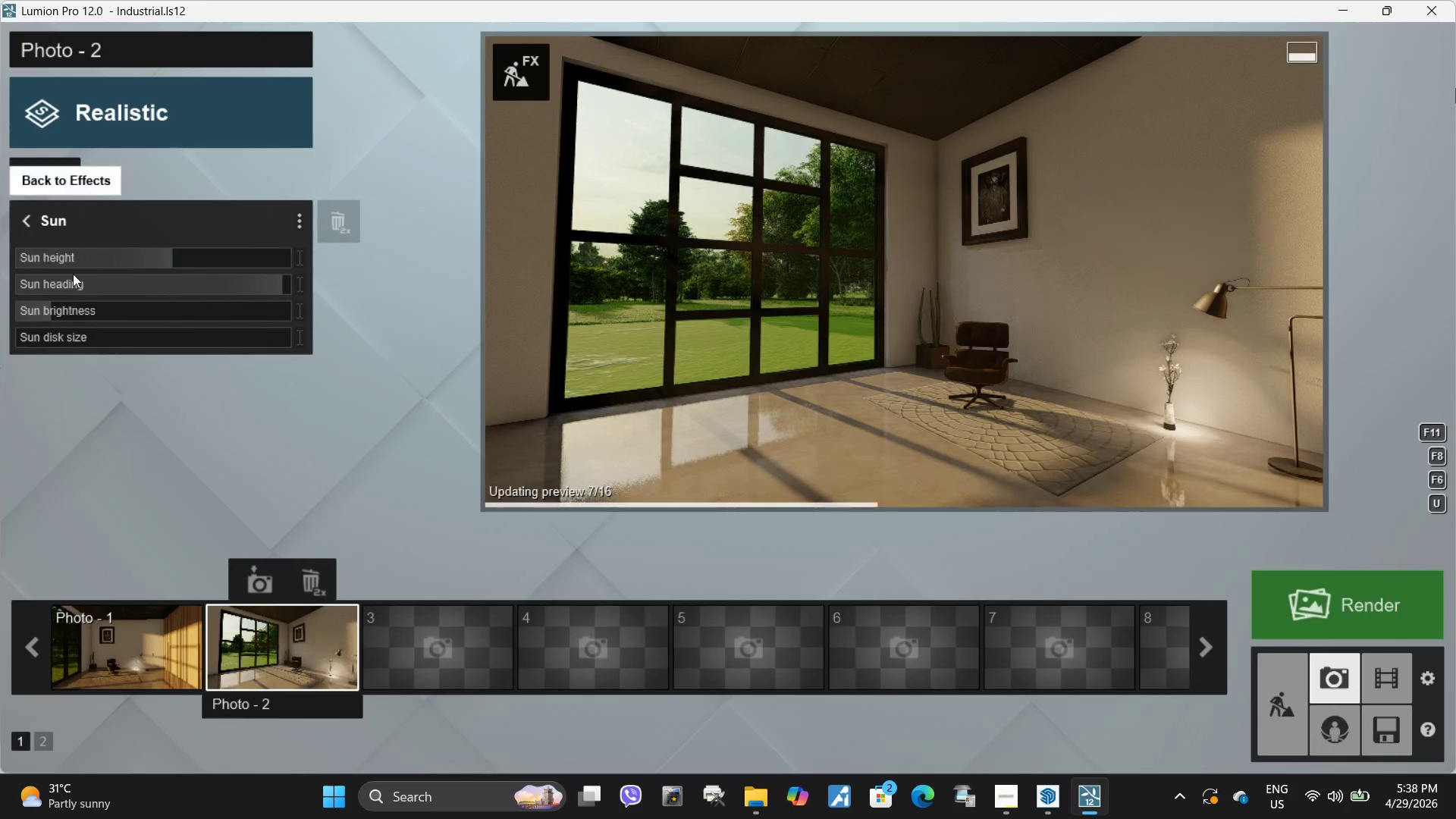 
type(dd)
 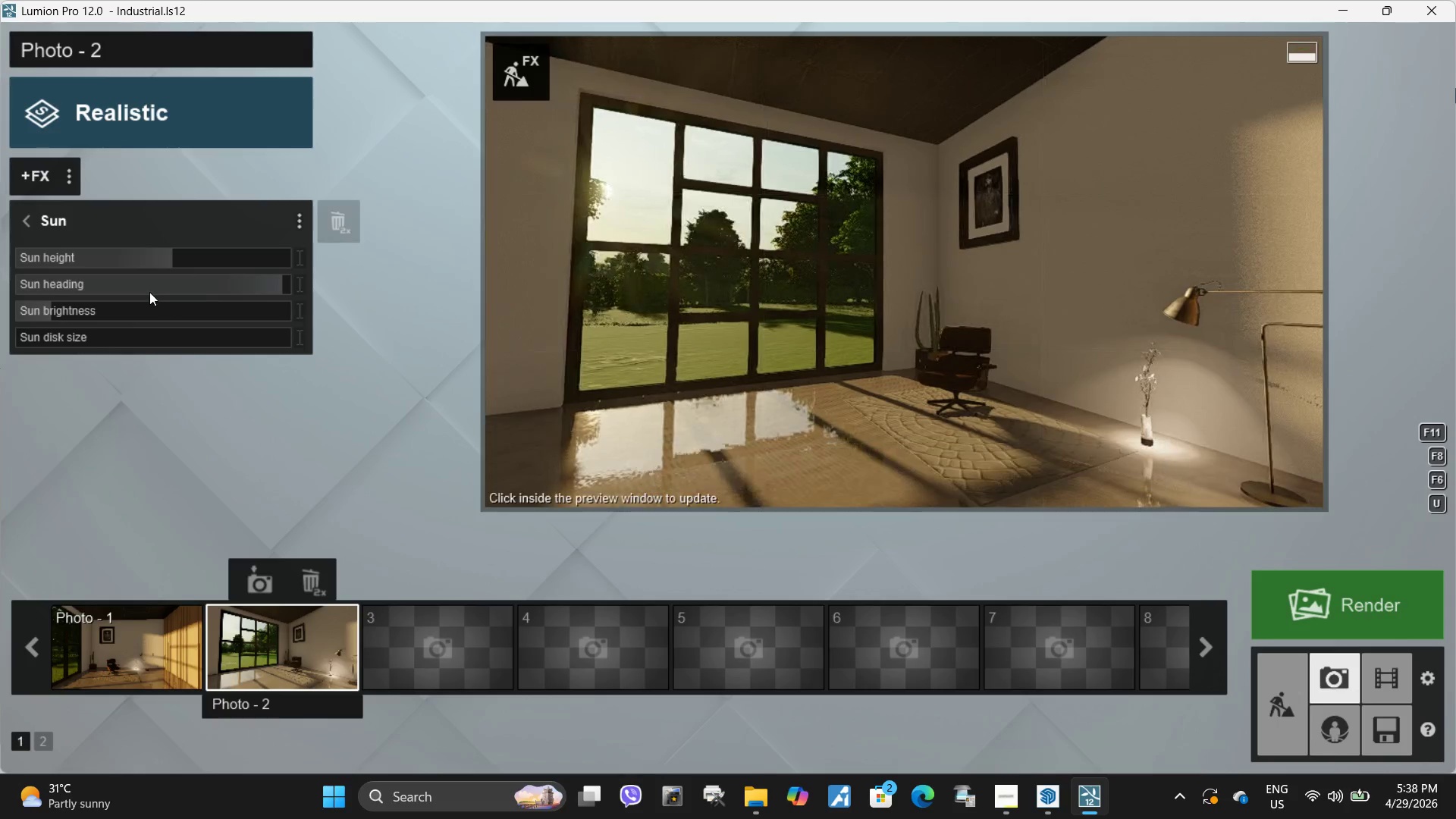 
hold_key(key=ShiftLeft, duration=1.0)
left_click_drag(start_coordinate=[175, 257], to_coordinate=[170, 261])
 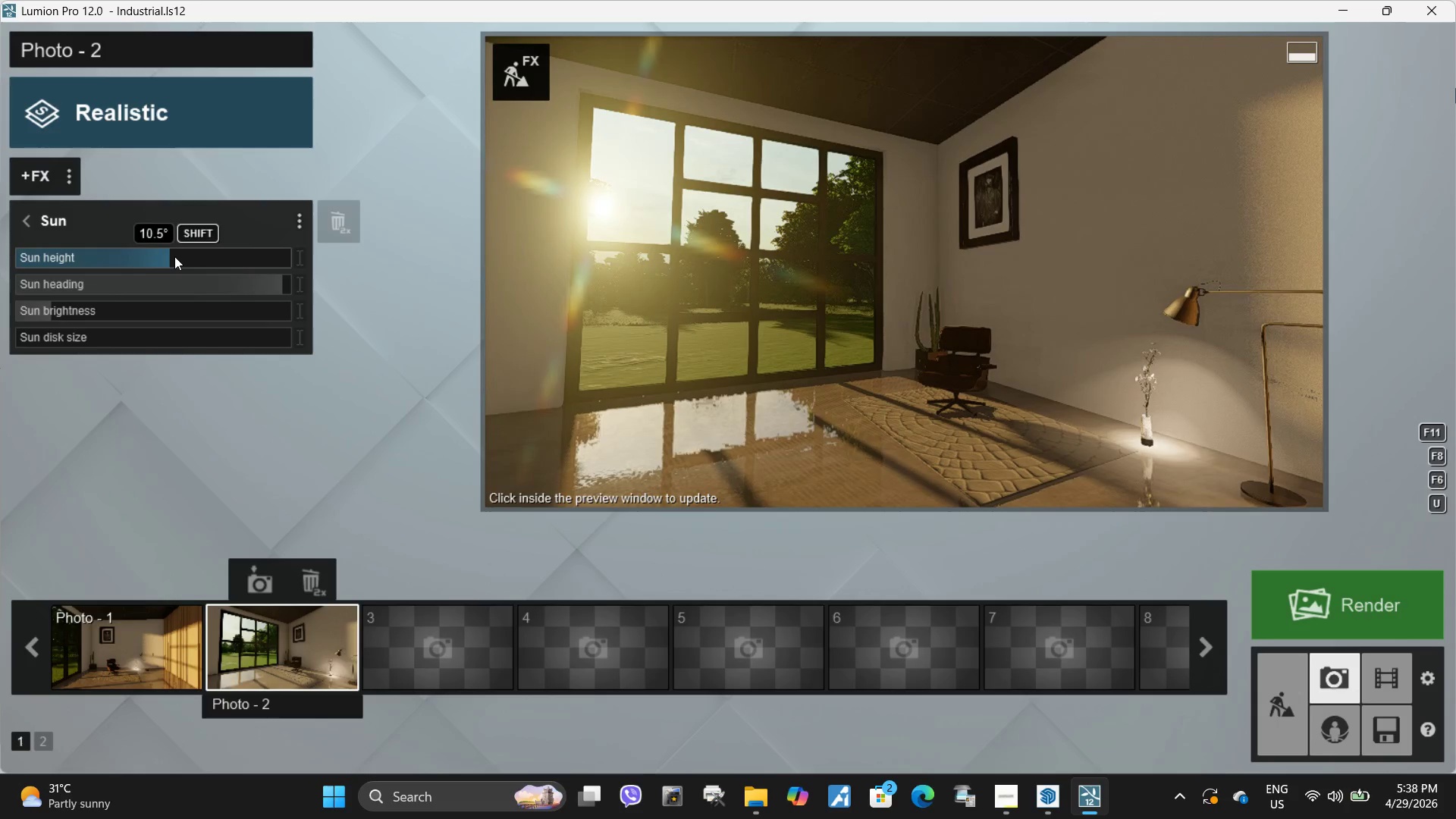 
hold_key(key=ShiftLeft, duration=0.83)
left_click_drag(start_coordinate=[178, 255], to_coordinate=[234, 265])
 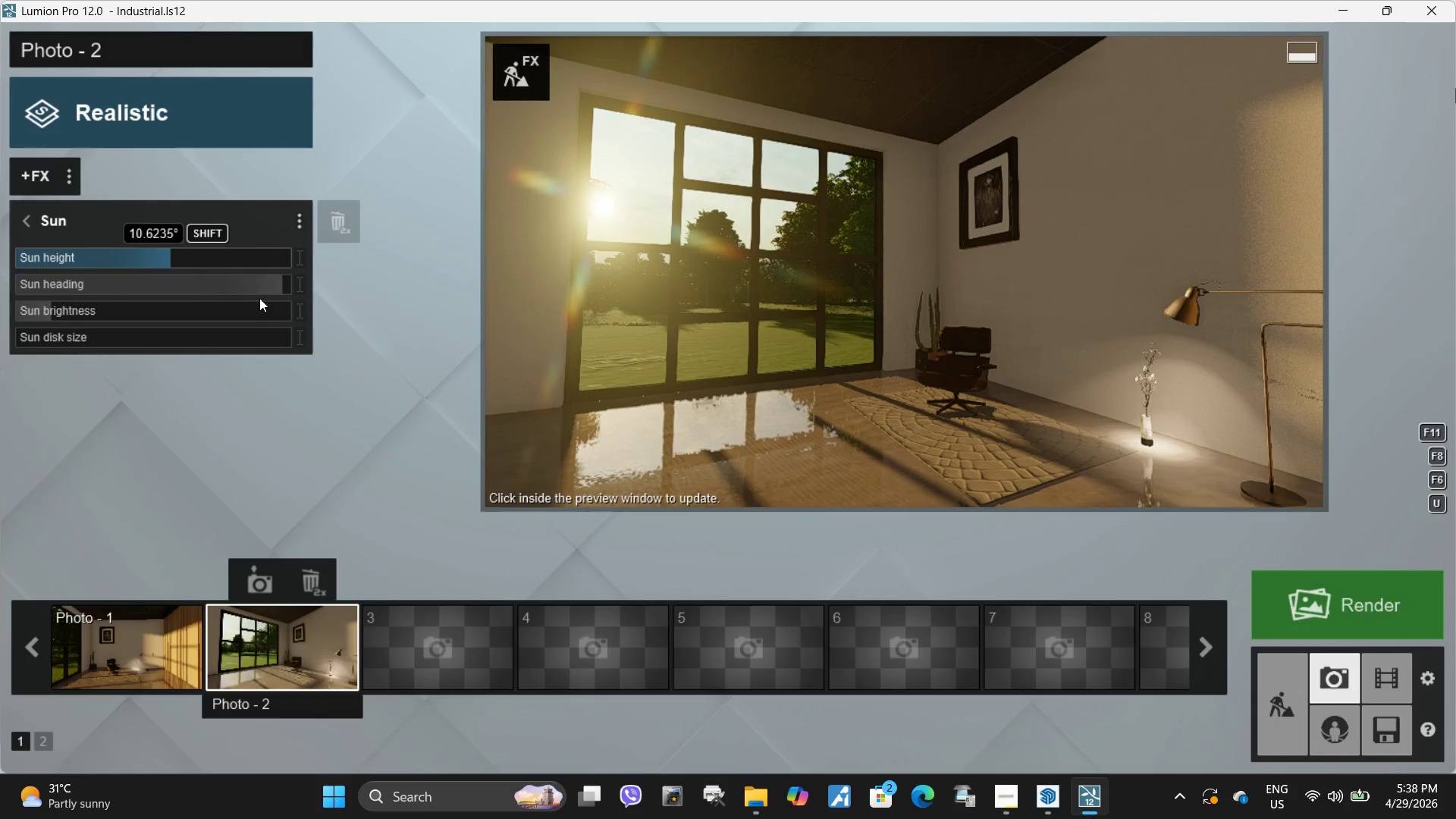 
hold_key(key=ShiftLeft, duration=6.3)
left_click_drag(start_coordinate=[40, 309], to_coordinate=[29, 304])
 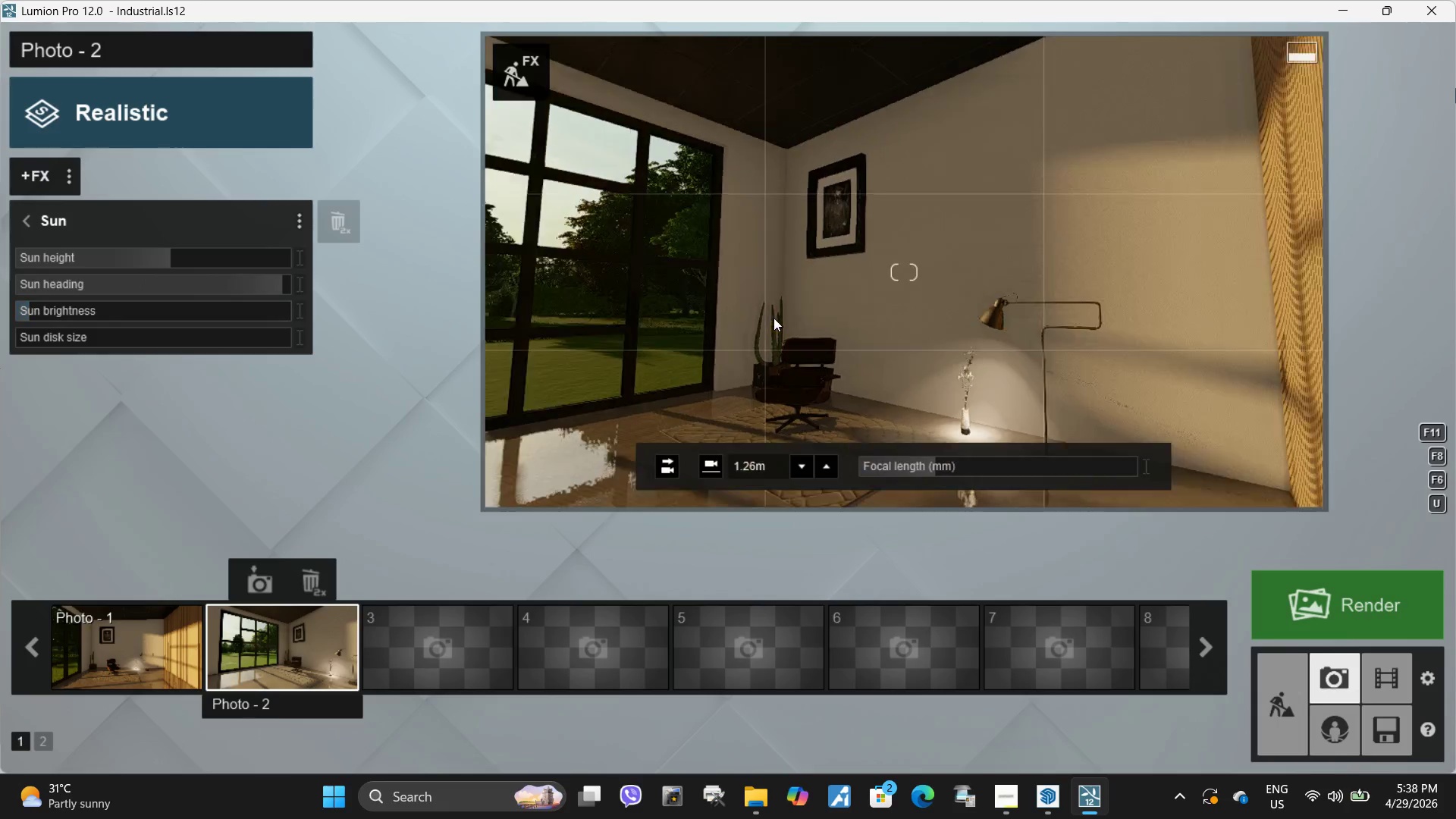 
type(asa)
 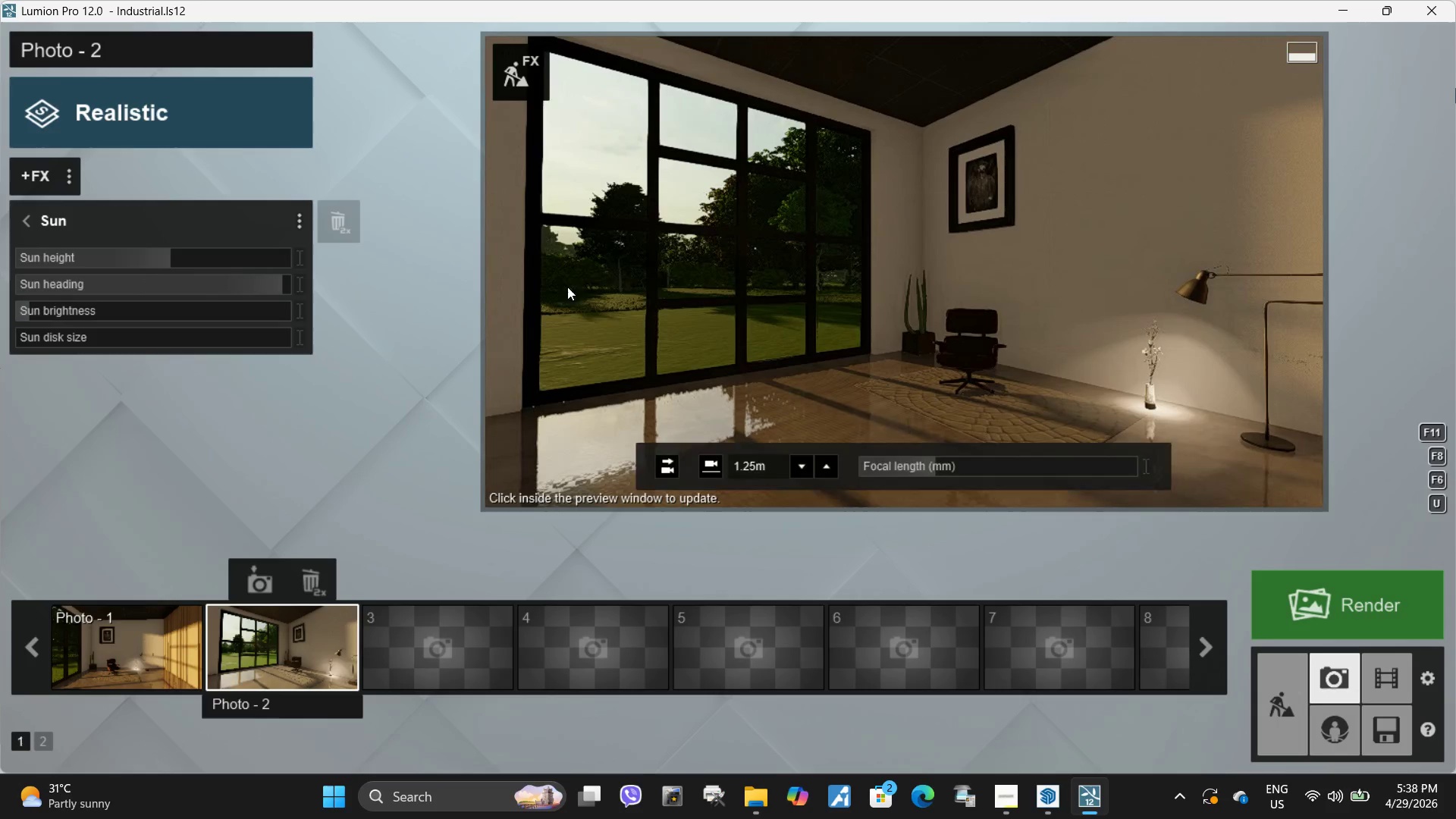 
hold_key(key=ShiftLeft, duration=1.34)
left_click_drag(start_coordinate=[41, 309], to_coordinate=[118, 300])
 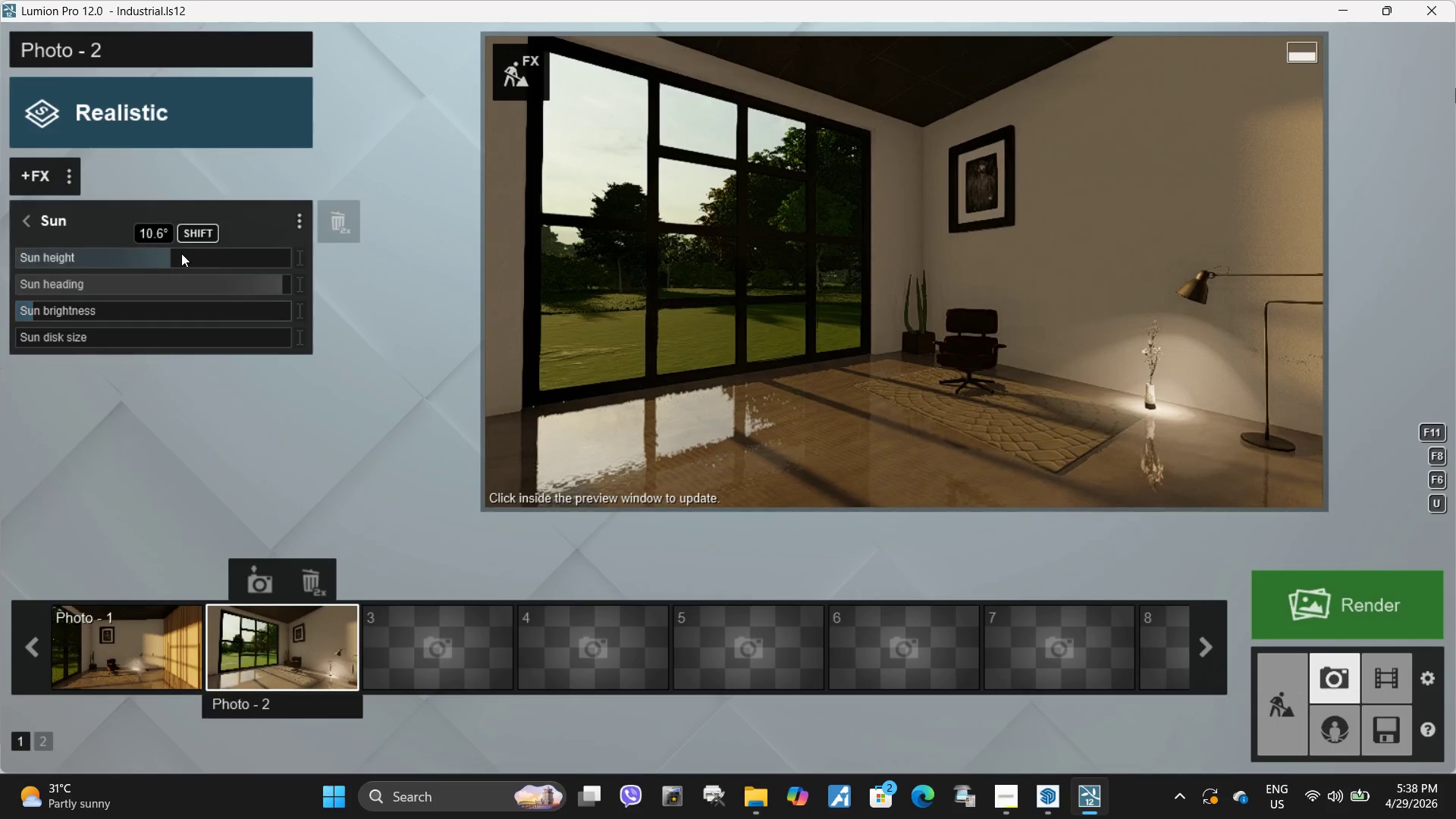 
hold_key(key=ShiftLeft, duration=1.5)
left_click_drag(start_coordinate=[181, 253], to_coordinate=[921, 300])
 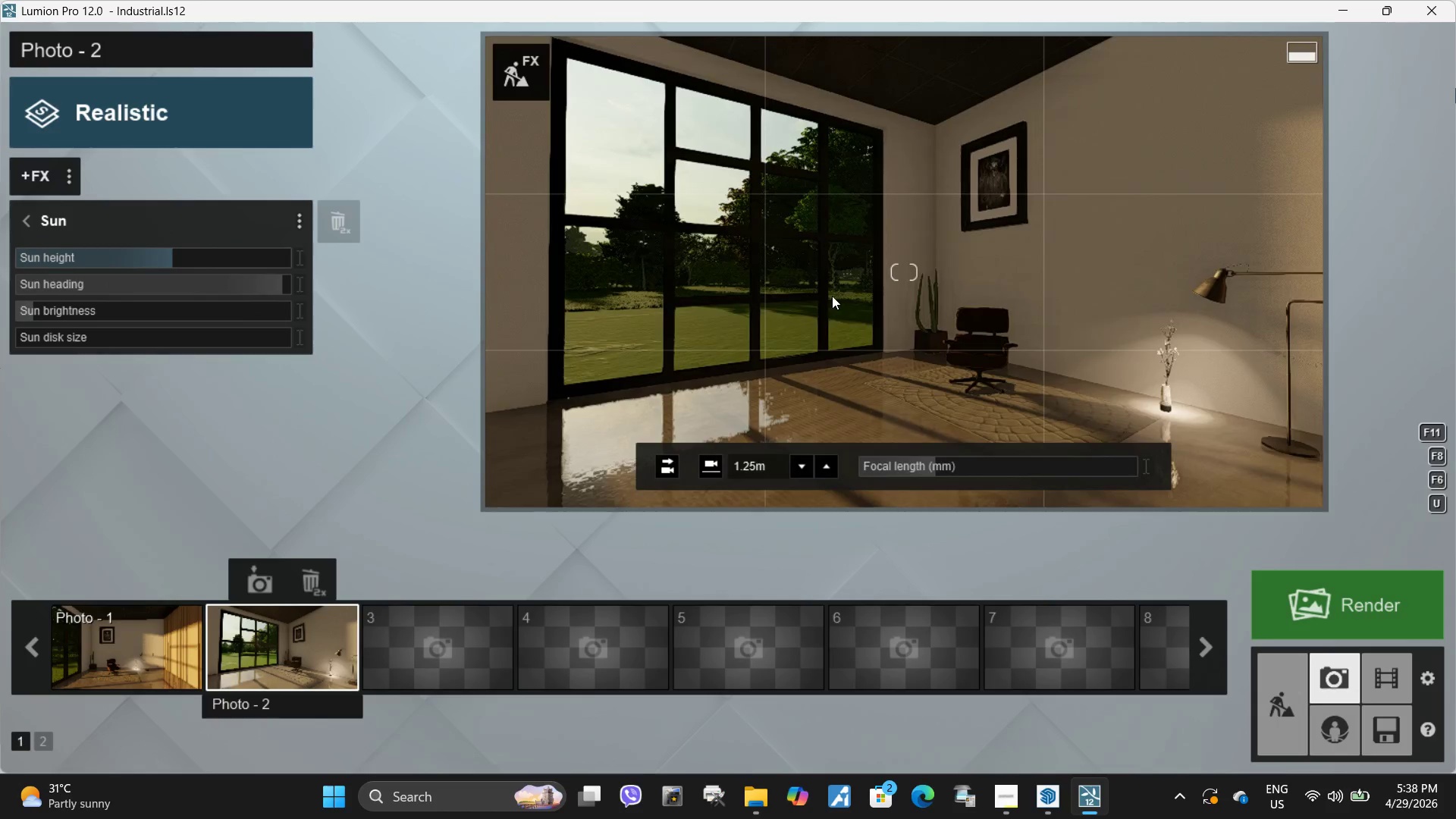 
type(ddddddaas)
 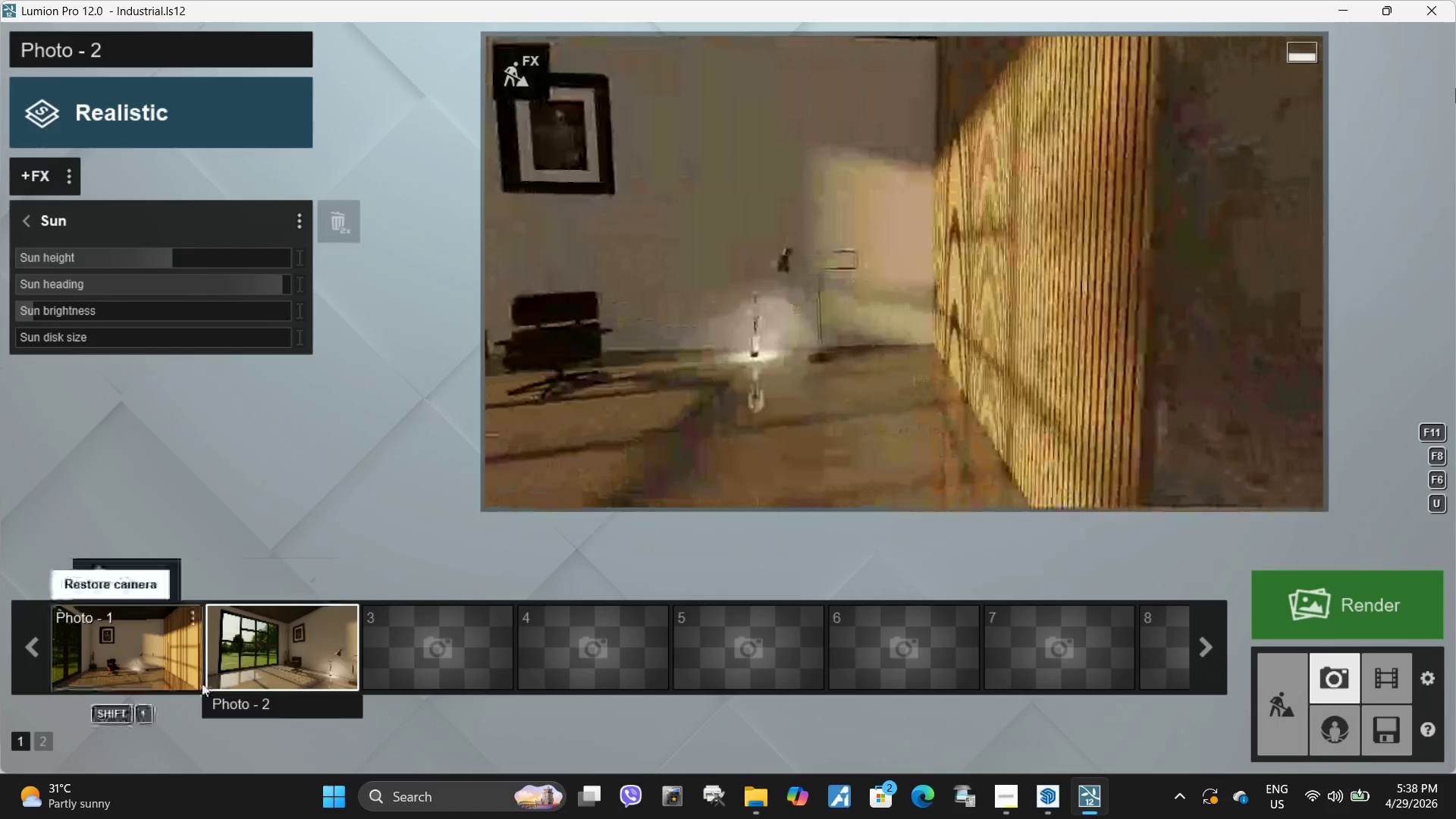 
left_click([271, 660])
 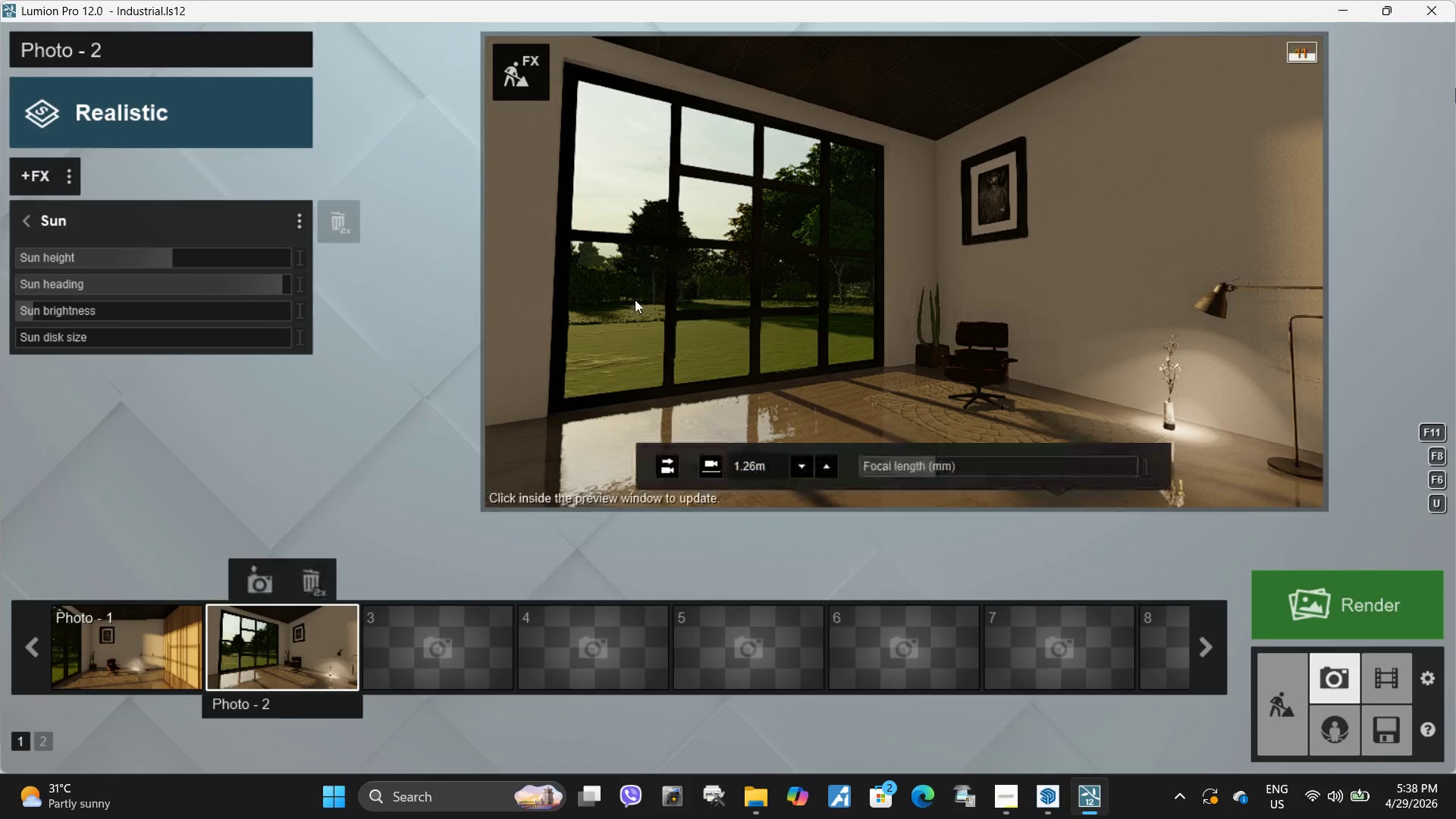 
left_click([636, 305])
 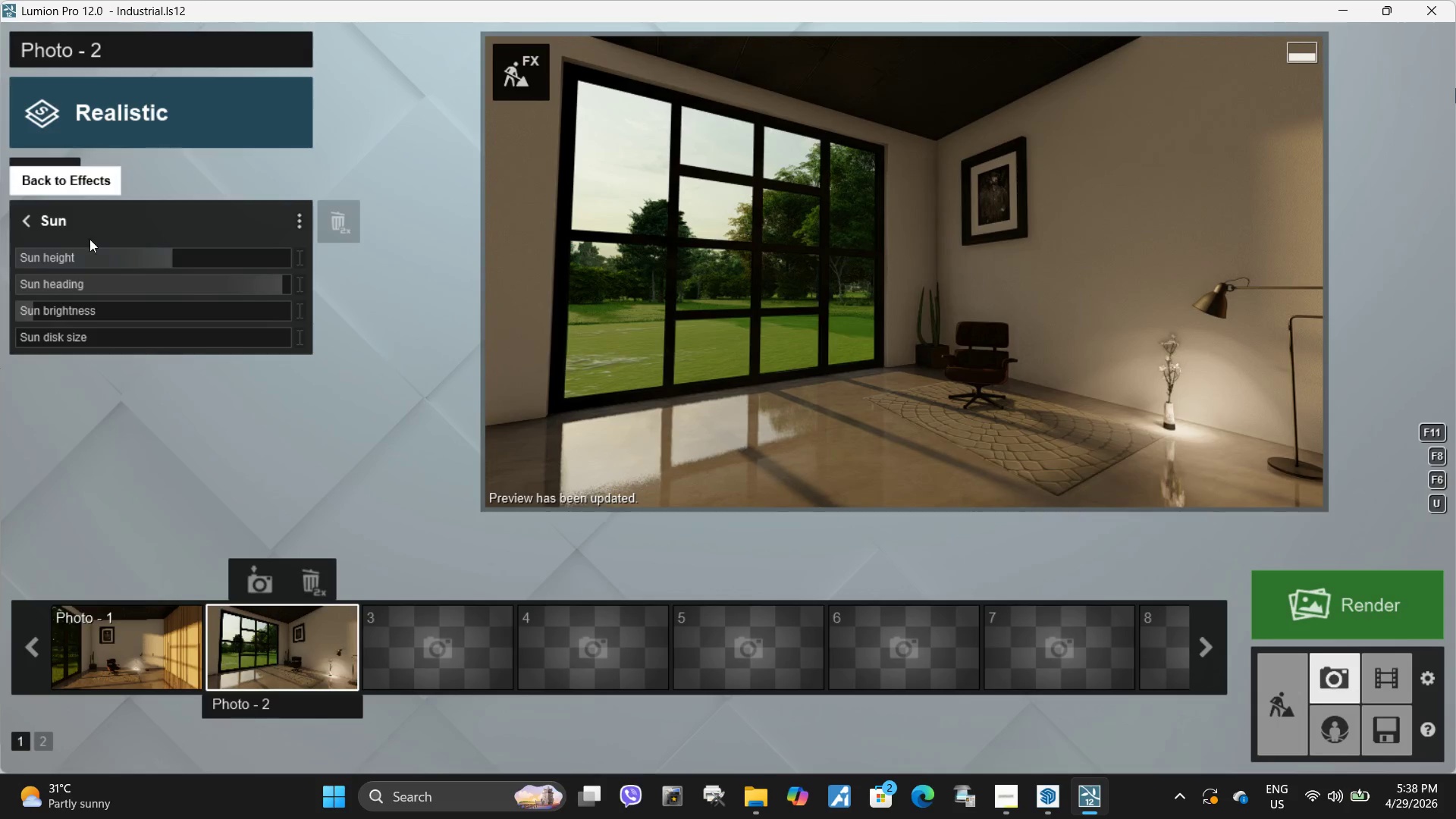 
wait(5.58)
 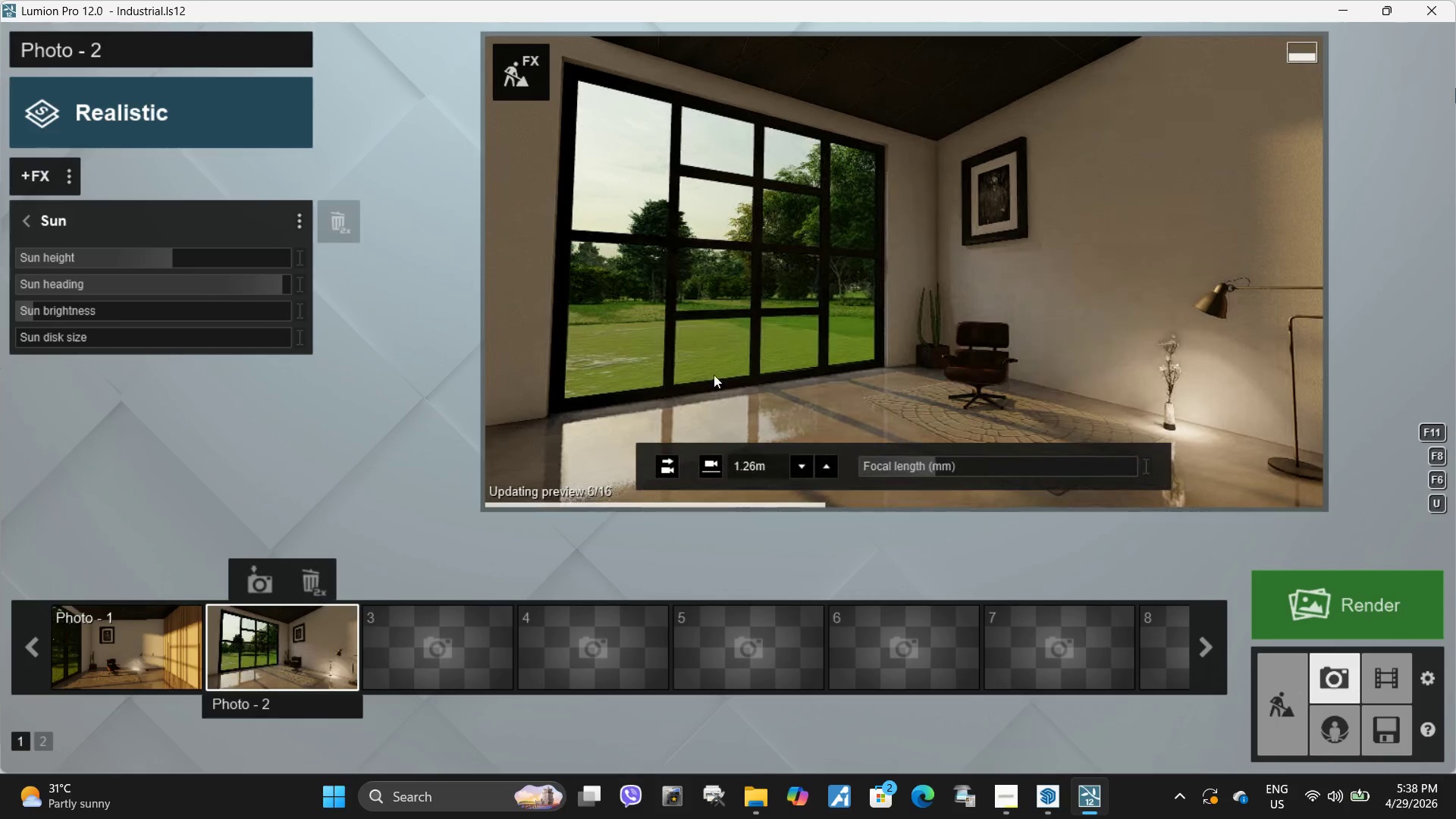 
left_click([33, 215])
 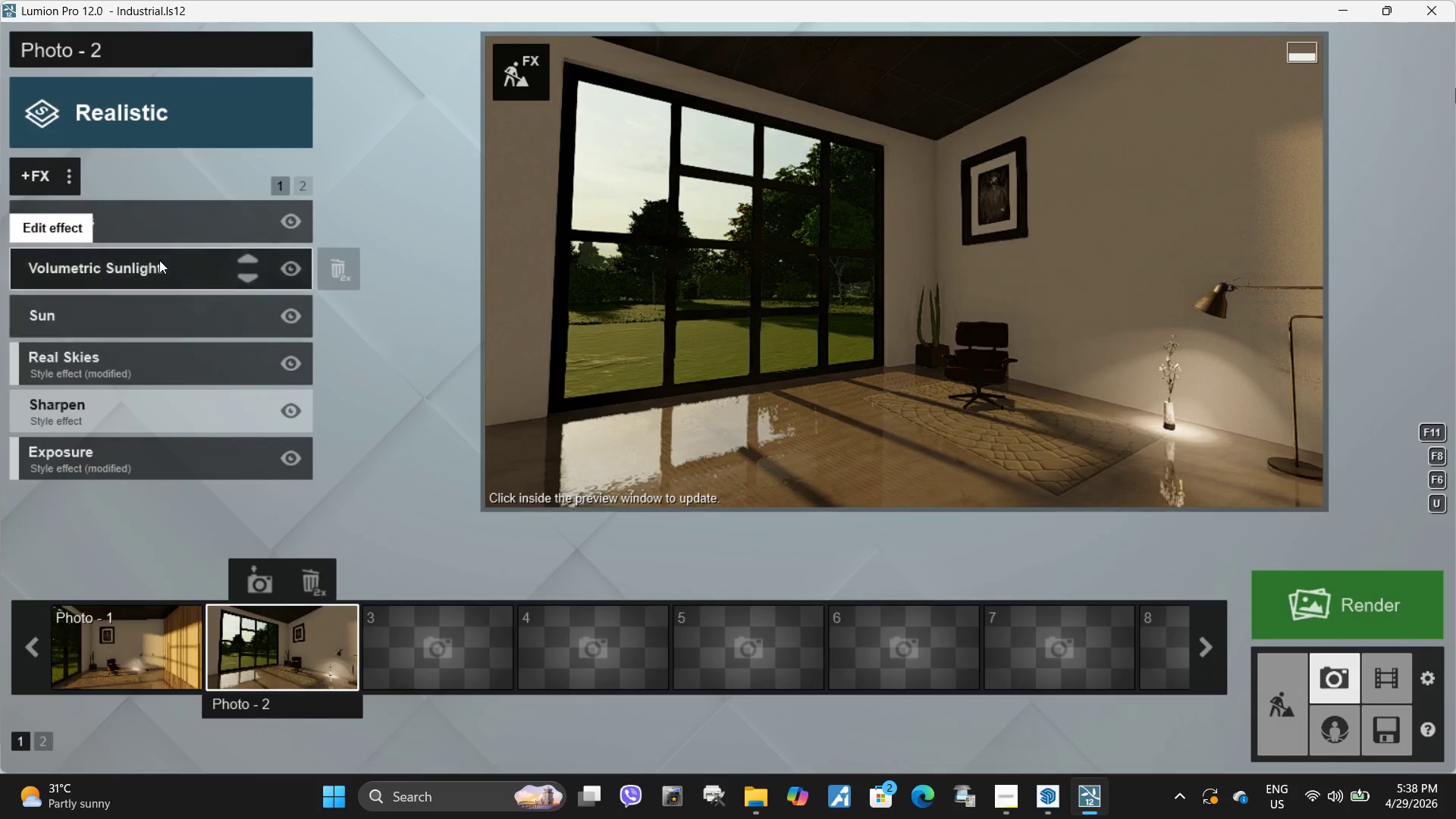 
left_click([161, 259])
 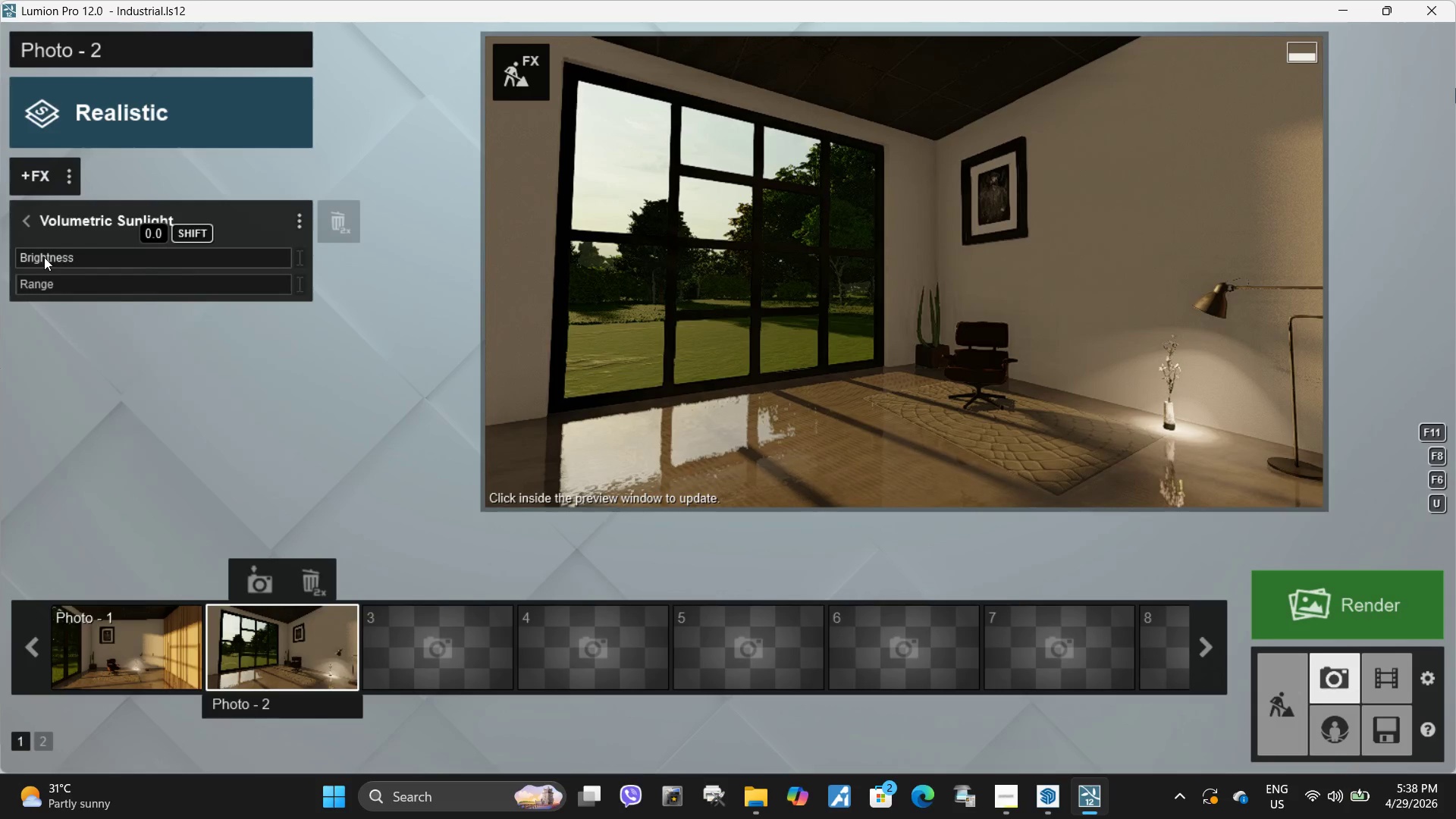 
left_click_drag(start_coordinate=[34, 255], to_coordinate=[30, 254])
 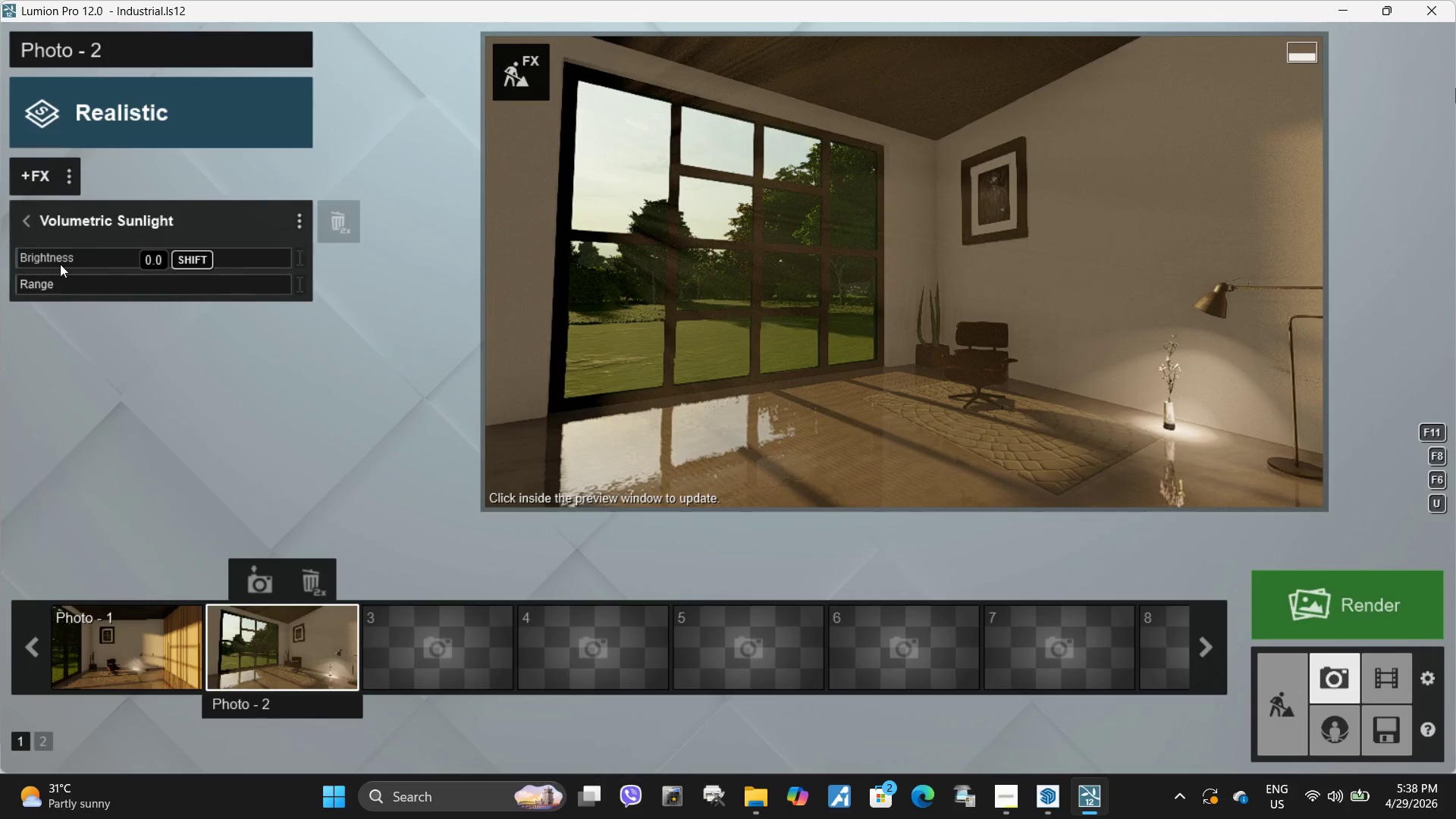 
hold_key(key=ShiftLeft, duration=1.5)
 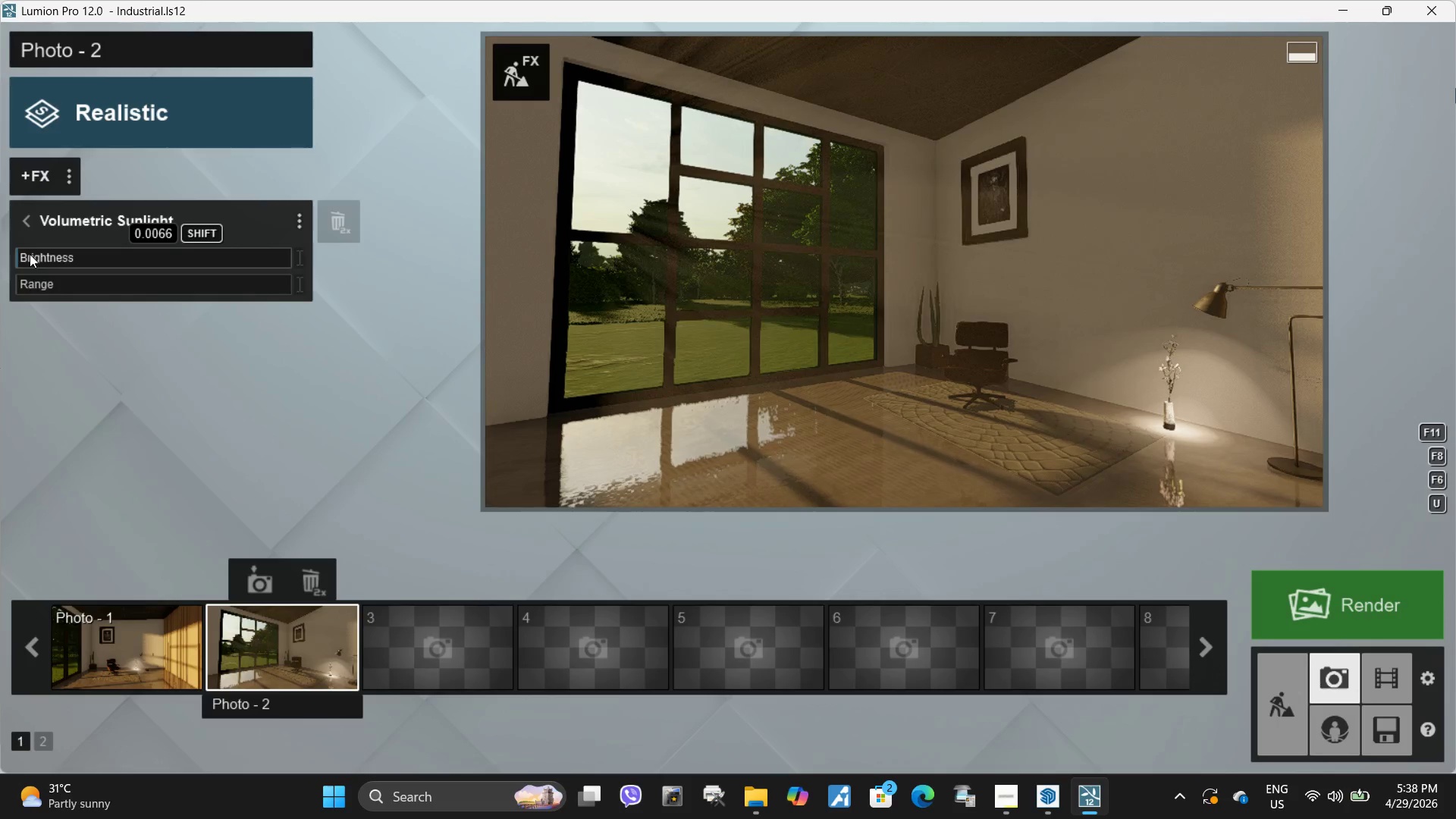 
hold_key(key=ShiftLeft, duration=0.61)
 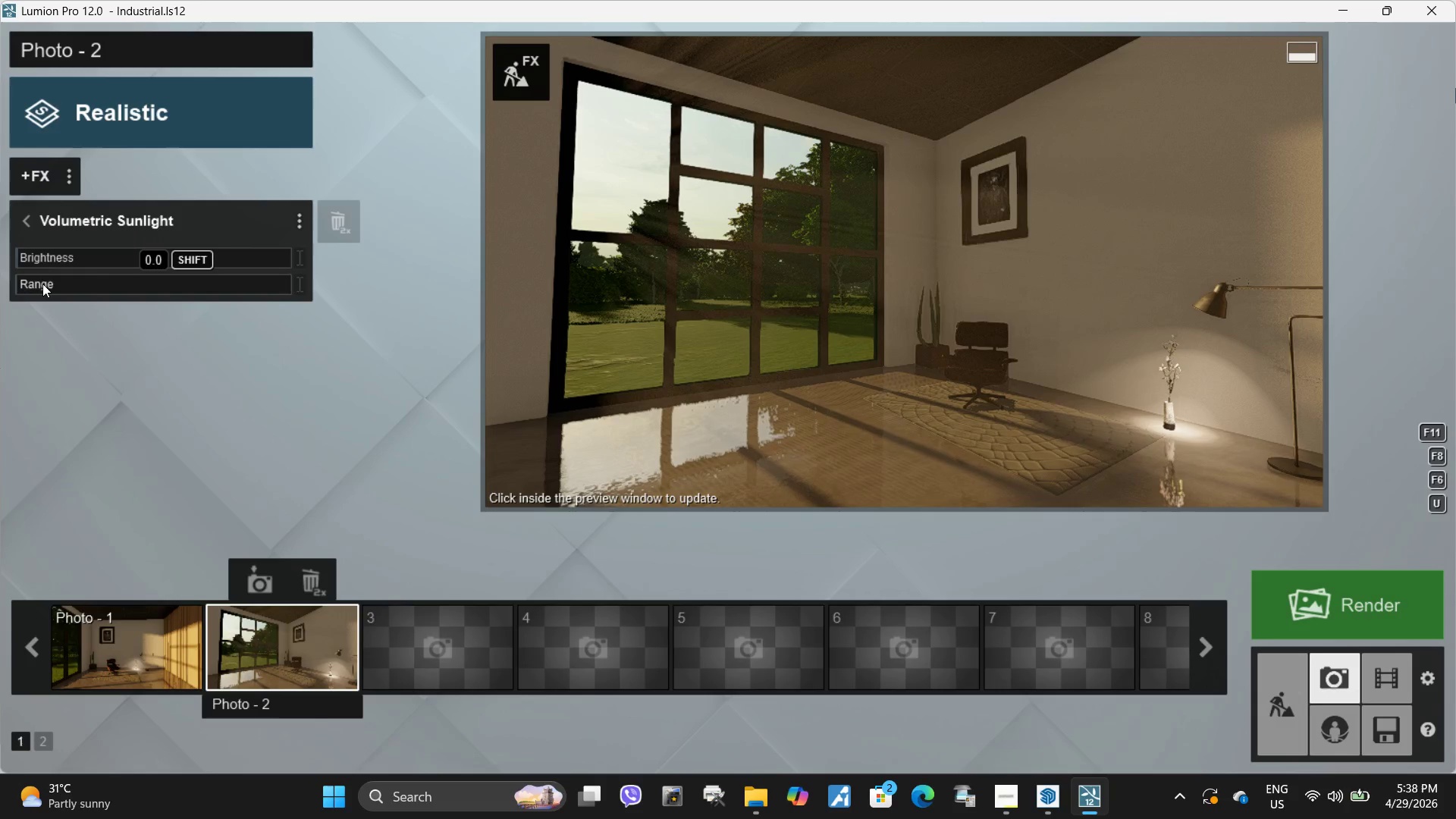 
left_click_drag(start_coordinate=[42, 284], to_coordinate=[28, 282])
 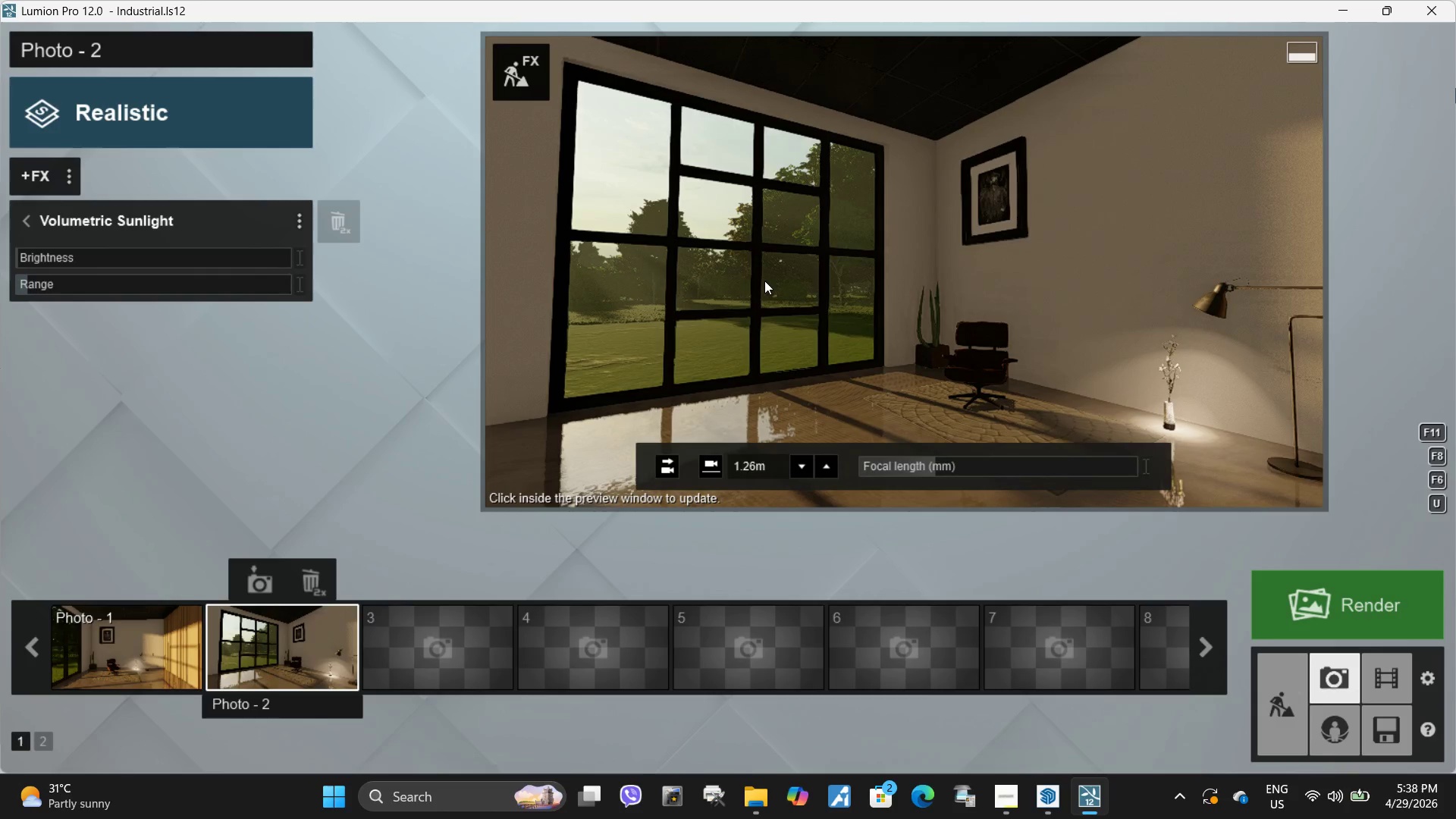 
left_click([764, 281])
 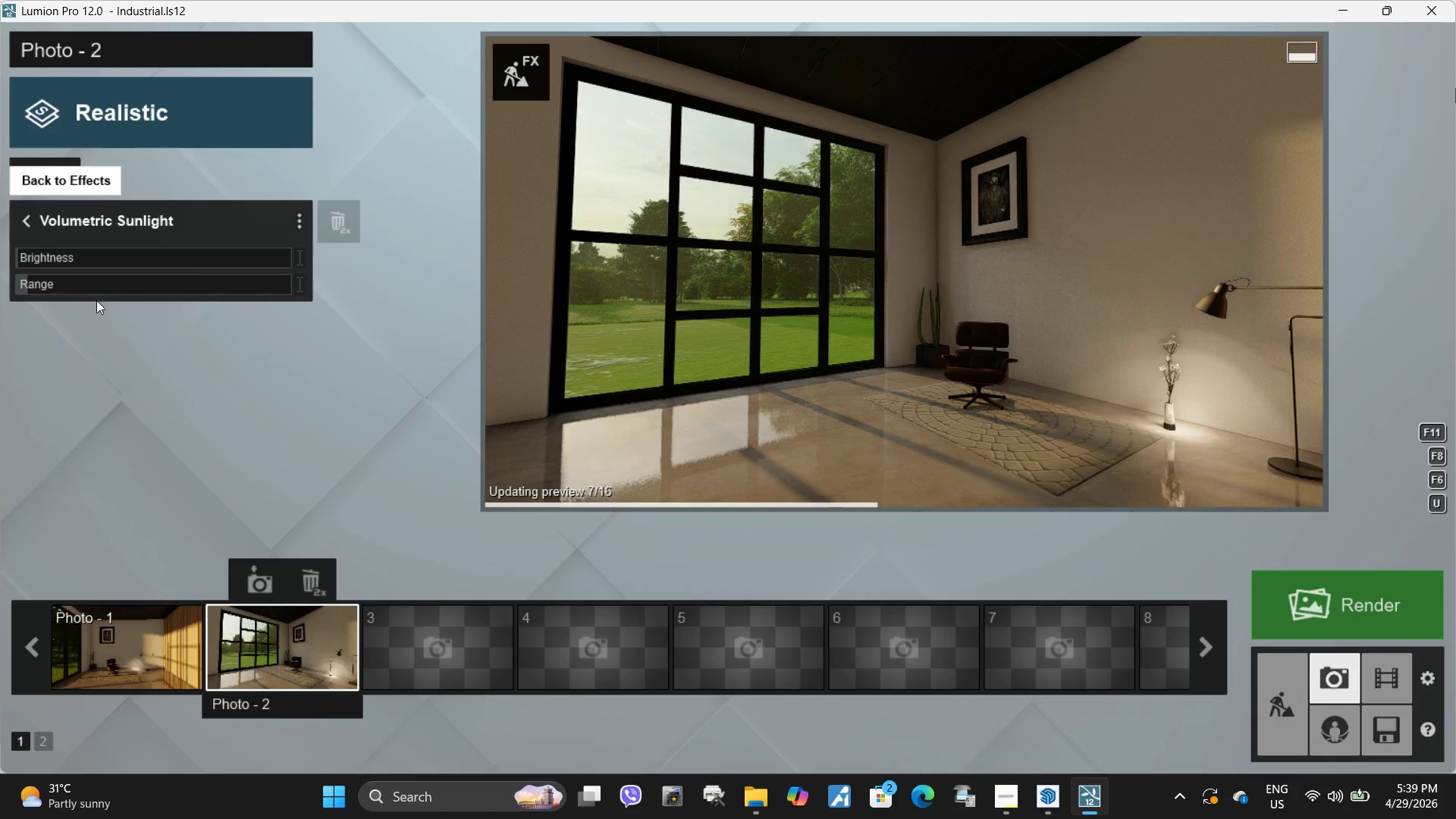 
left_click_drag(start_coordinate=[61, 283], to_coordinate=[27, 280])
 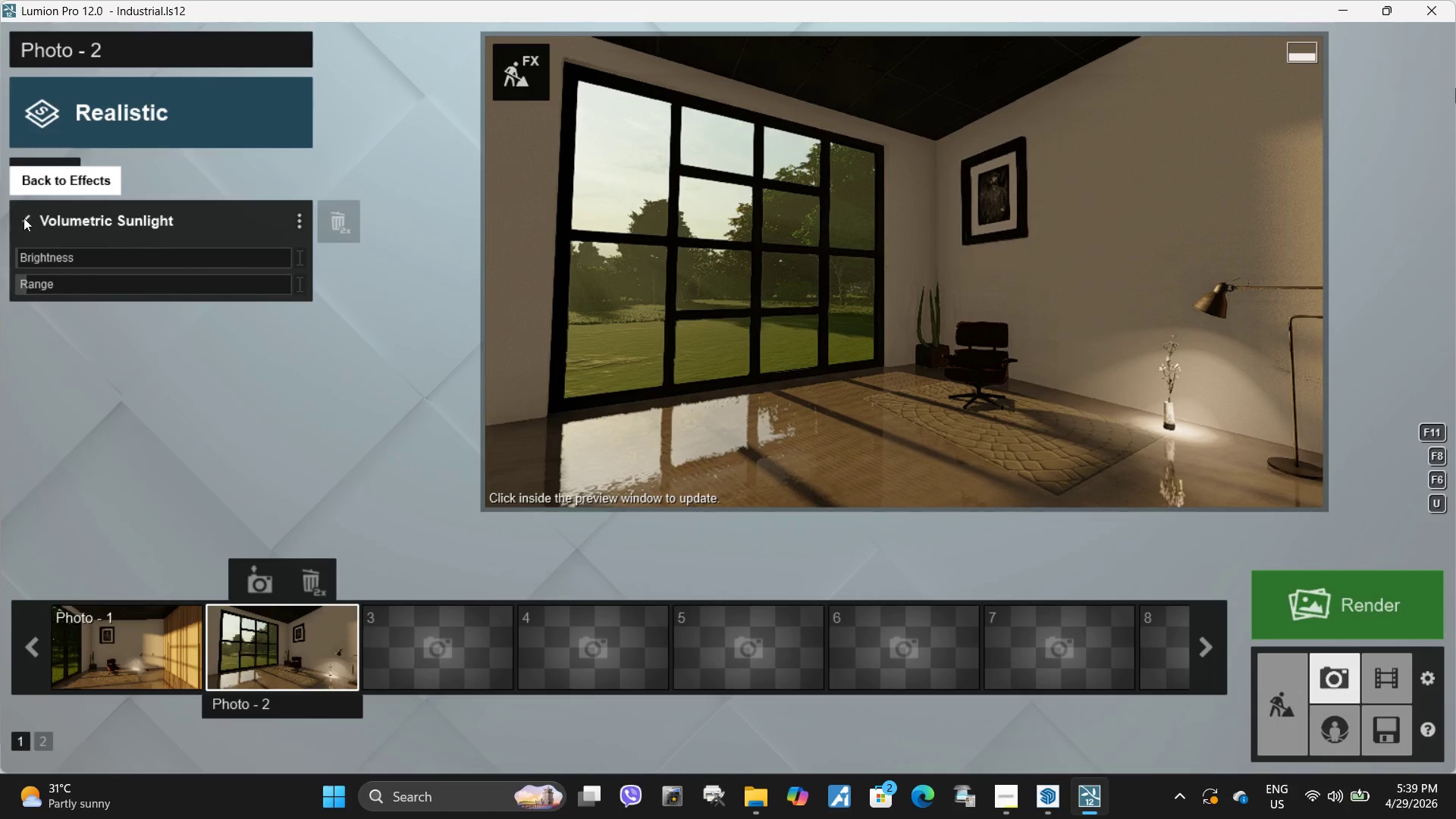 
left_click([34, 224])
 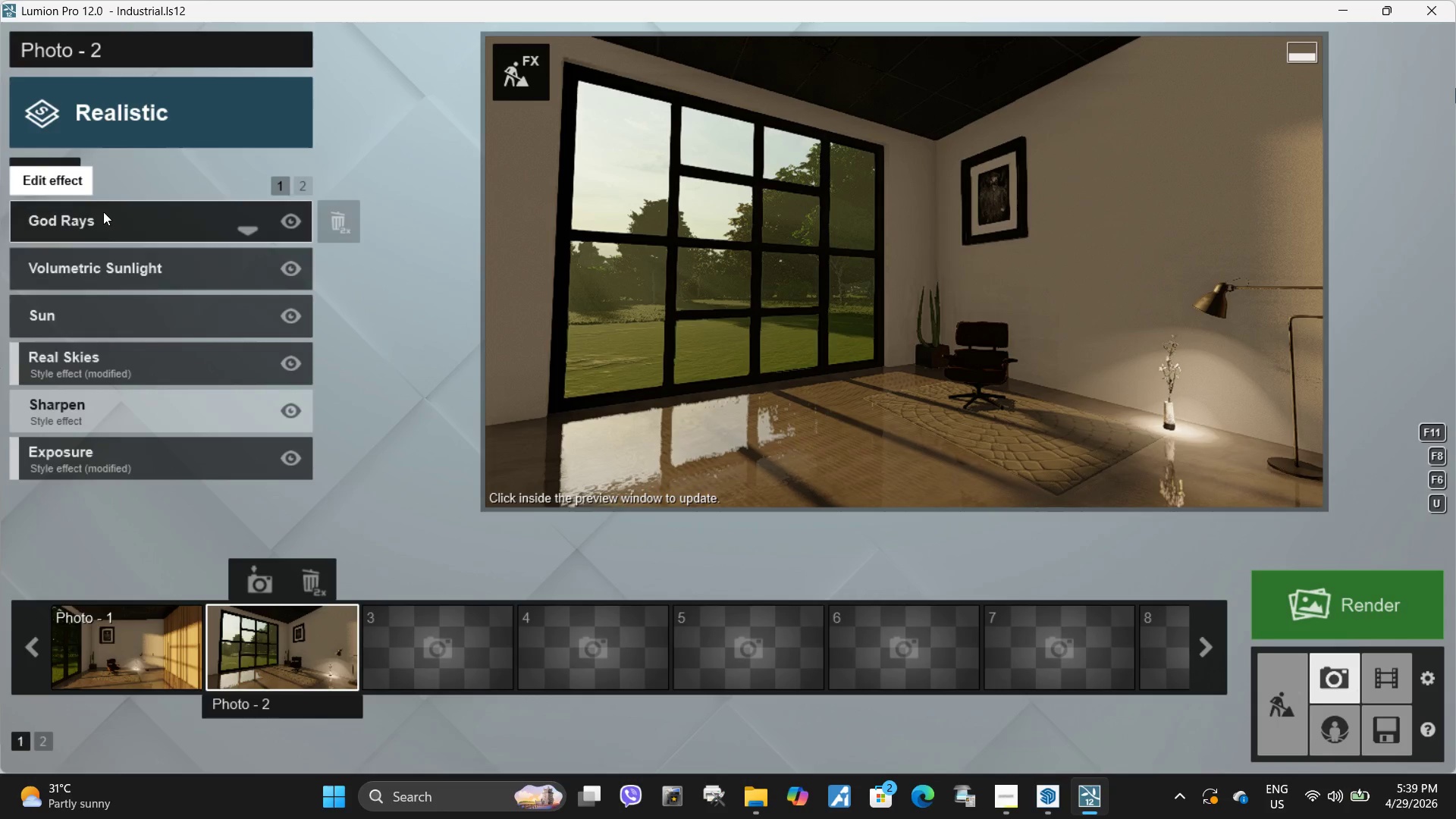 
left_click([103, 220])
 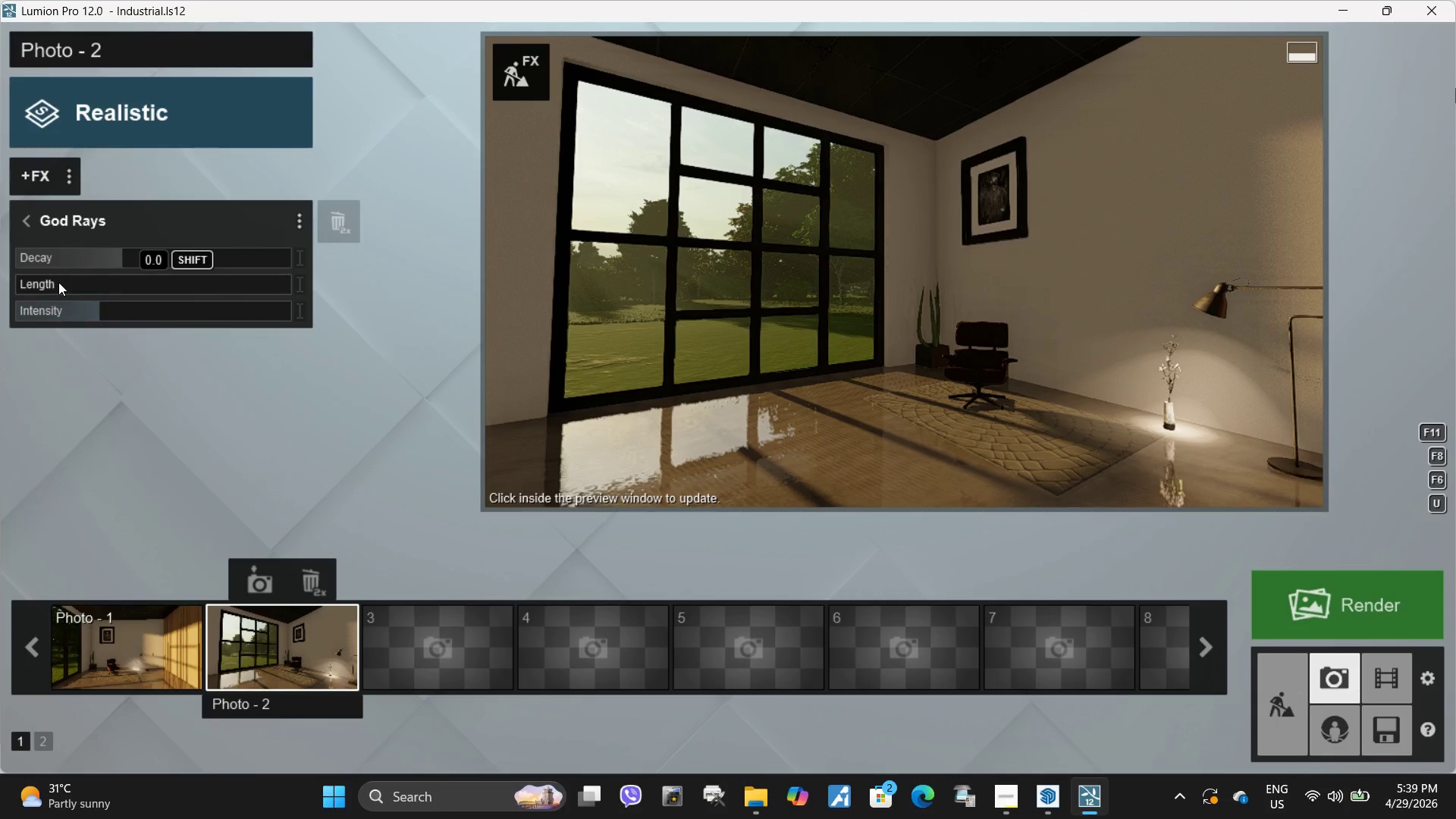 
left_click_drag(start_coordinate=[58, 282], to_coordinate=[528, 280])
 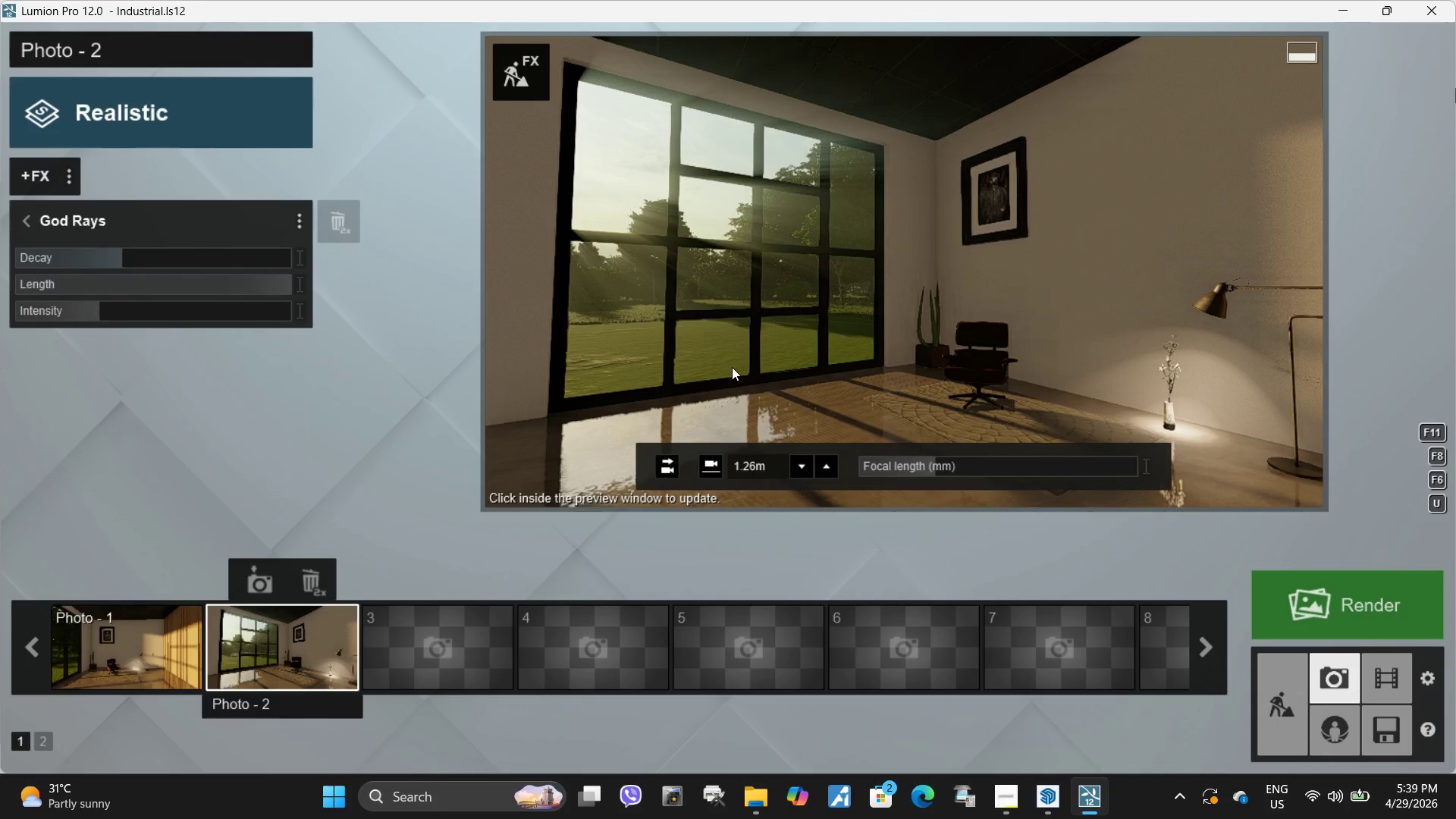 
left_click([732, 367])
 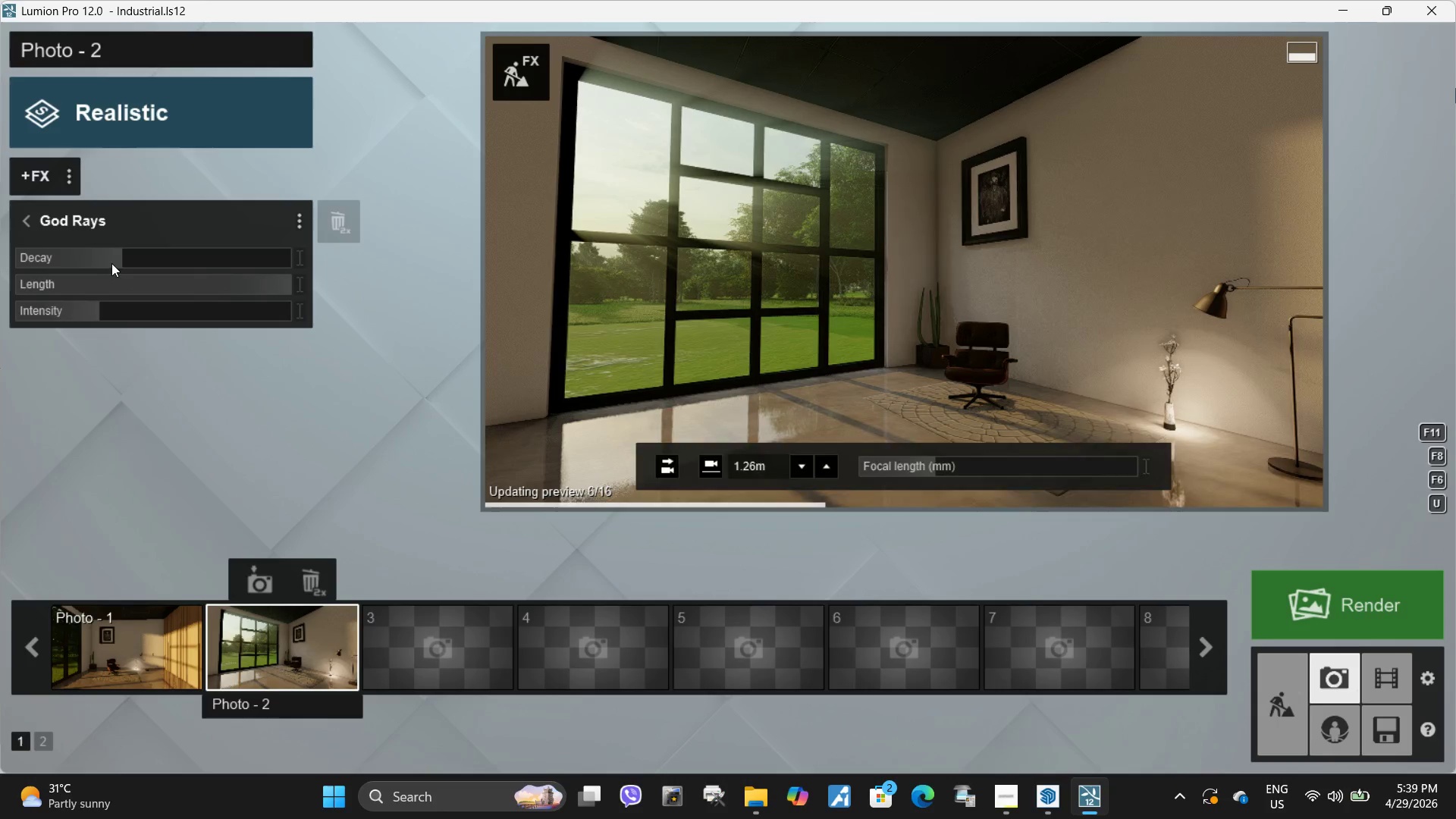 
left_click_drag(start_coordinate=[129, 256], to_coordinate=[120, 265])
 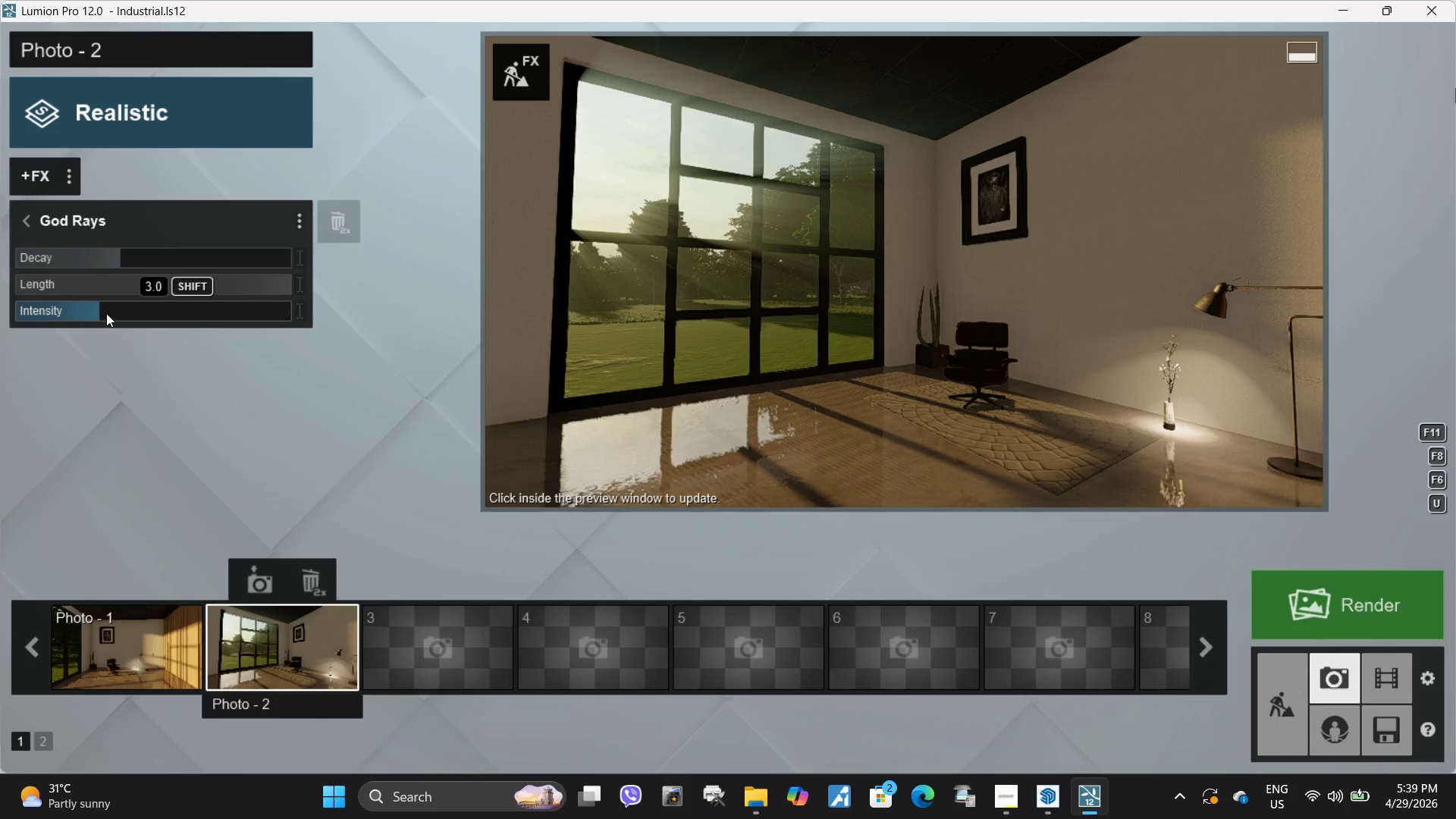 
left_click_drag(start_coordinate=[106, 313], to_coordinate=[113, 312])
 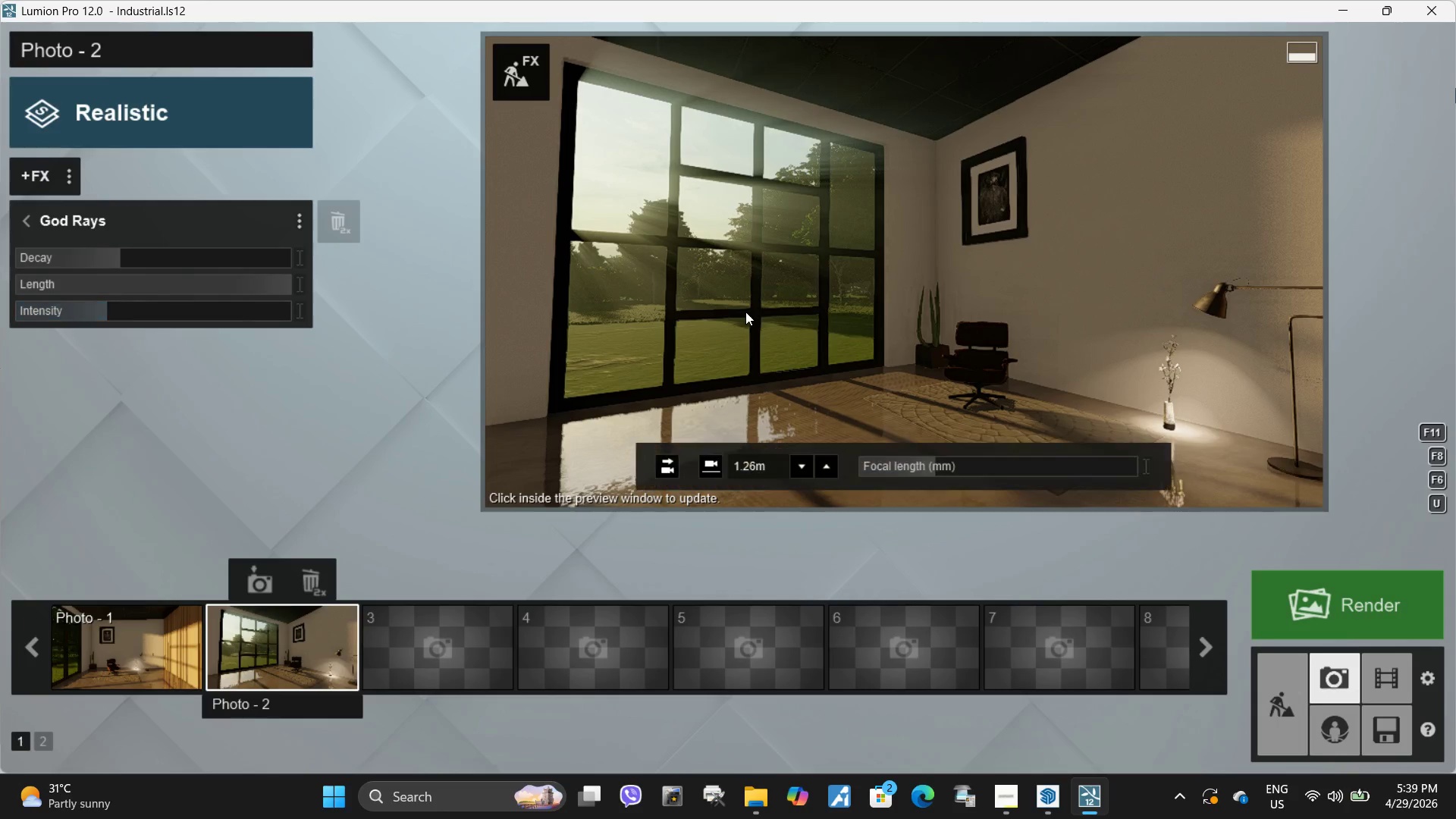 
left_click([745, 312])
 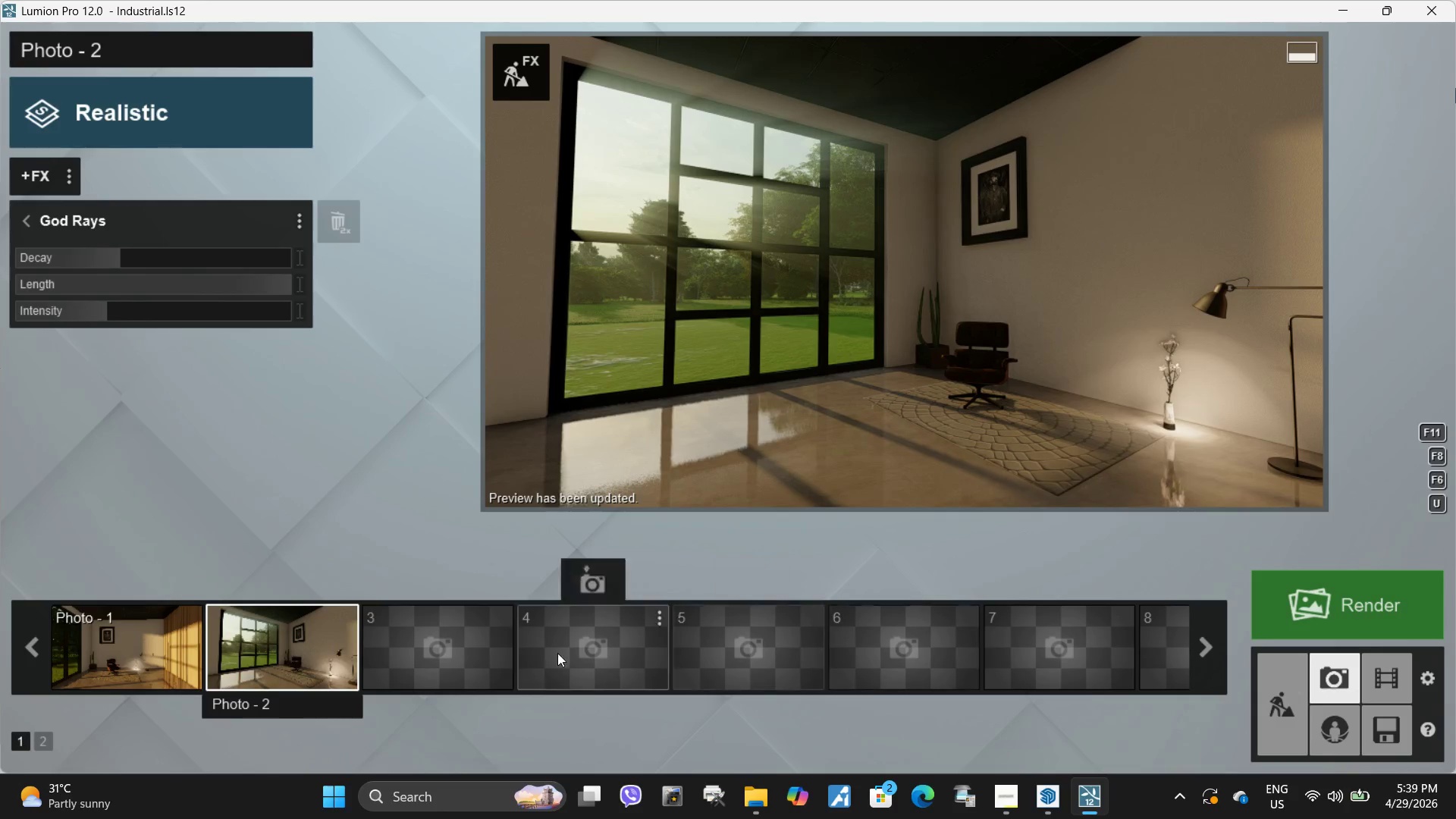 
wait(5.47)
 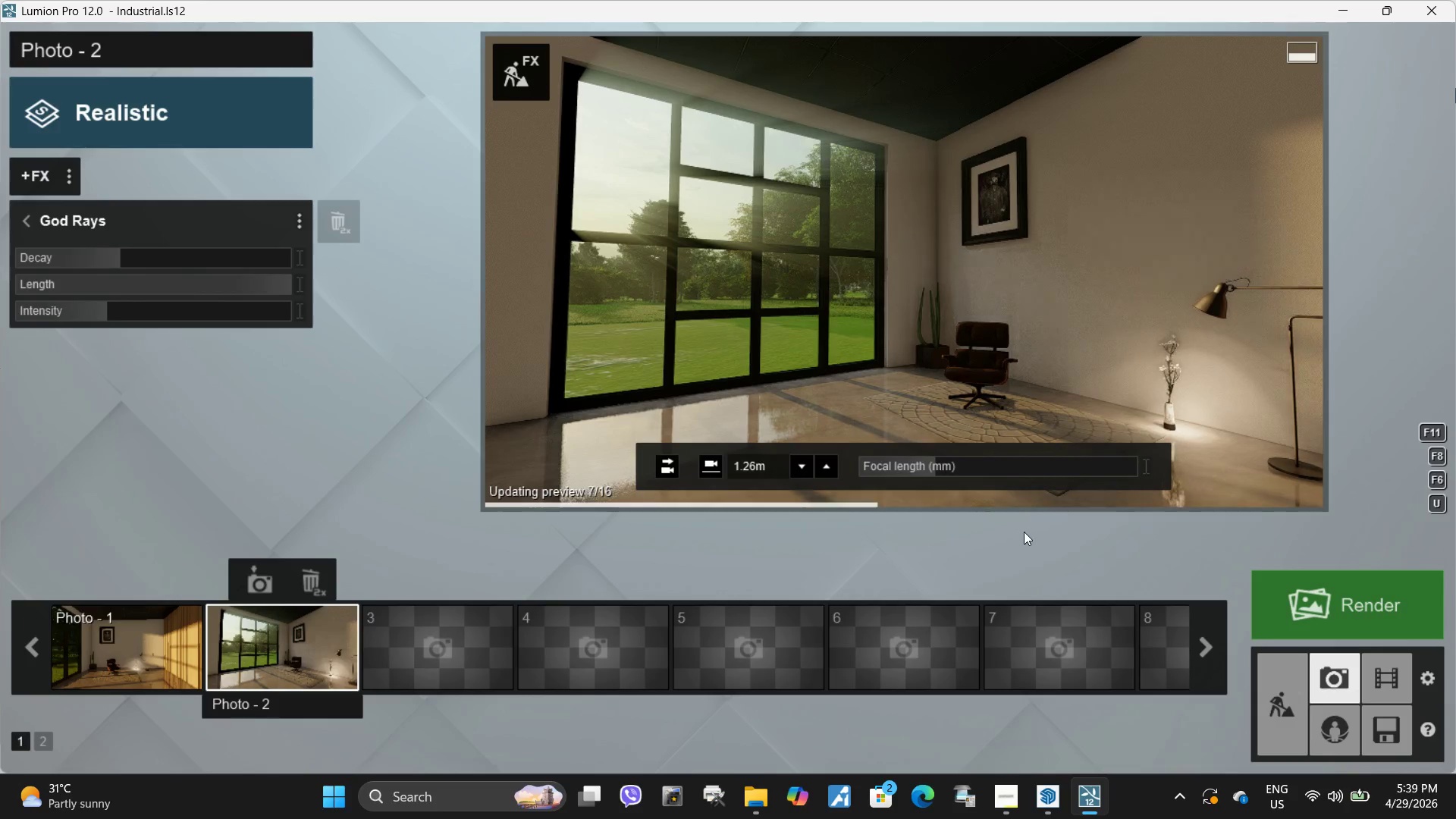 
left_click([28, 224])
 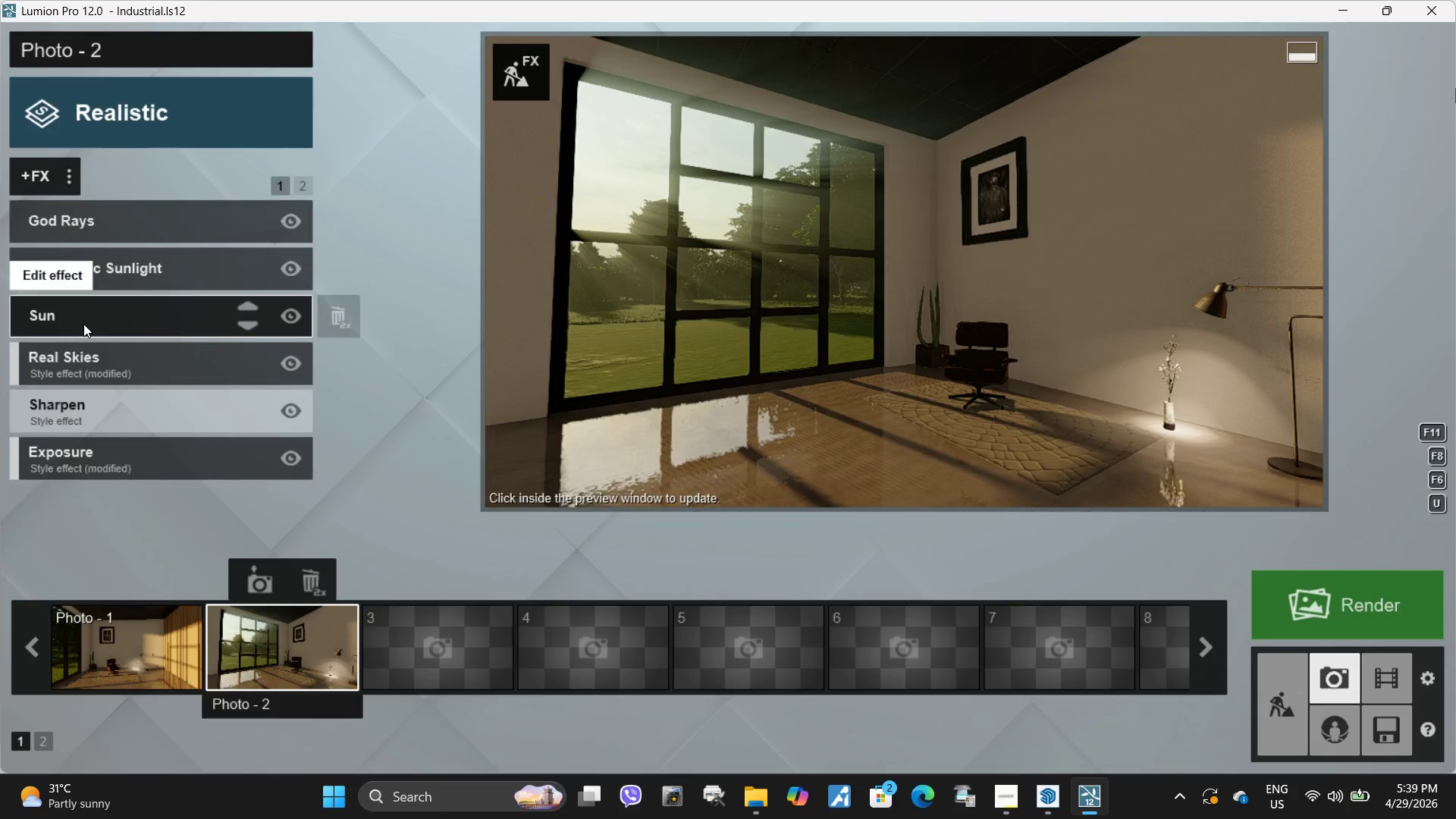 
left_click([83, 324])
 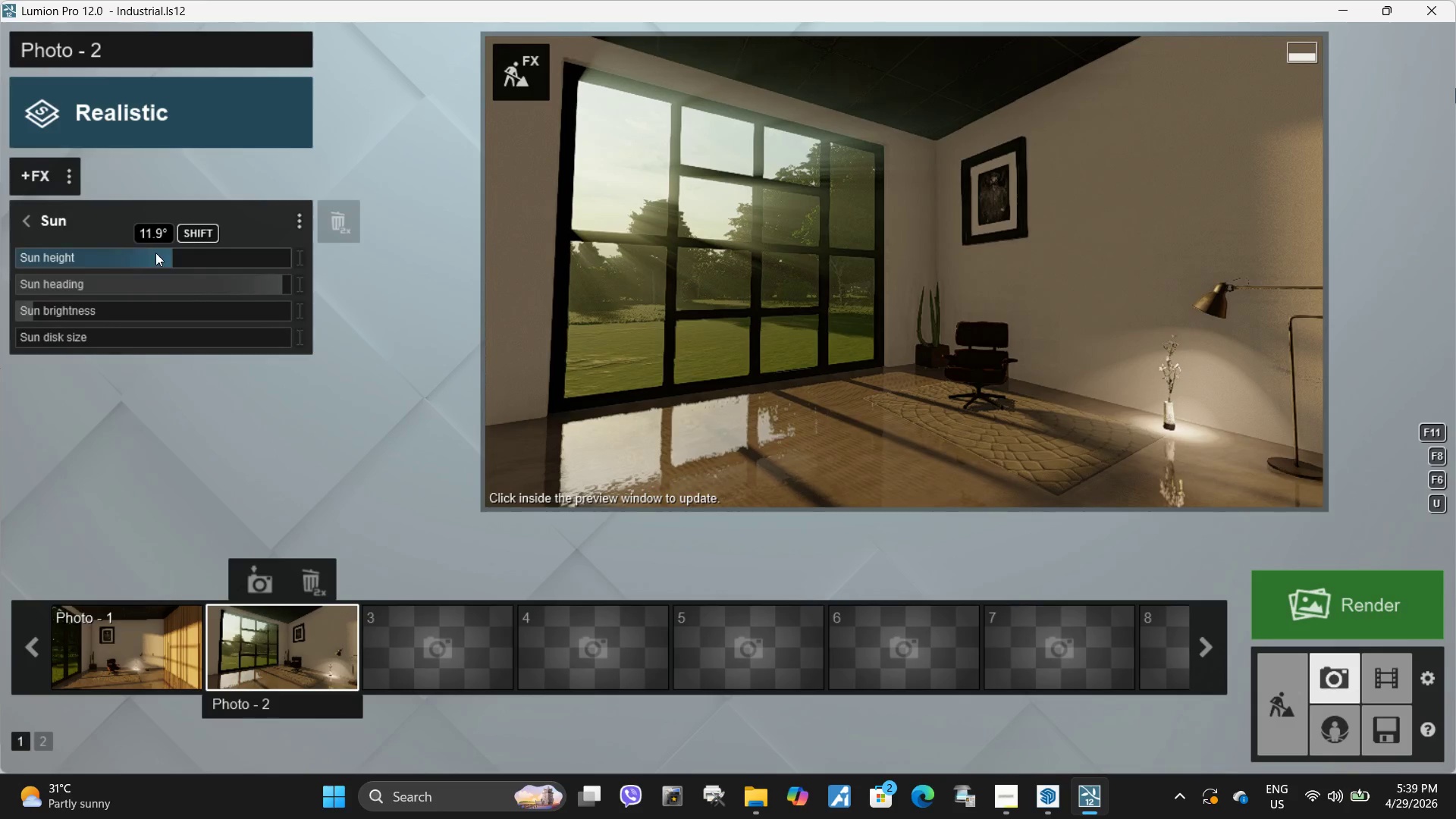 
hold_key(key=ShiftLeft, duration=1.24)
left_click_drag(start_coordinate=[165, 256], to_coordinate=[170, 256])
 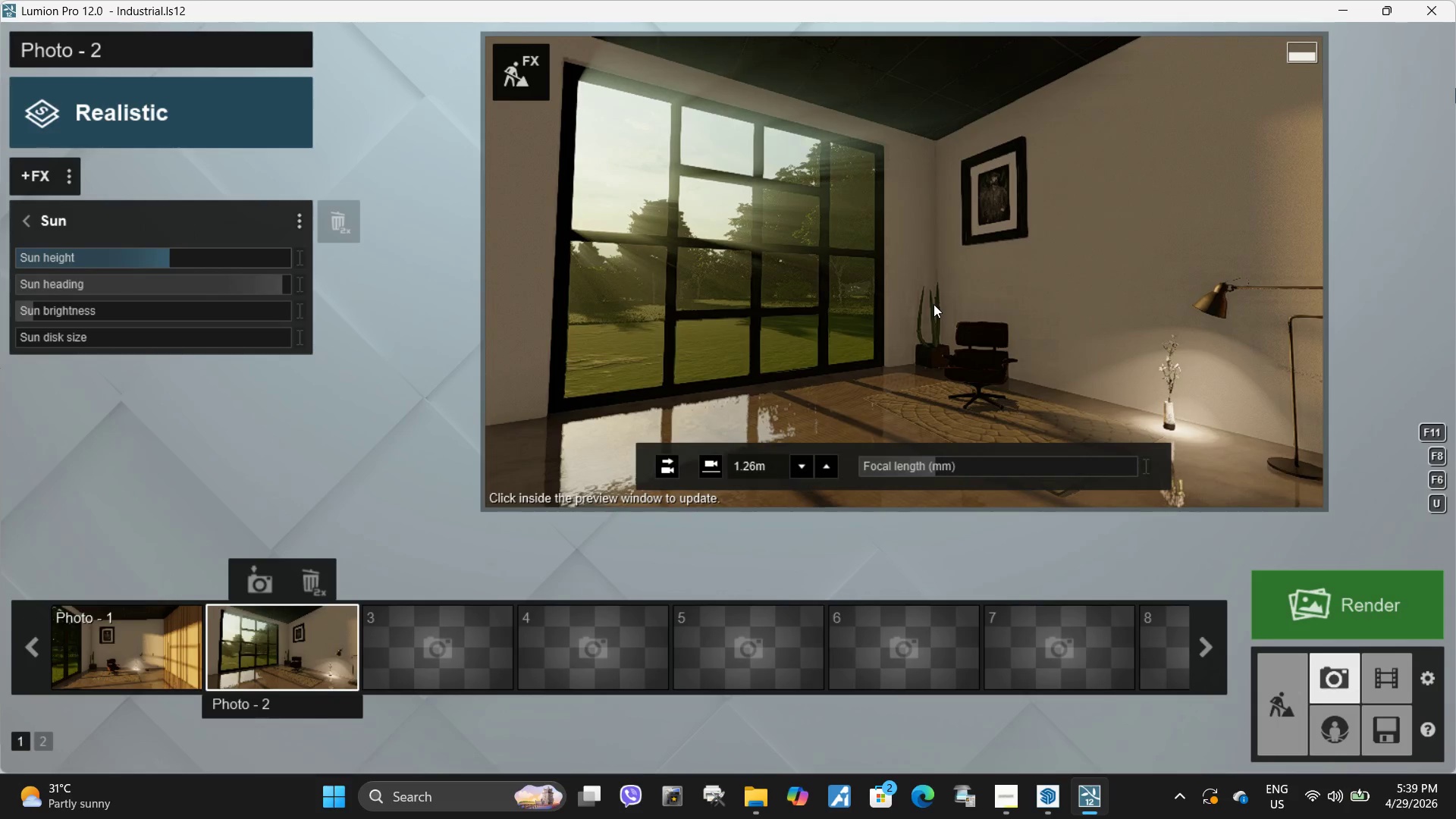 
key(Shift+ShiftLeft)
 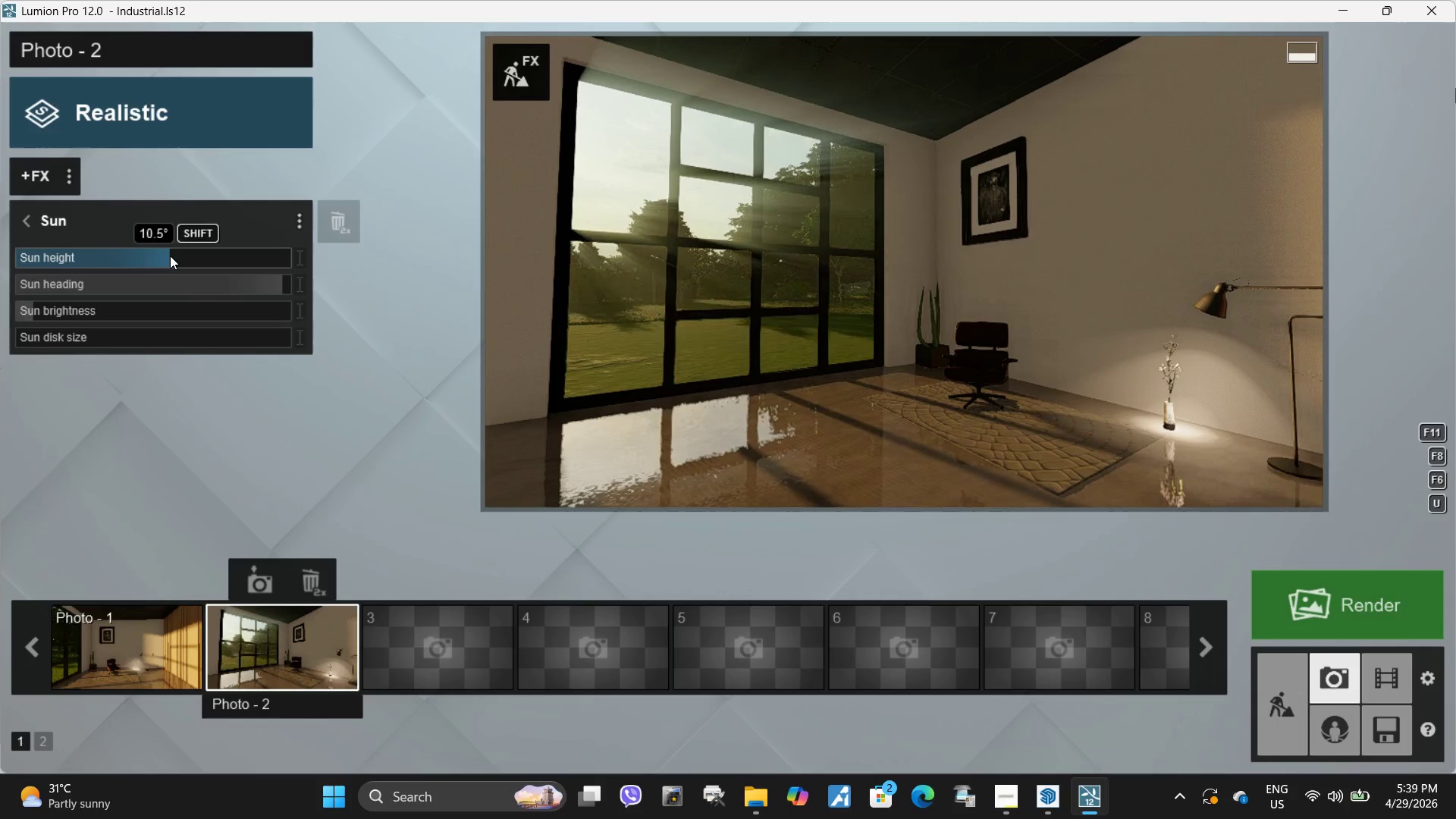 
left_click([934, 304])
 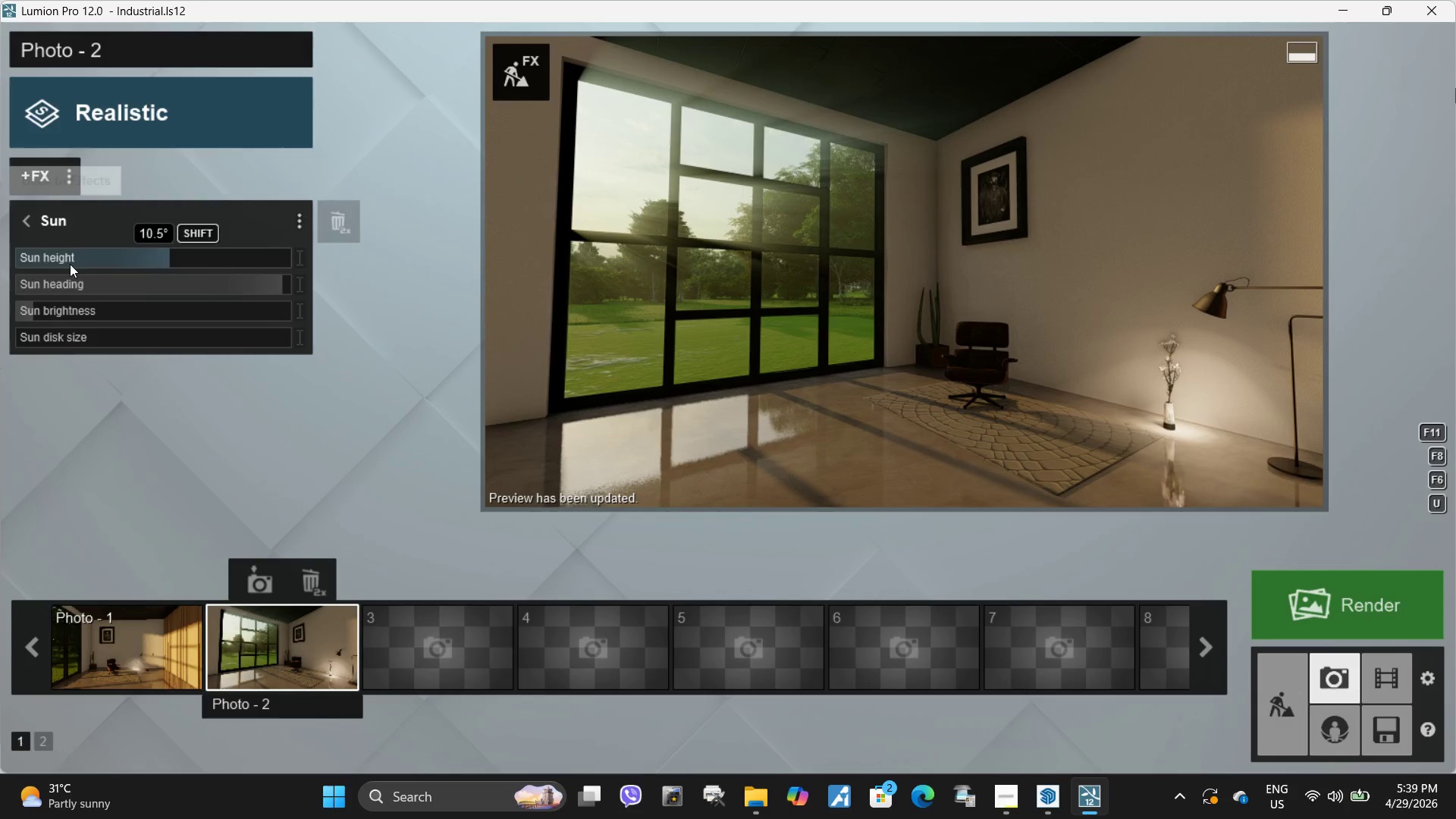 
wait(5.73)
 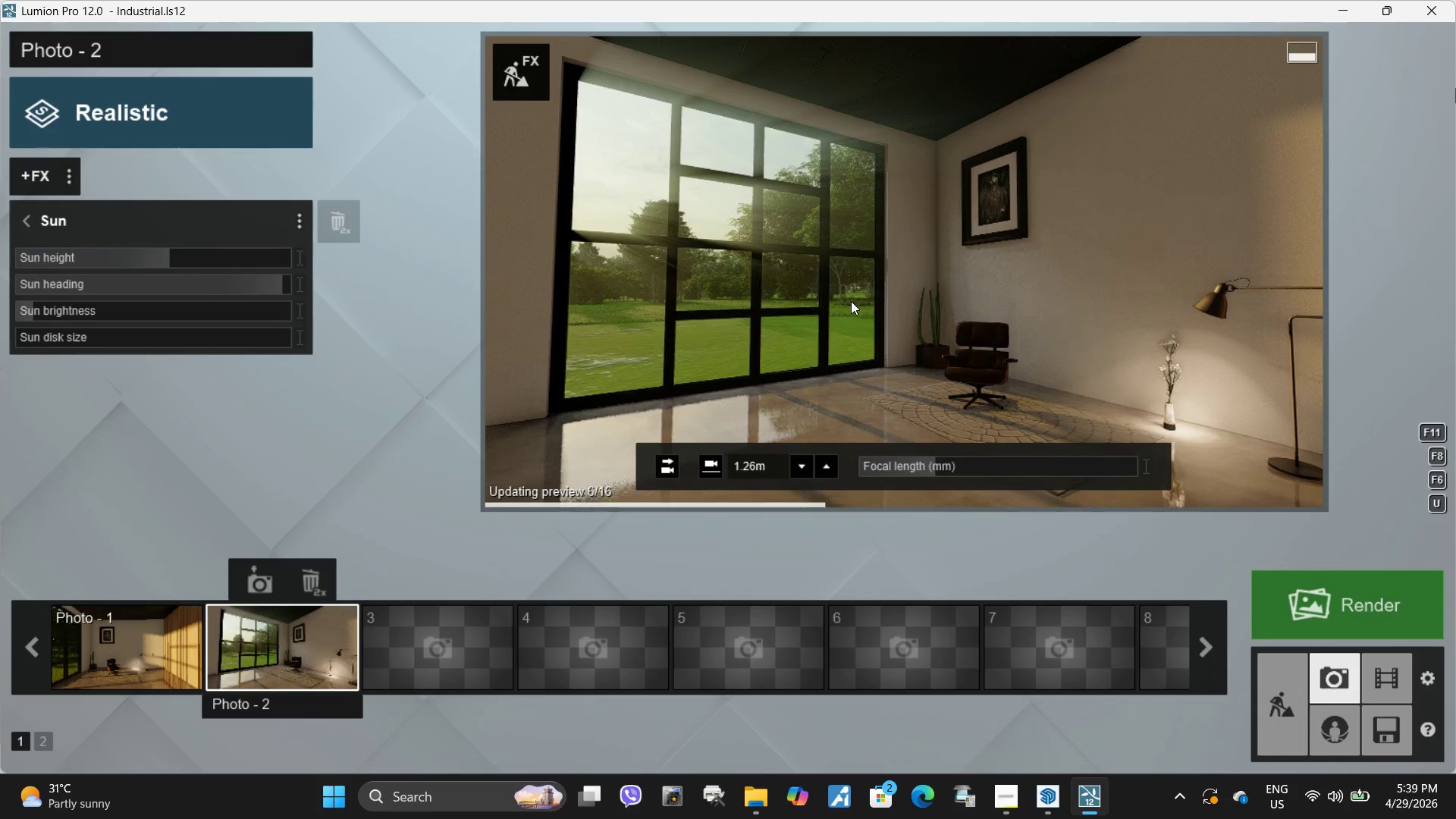 
left_click([26, 221])
 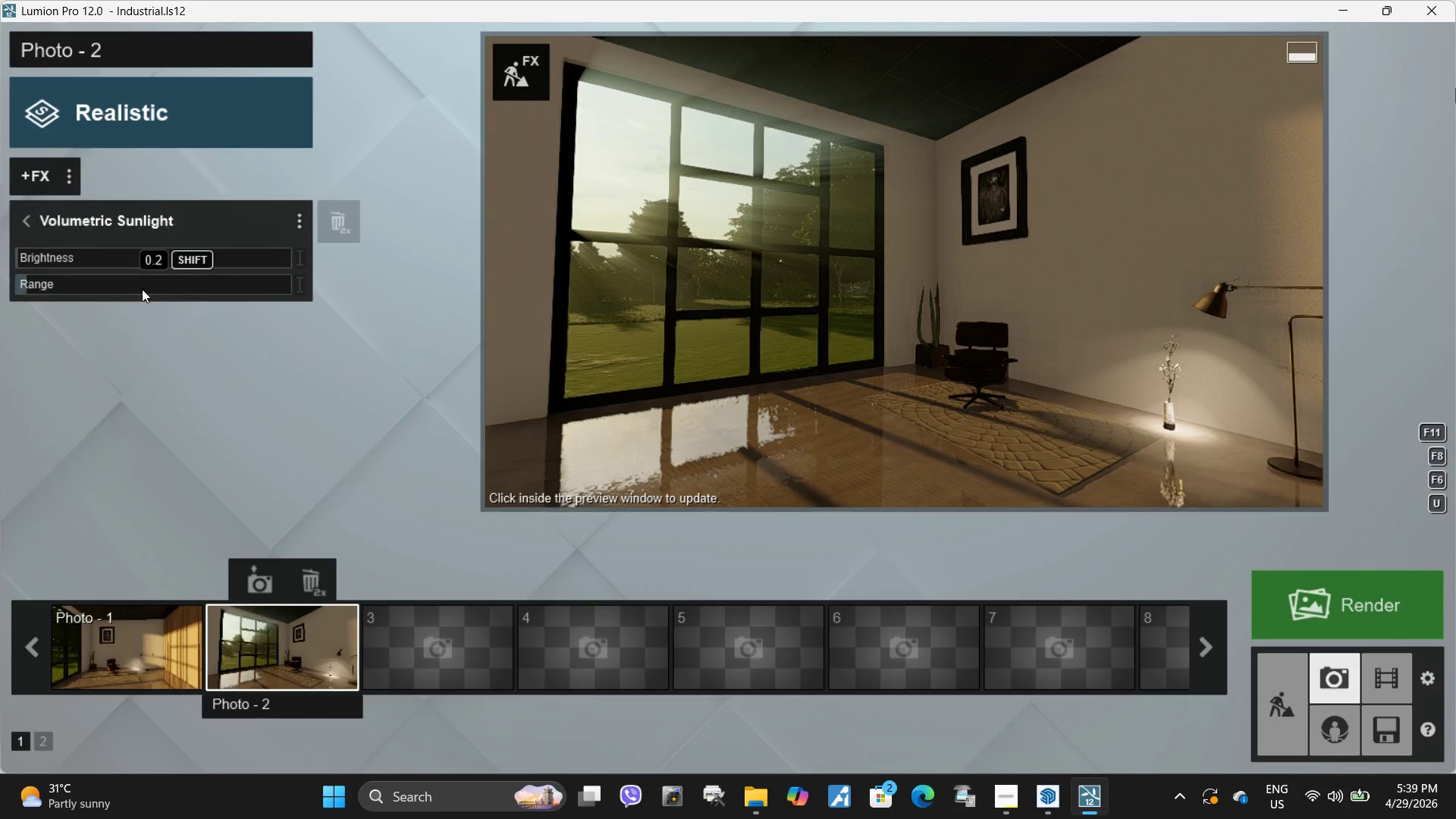 
left_click_drag(start_coordinate=[24, 254], to_coordinate=[17, 256])
 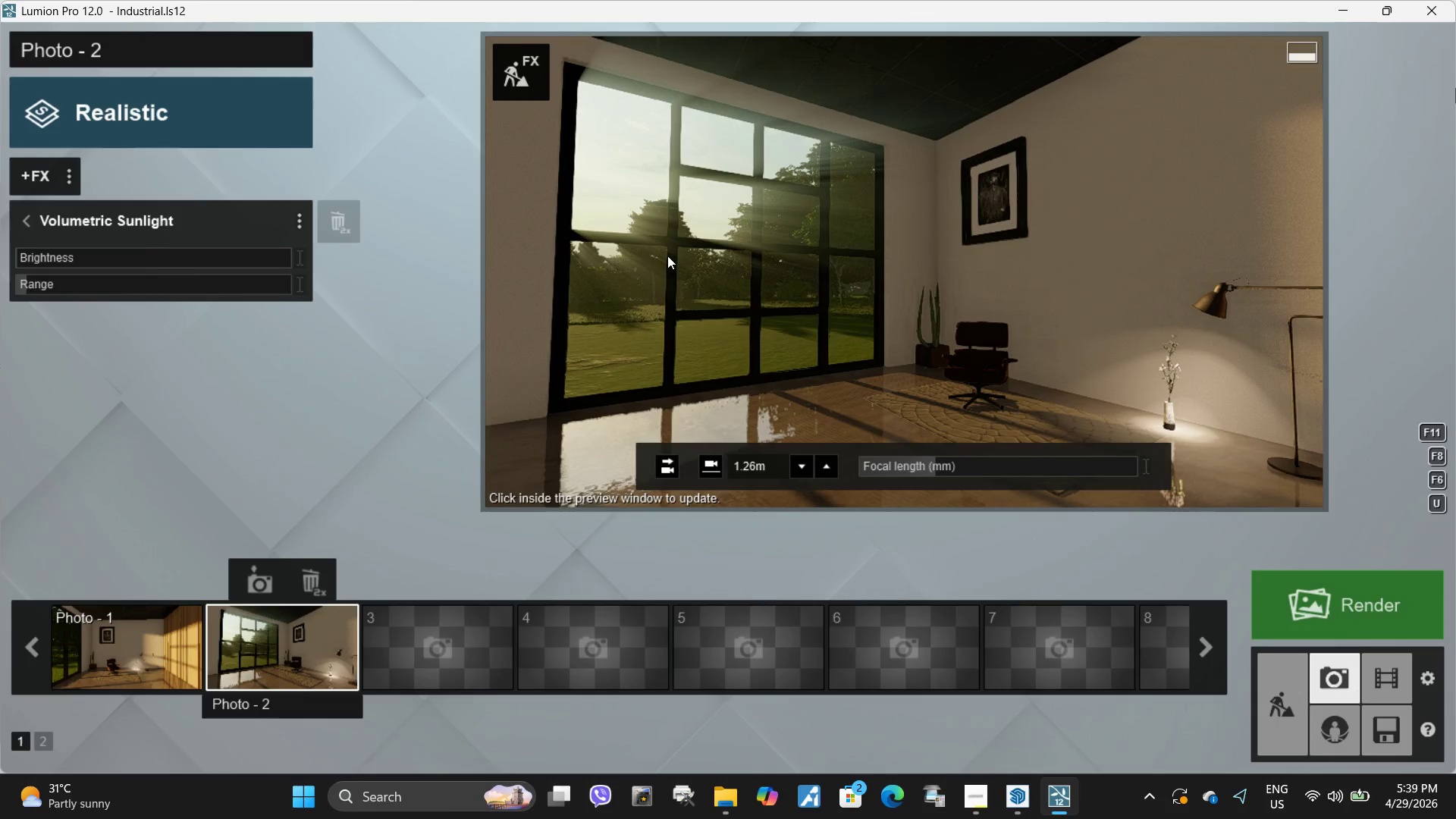 
left_click([667, 256])
 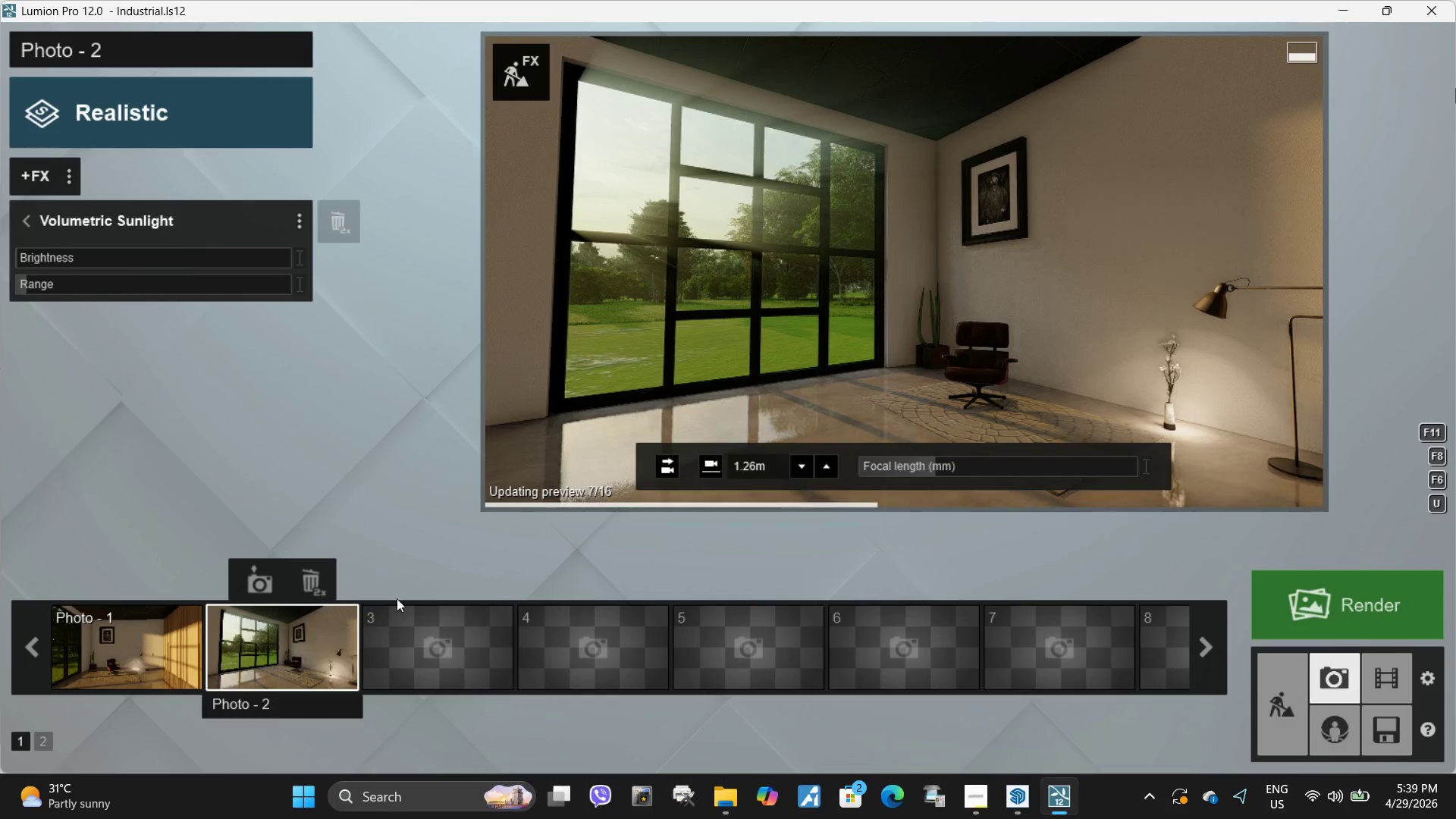 
left_click([306, 654])
 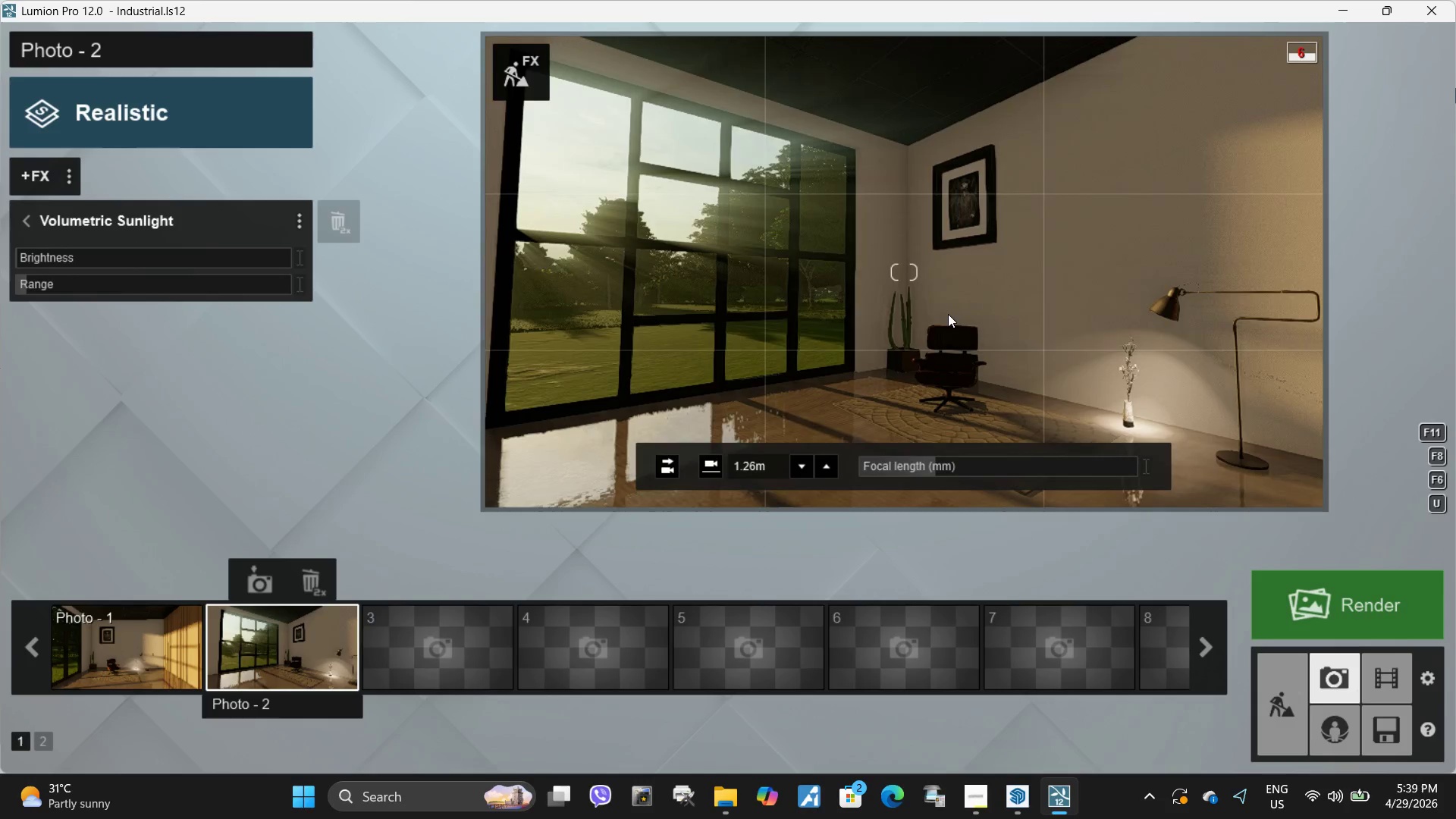 
type(qq)
 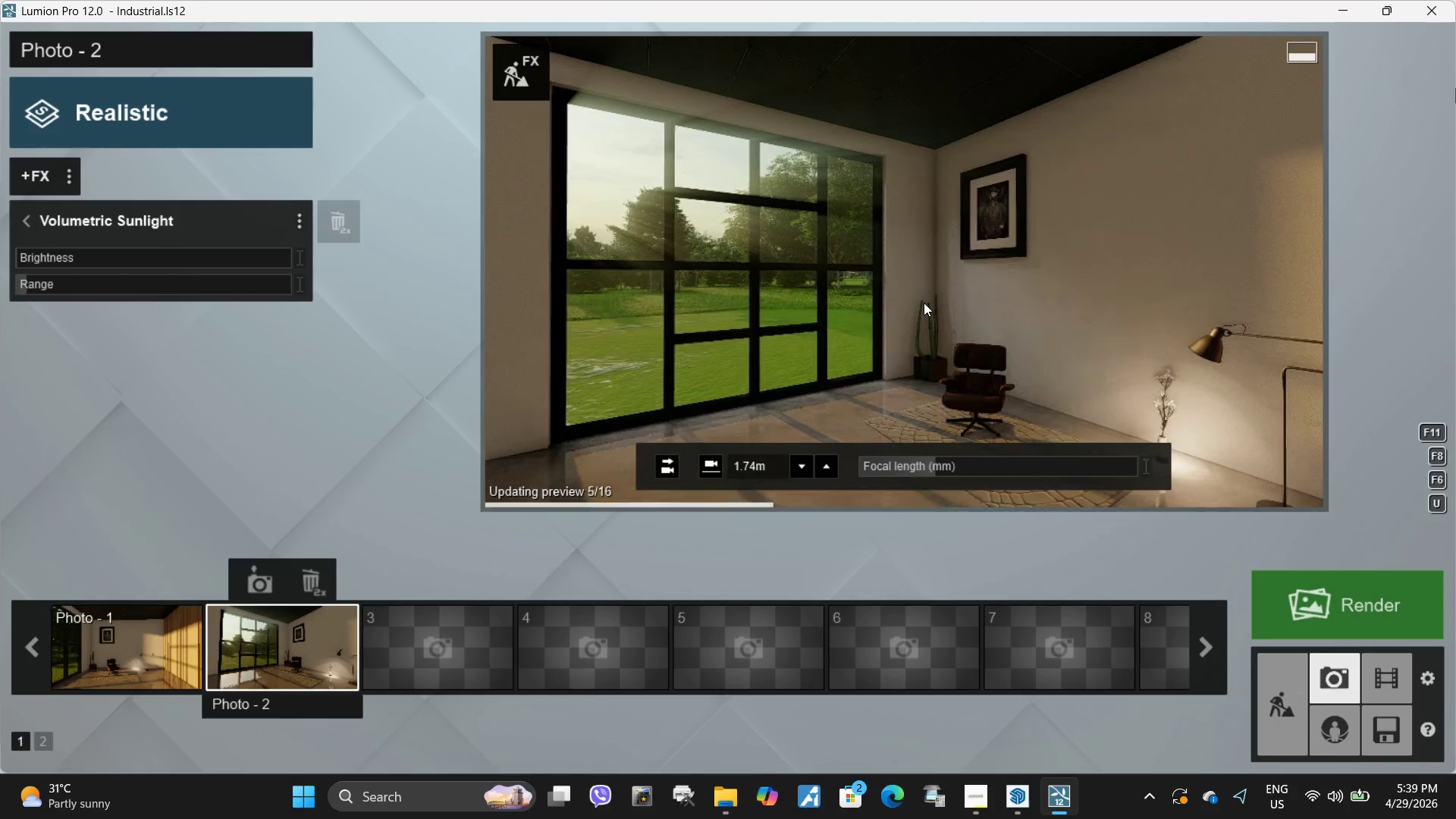 
right_click([924, 303])
 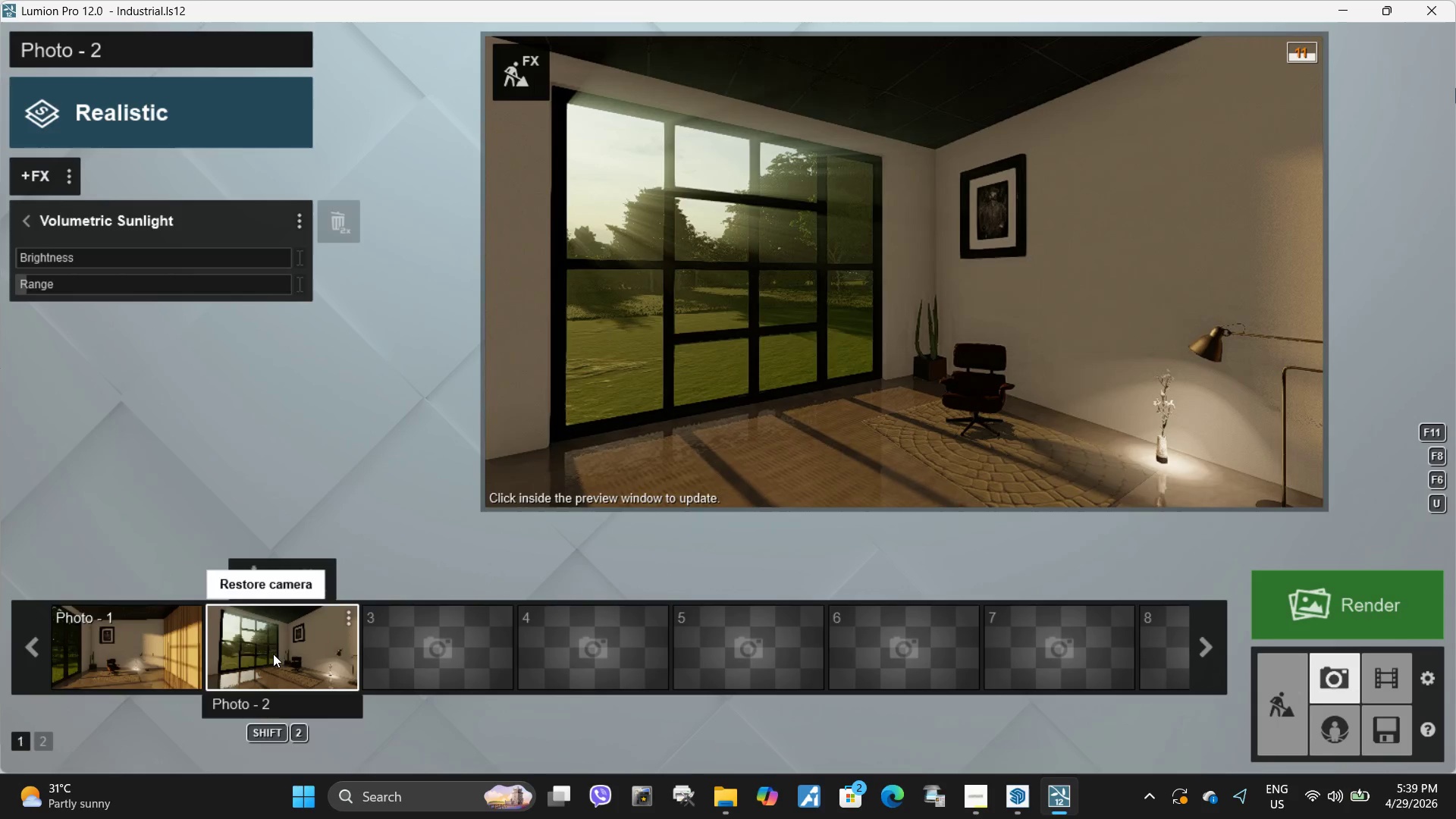 
left_click([133, 646])
 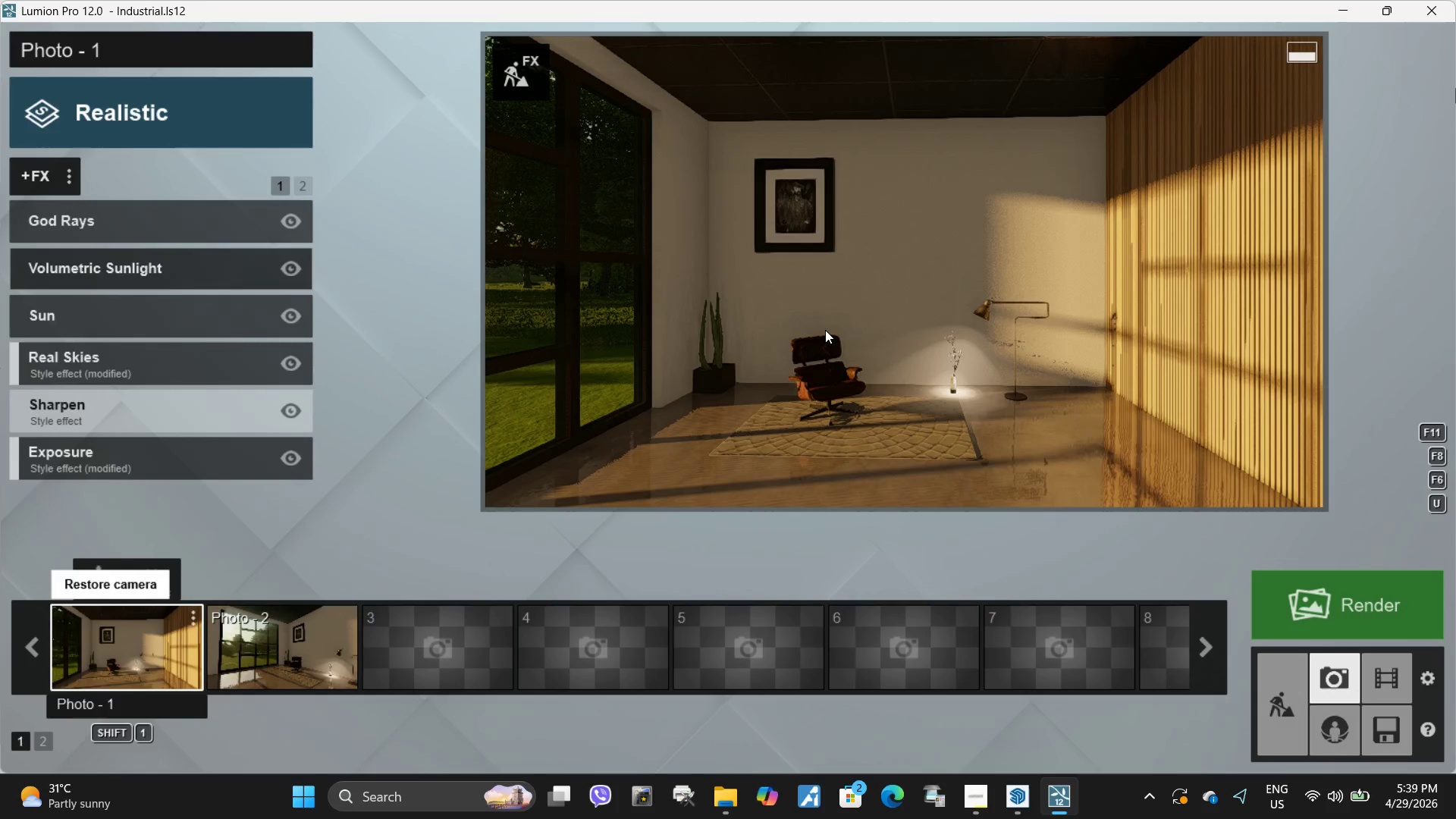 
left_click([825, 330])
 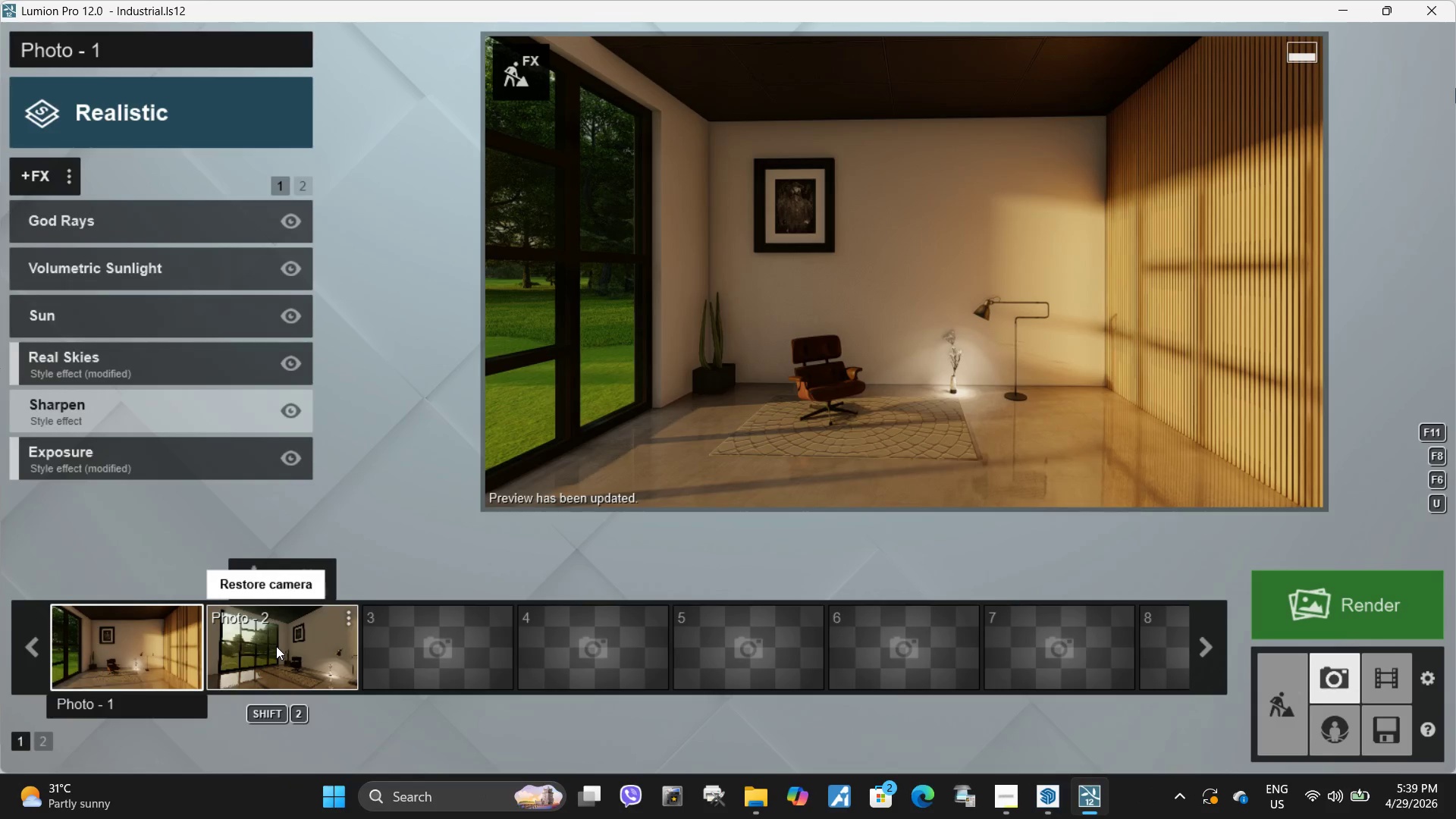 
wait(7.47)
 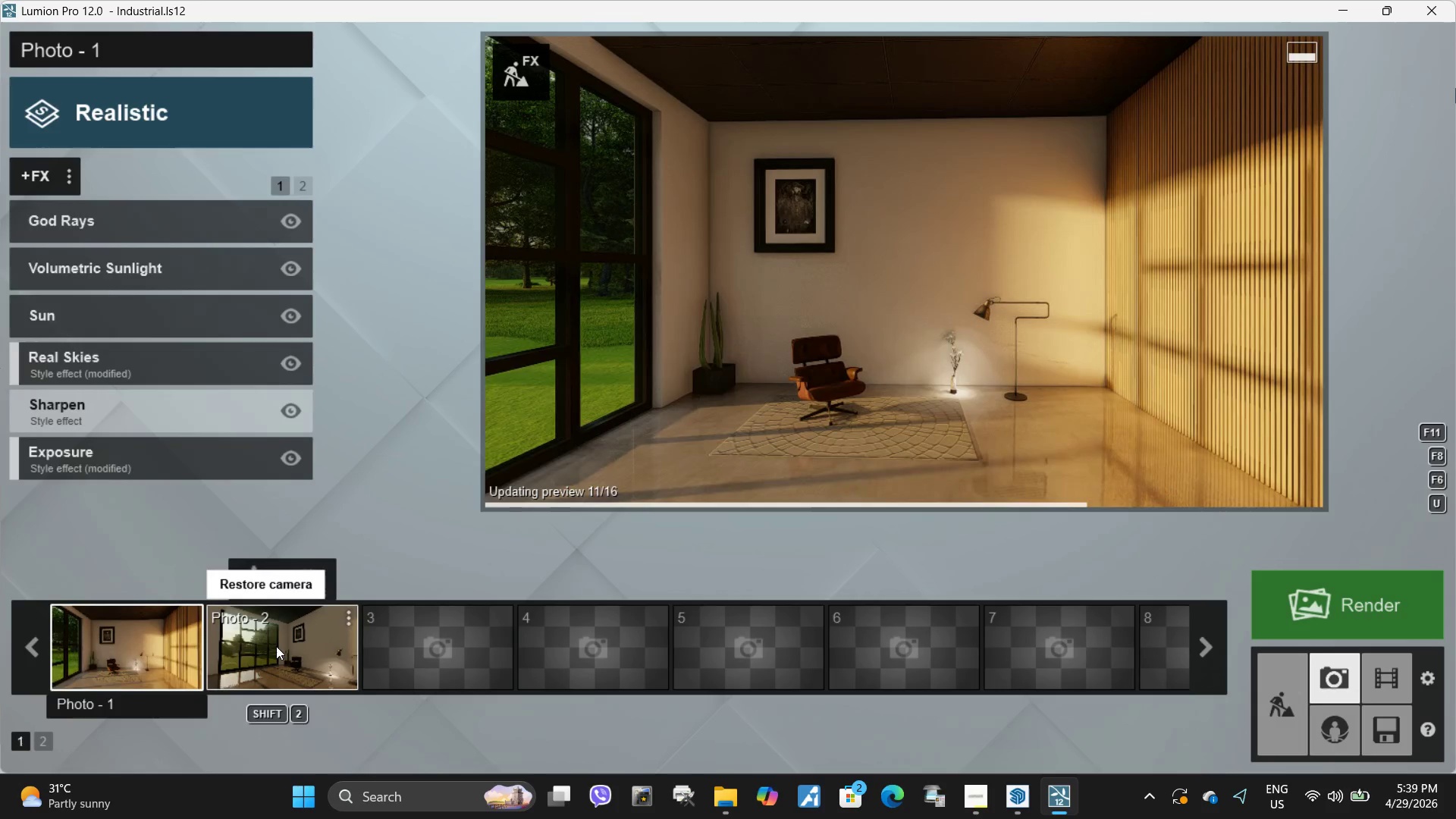 
left_click([276, 646])
 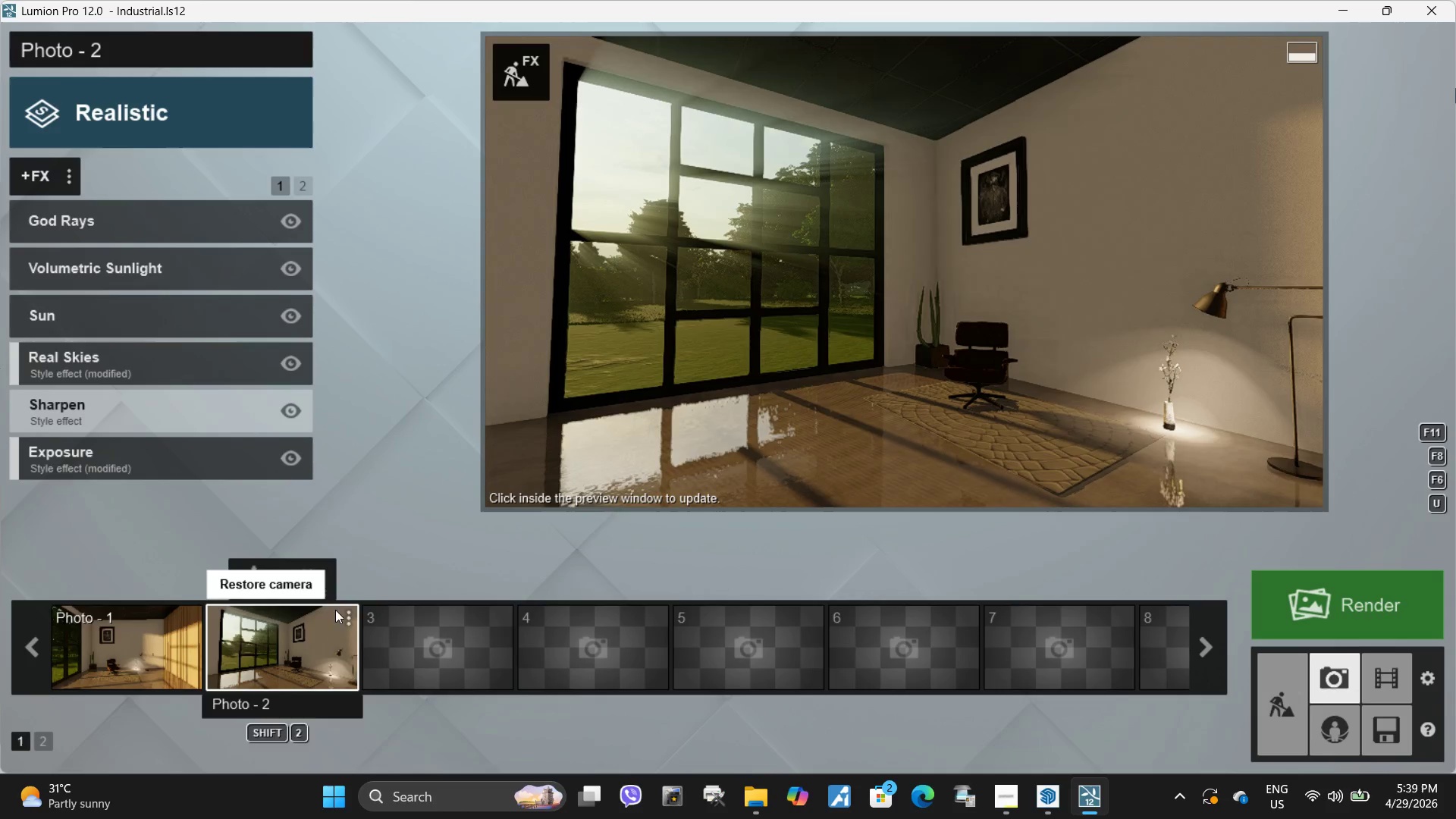 
left_click([761, 296])
 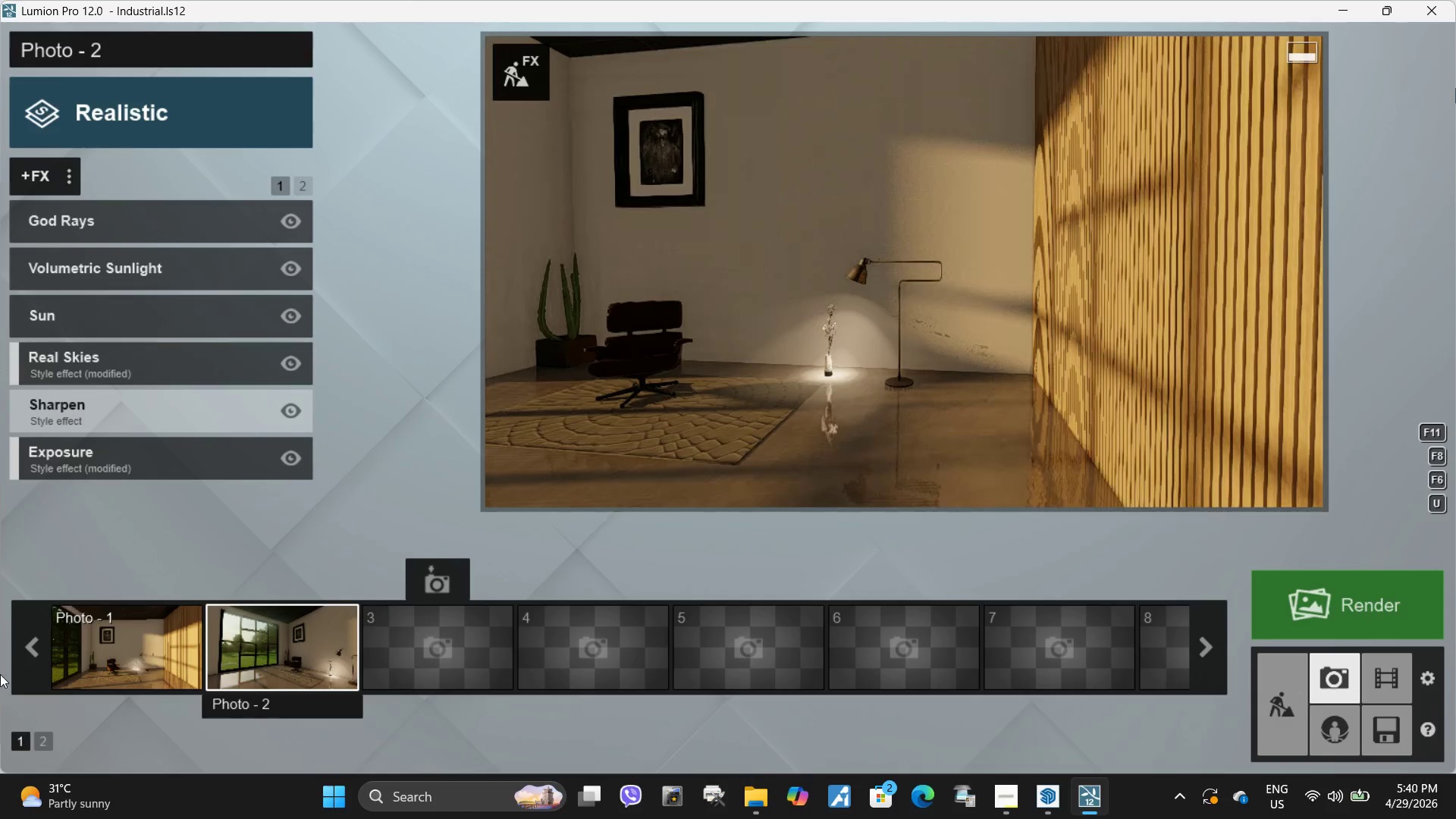 
wait(6.83)
 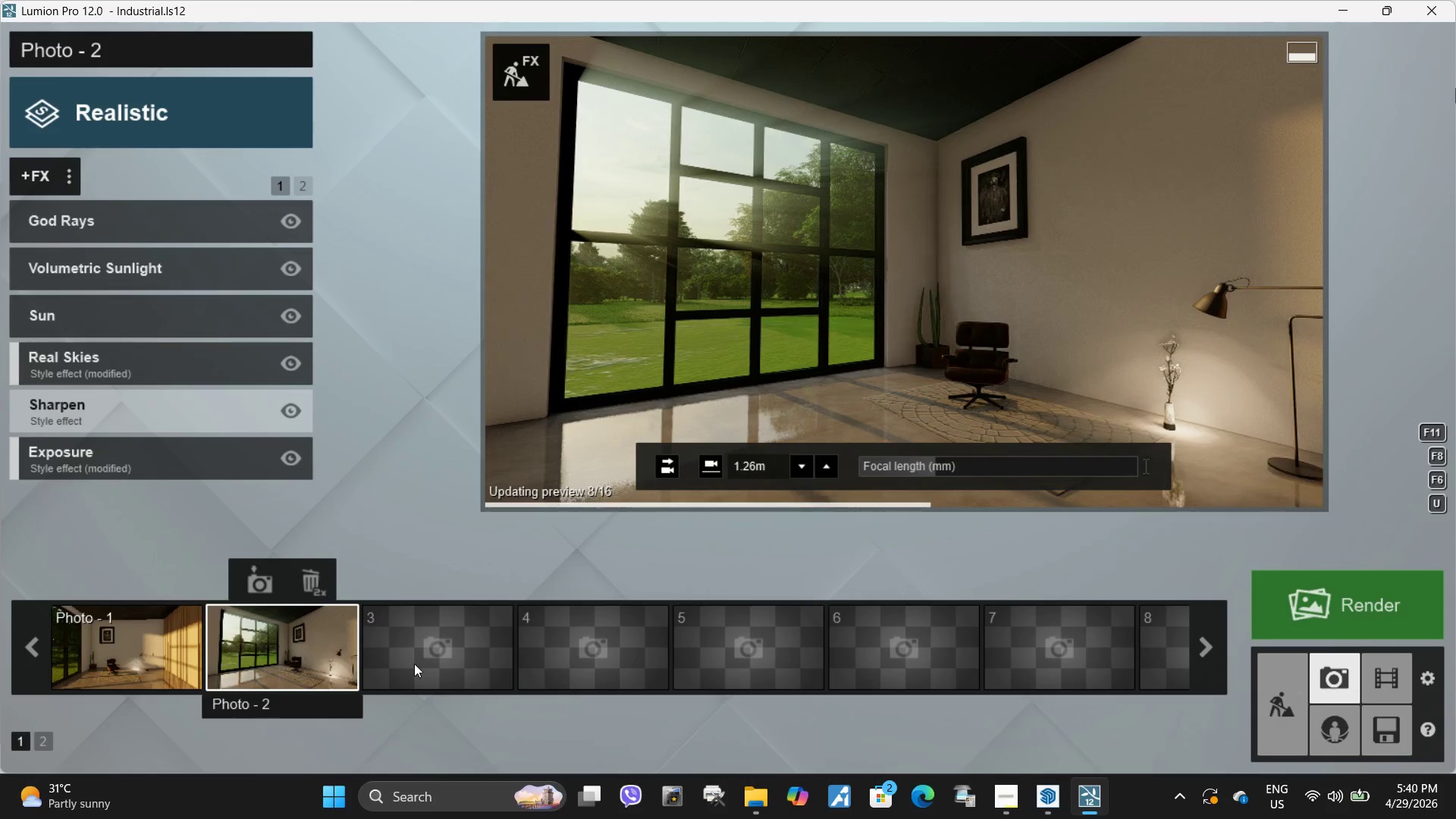 
type(wwwwdew)
 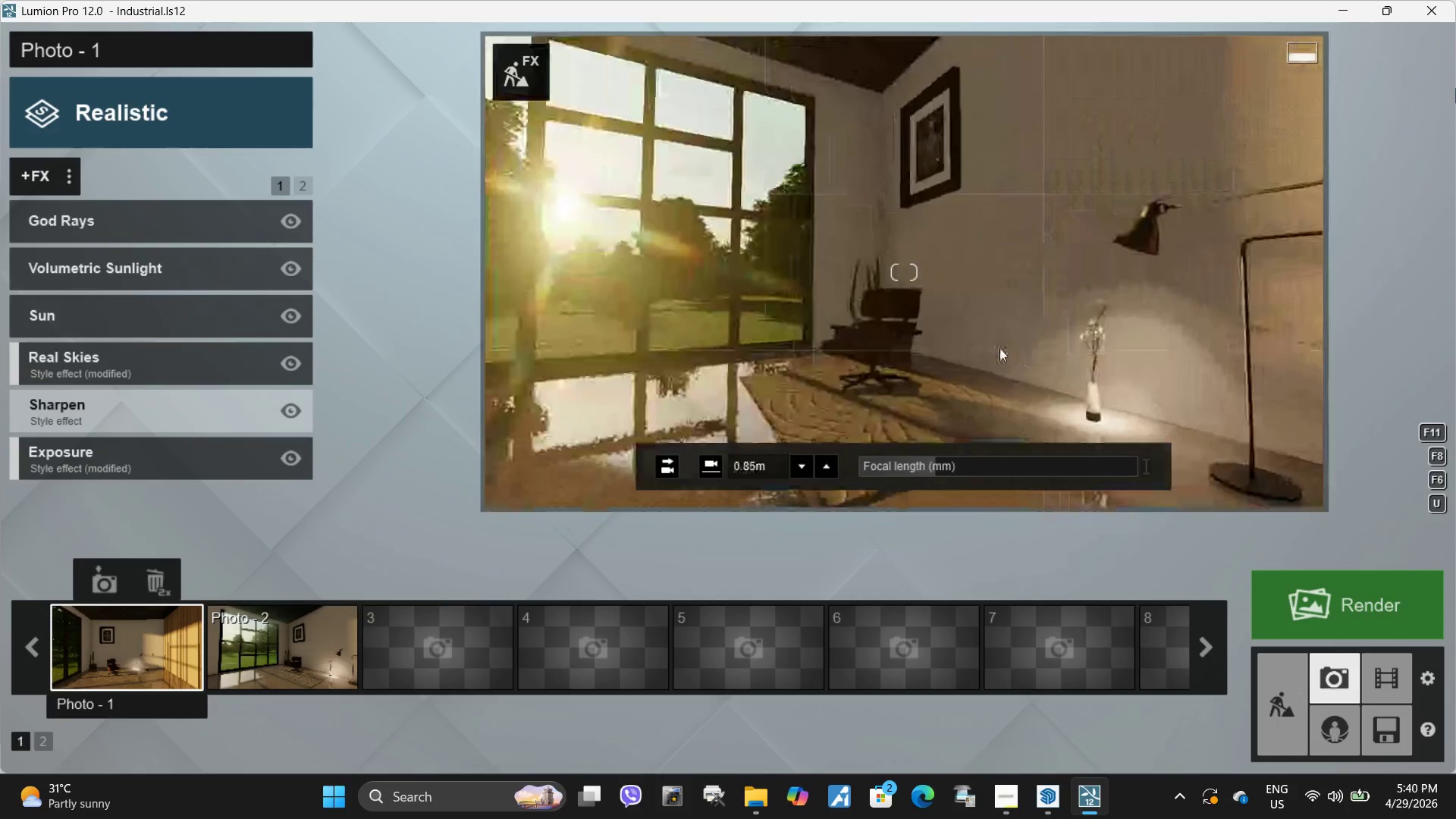 
hold_key(key=A, duration=0.39)
 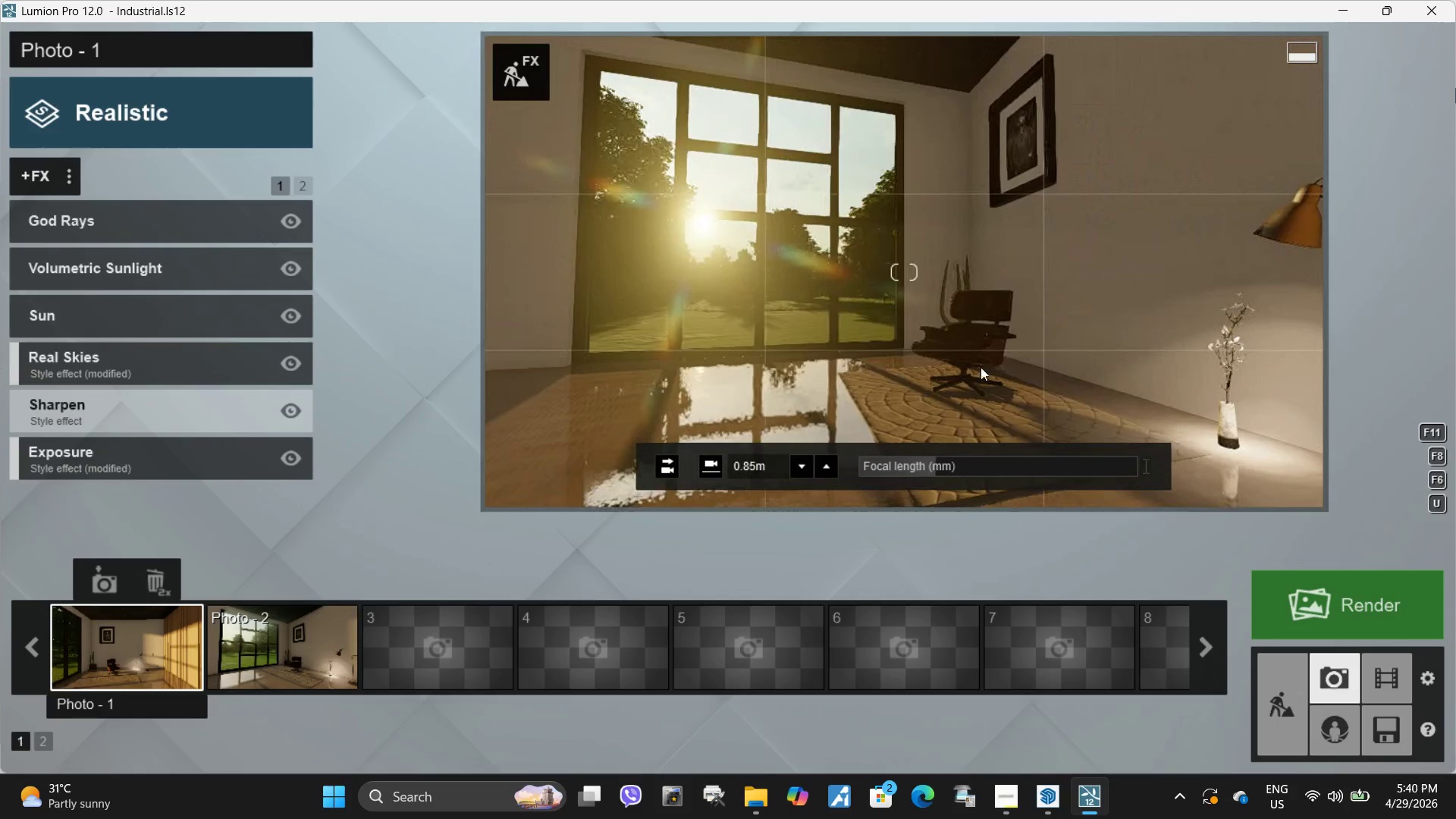 
left_click([249, 642])
 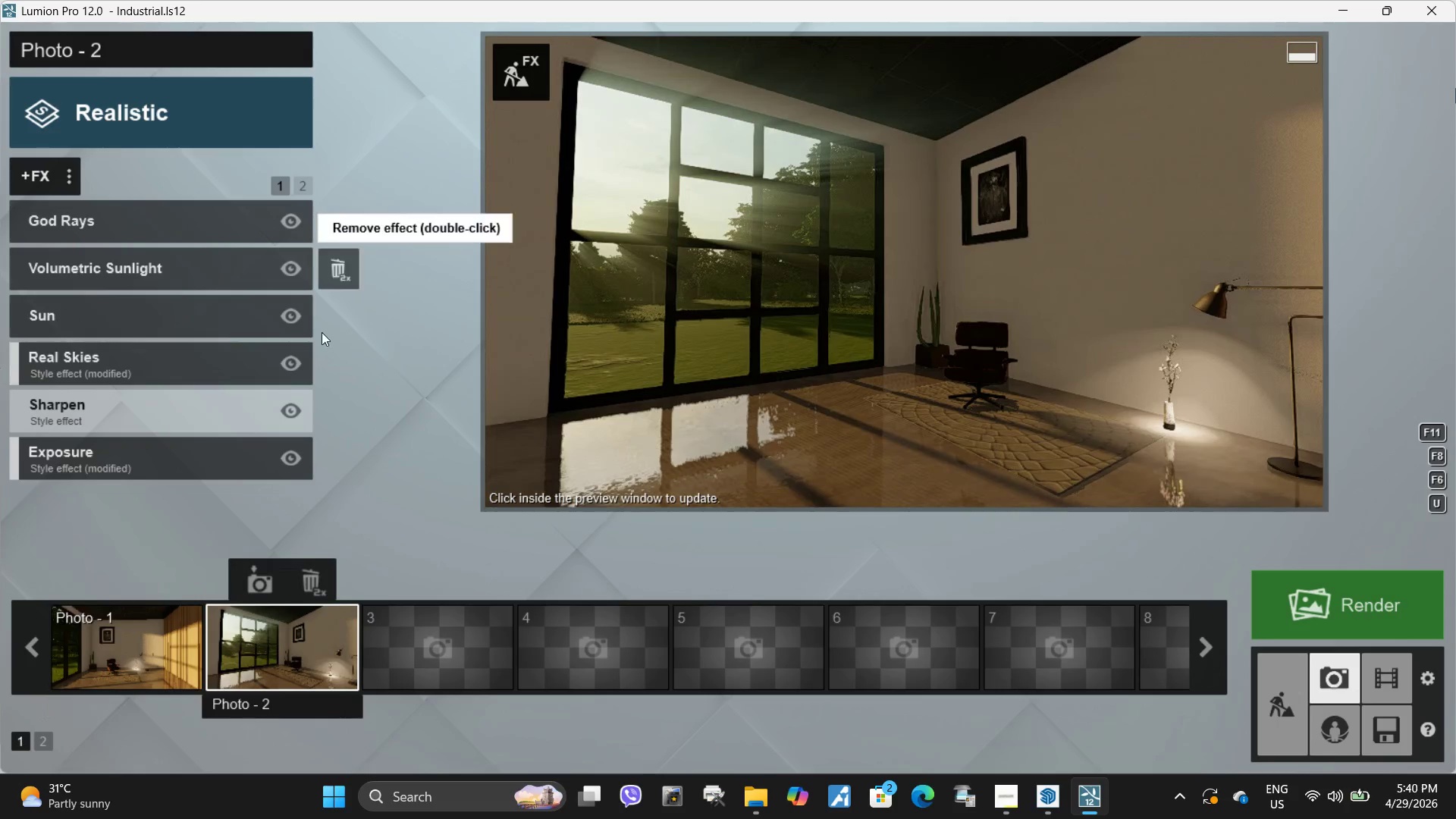 
type(ddwaa)
 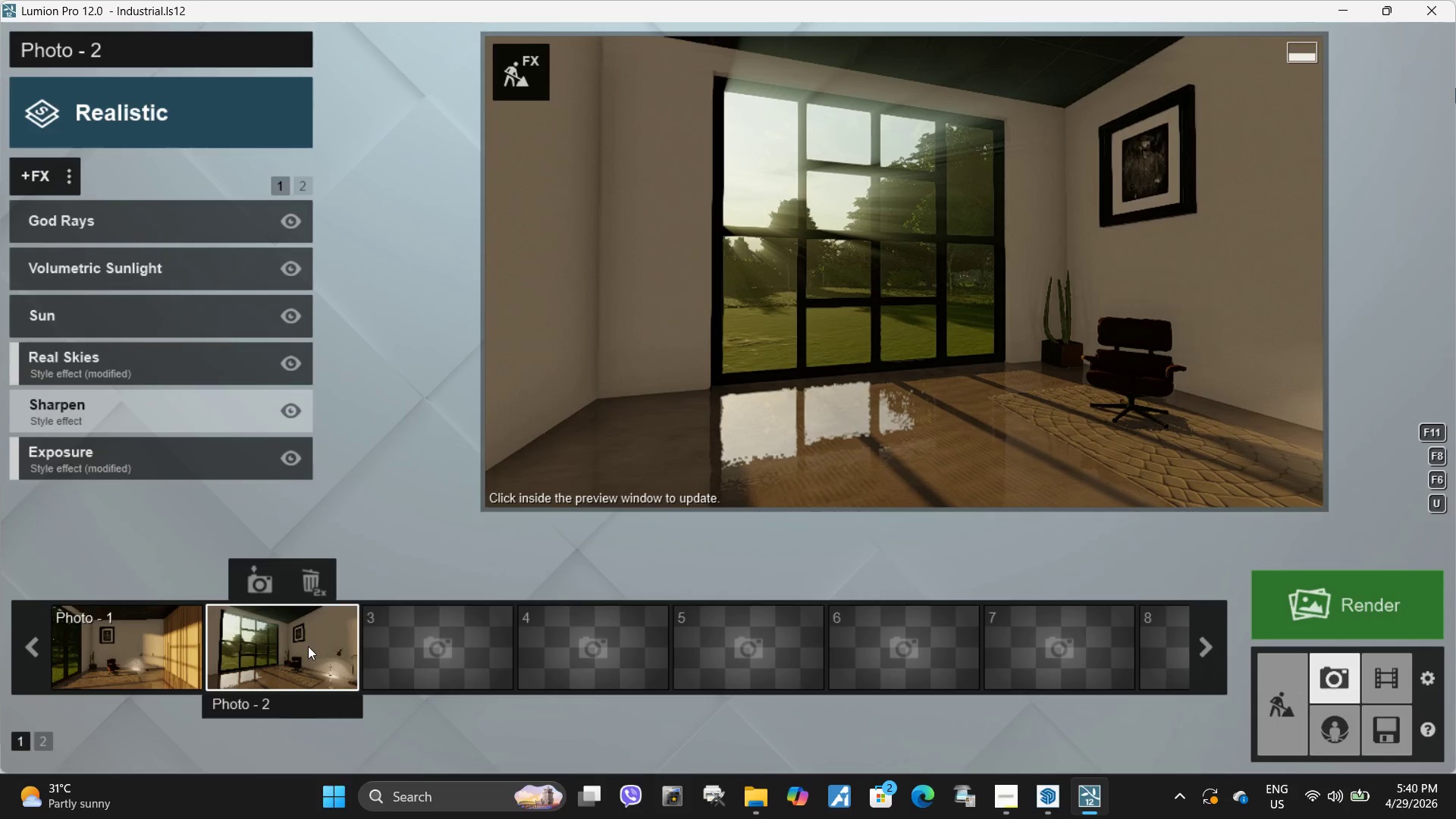 
left_click([303, 648])
 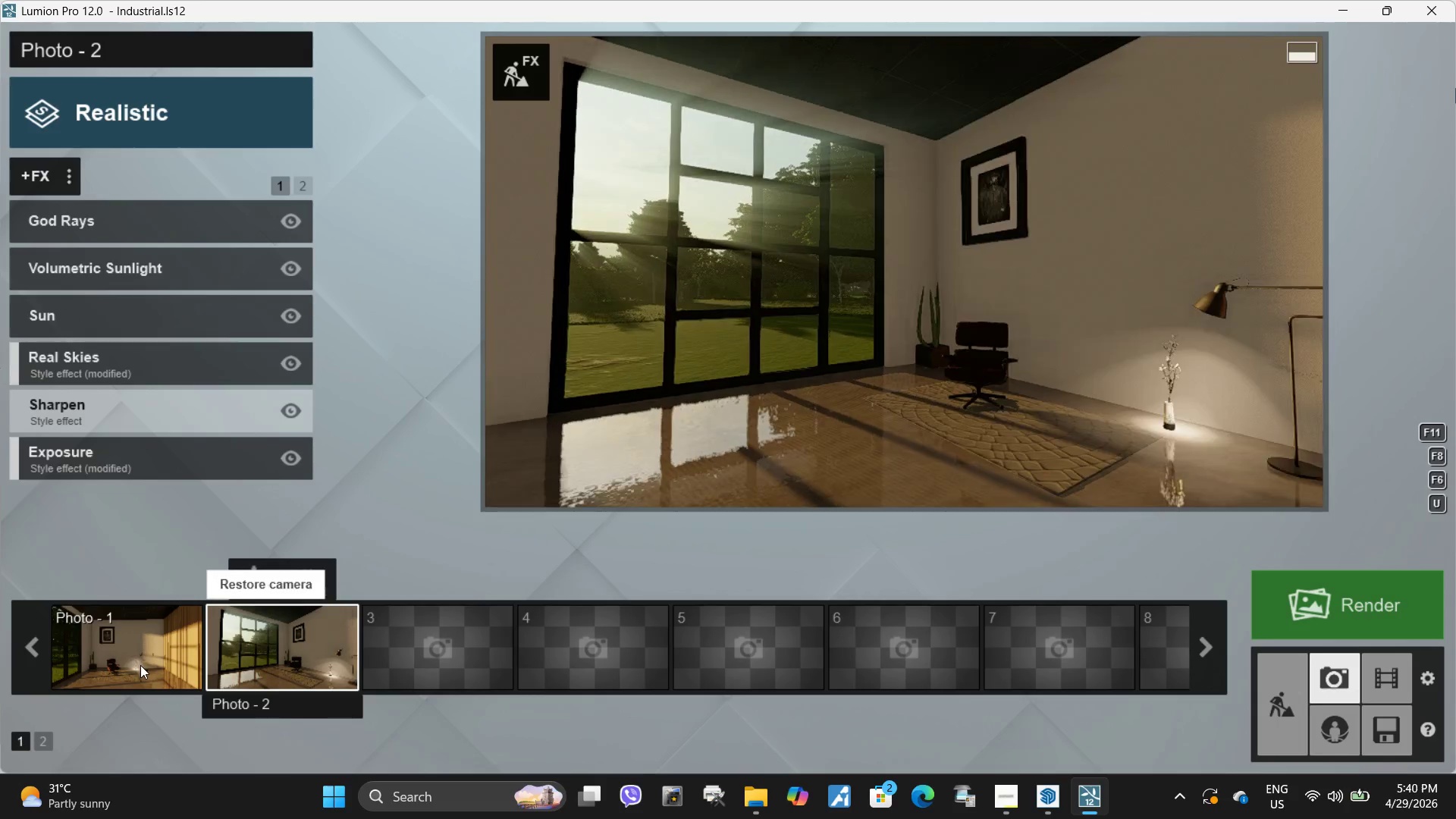 
left_click([140, 665])
 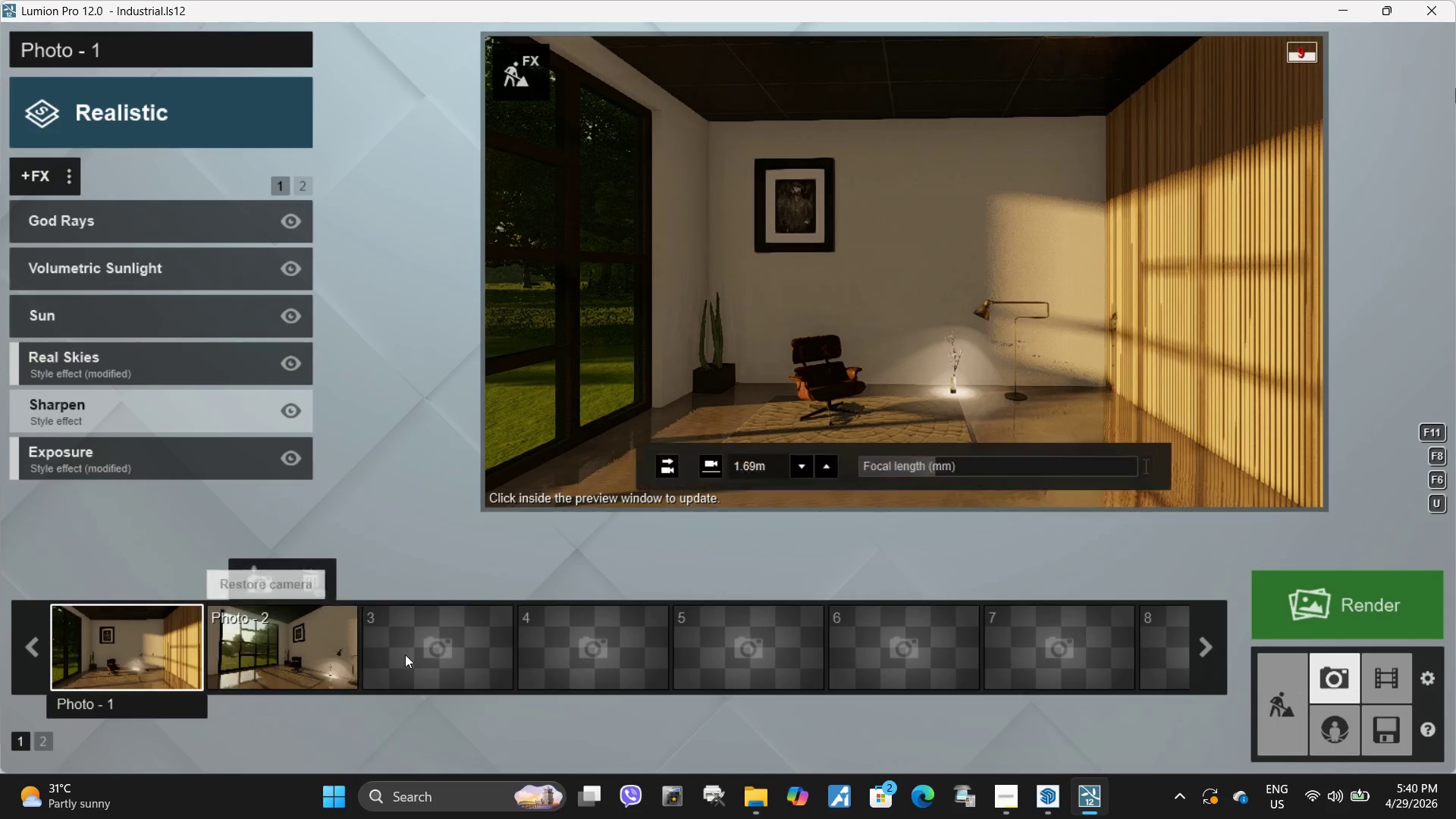 
left_click([281, 654])
 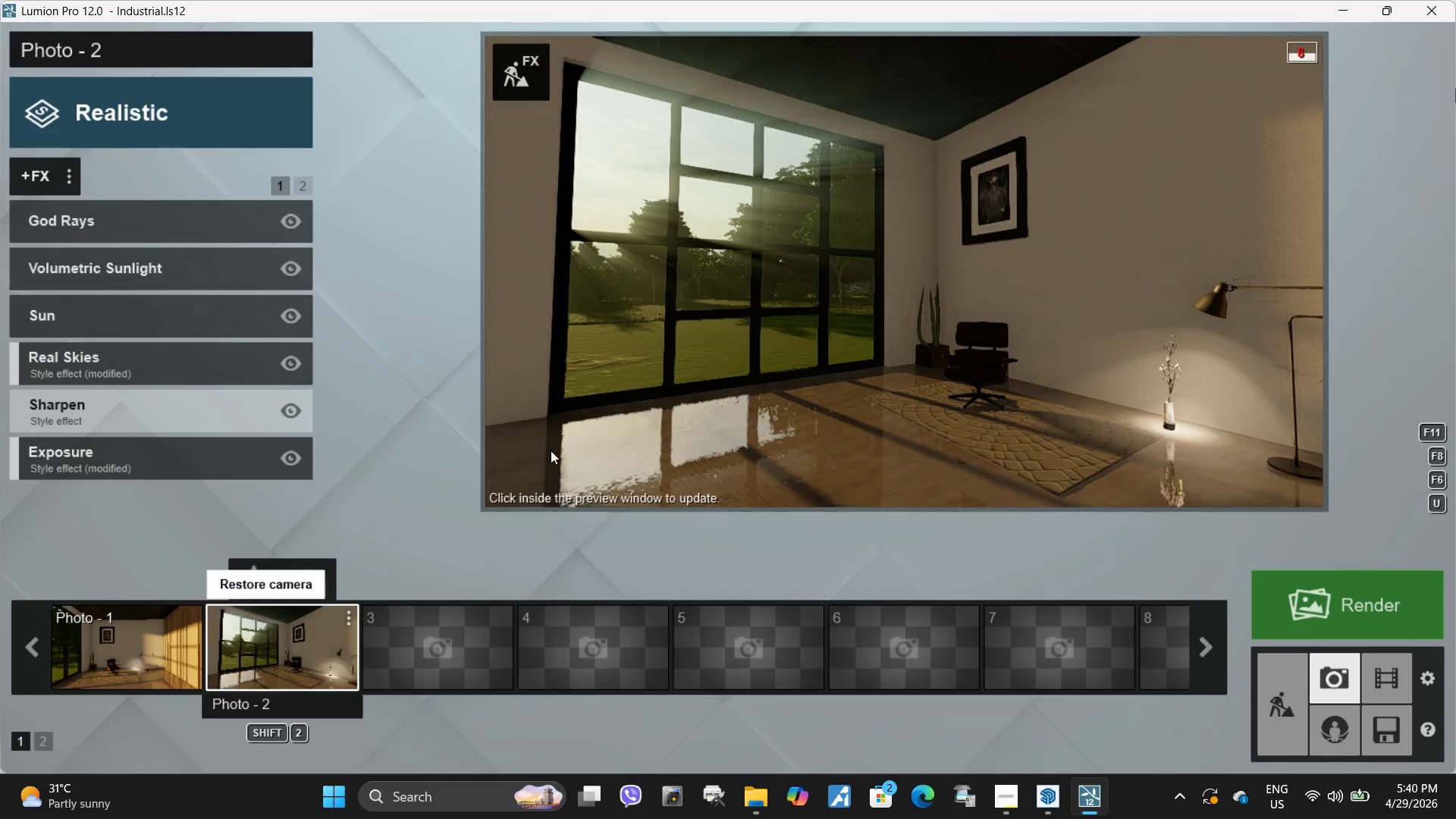 
left_click([792, 340])
 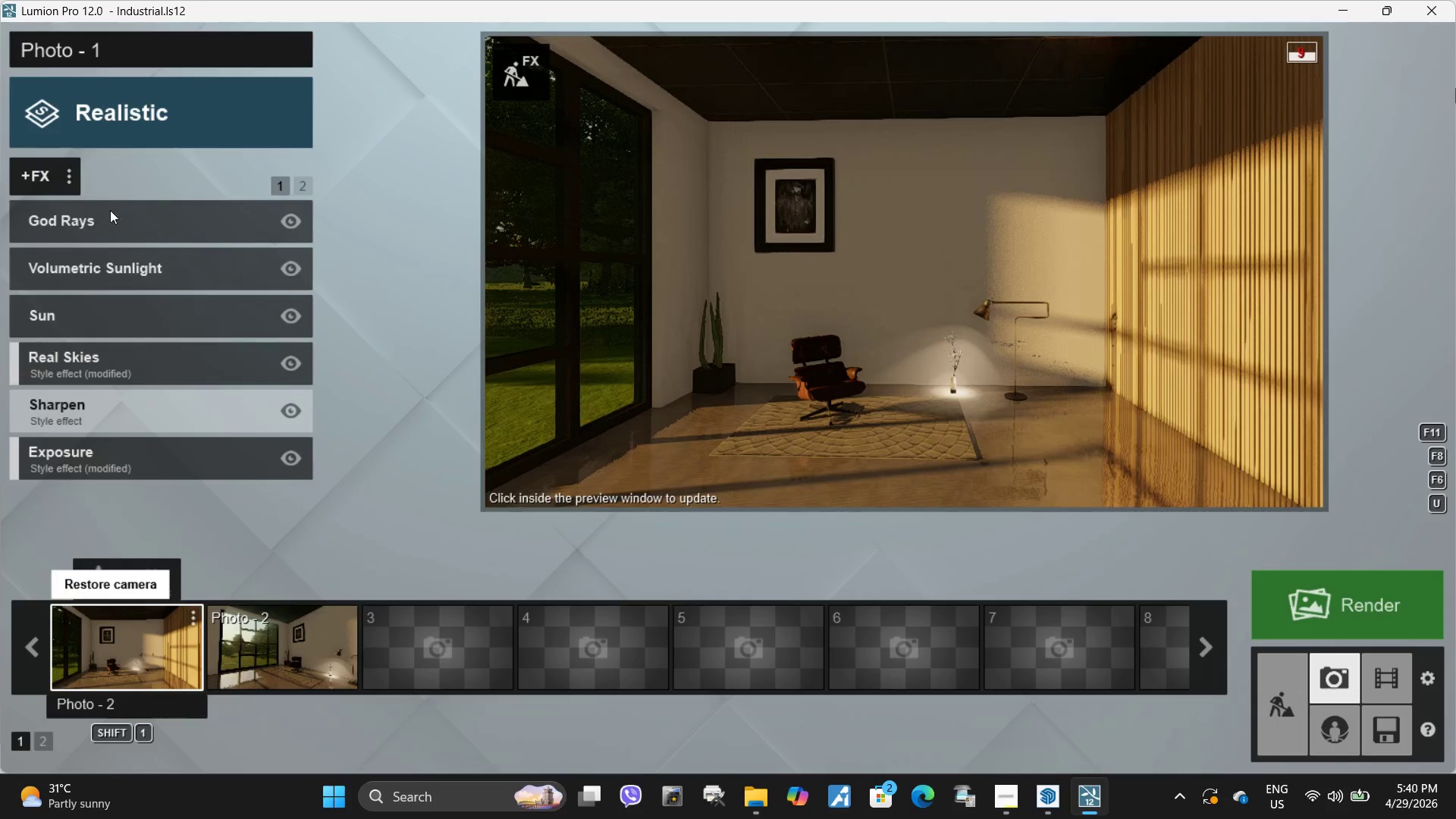 
double_click([74, 177])
 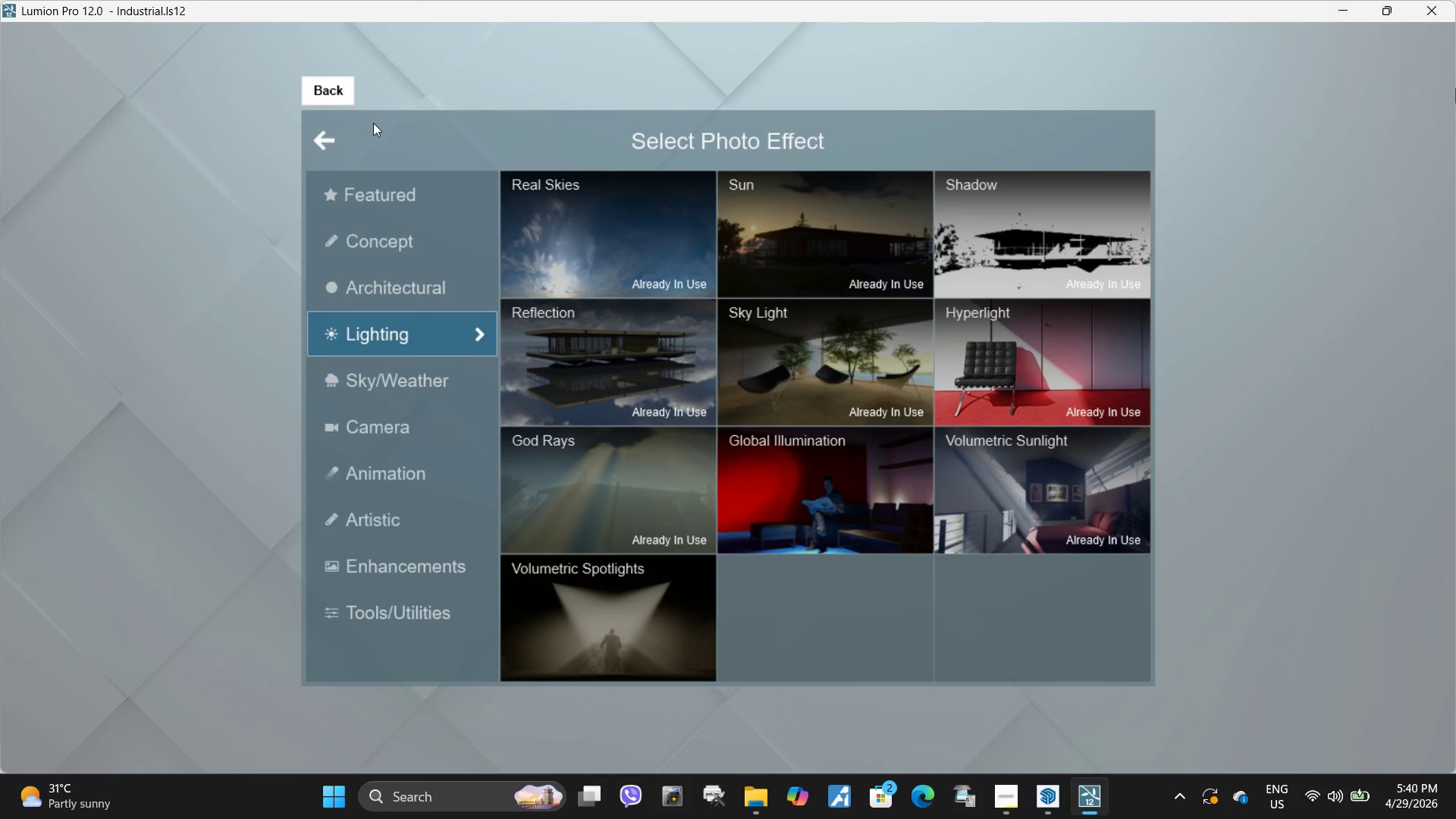 
left_click([321, 145])
 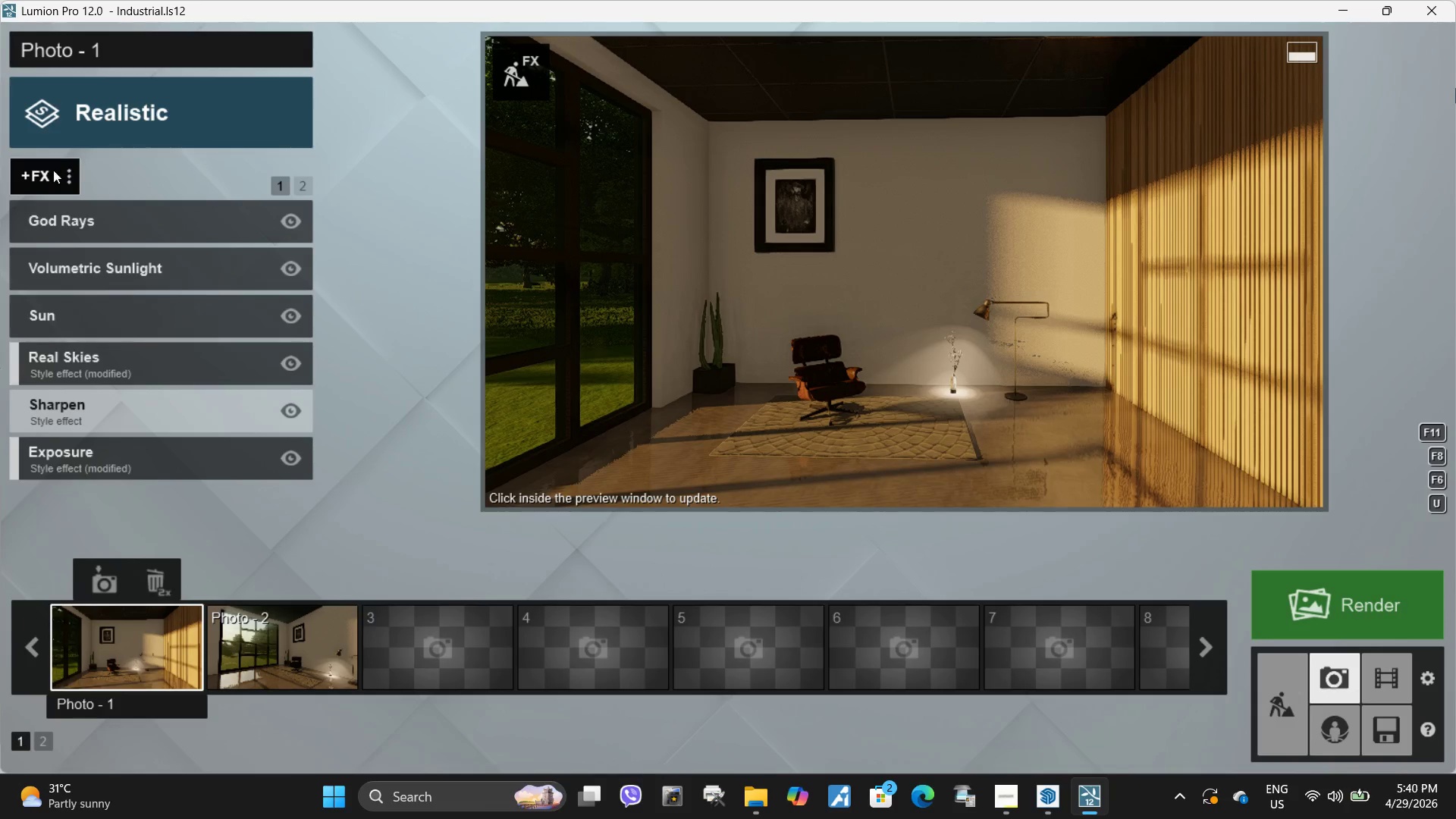 
left_click([73, 177])
 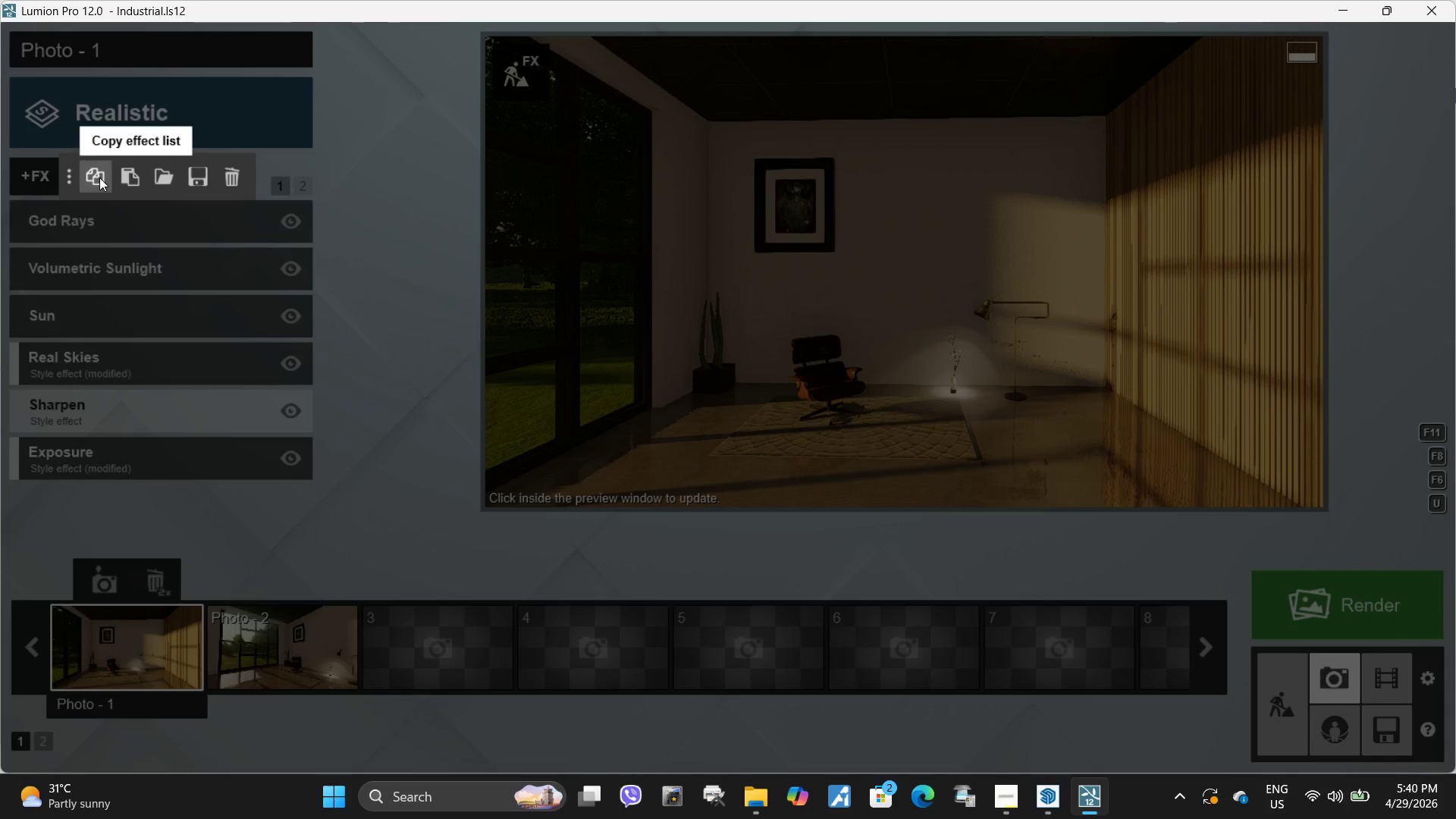 
left_click([99, 177])
 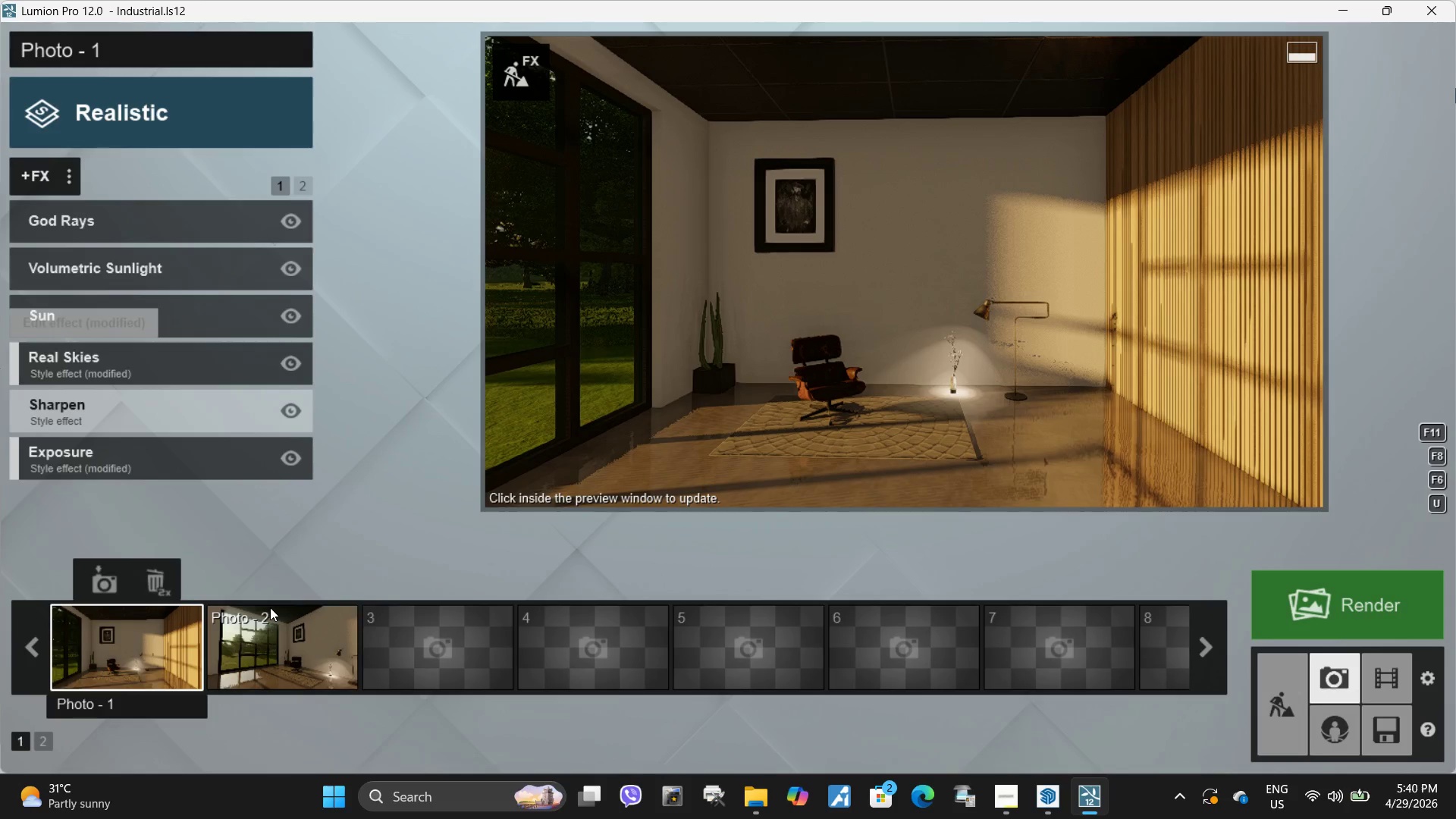 
left_click([271, 645])
 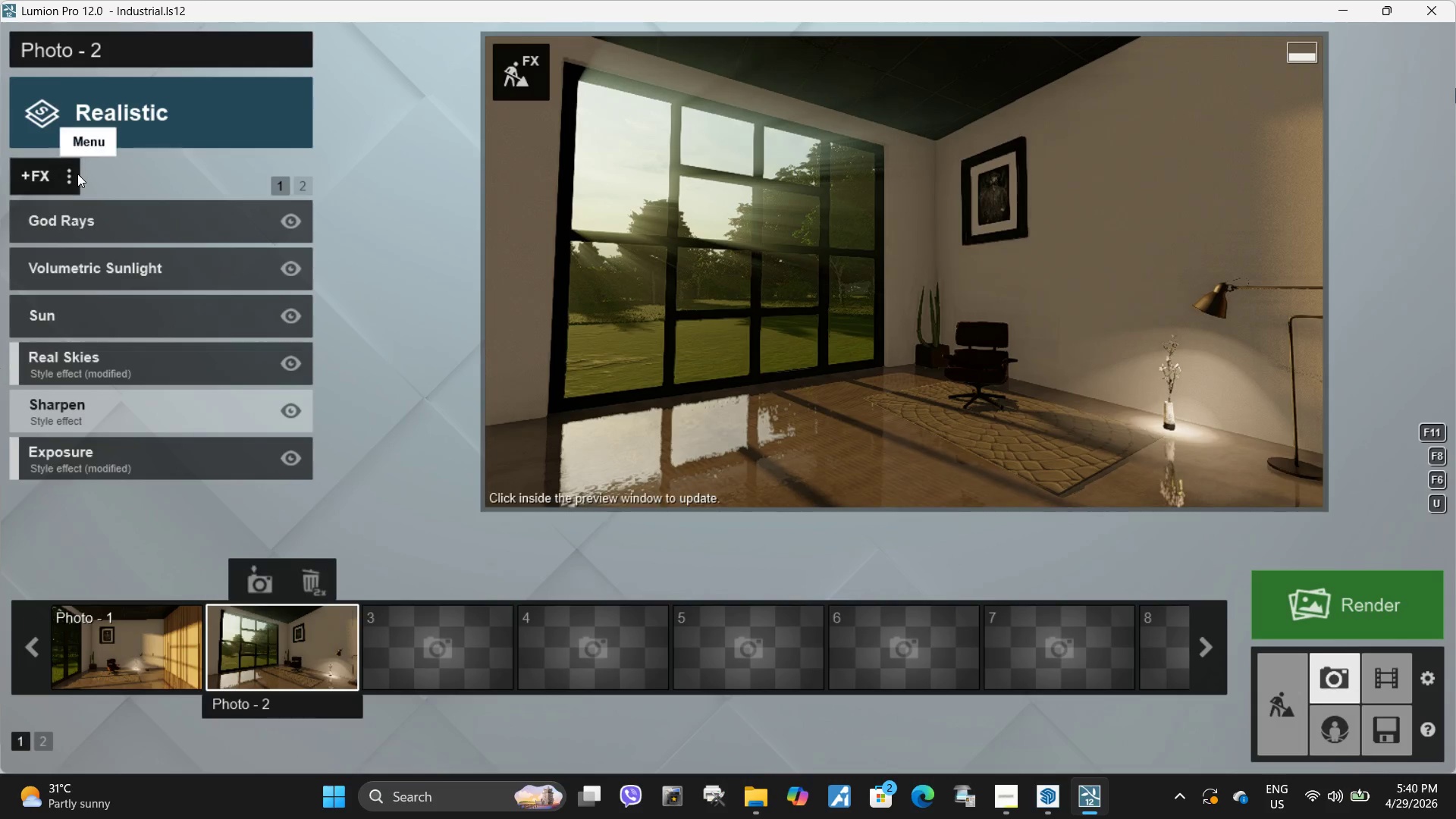 
left_click([71, 176])
 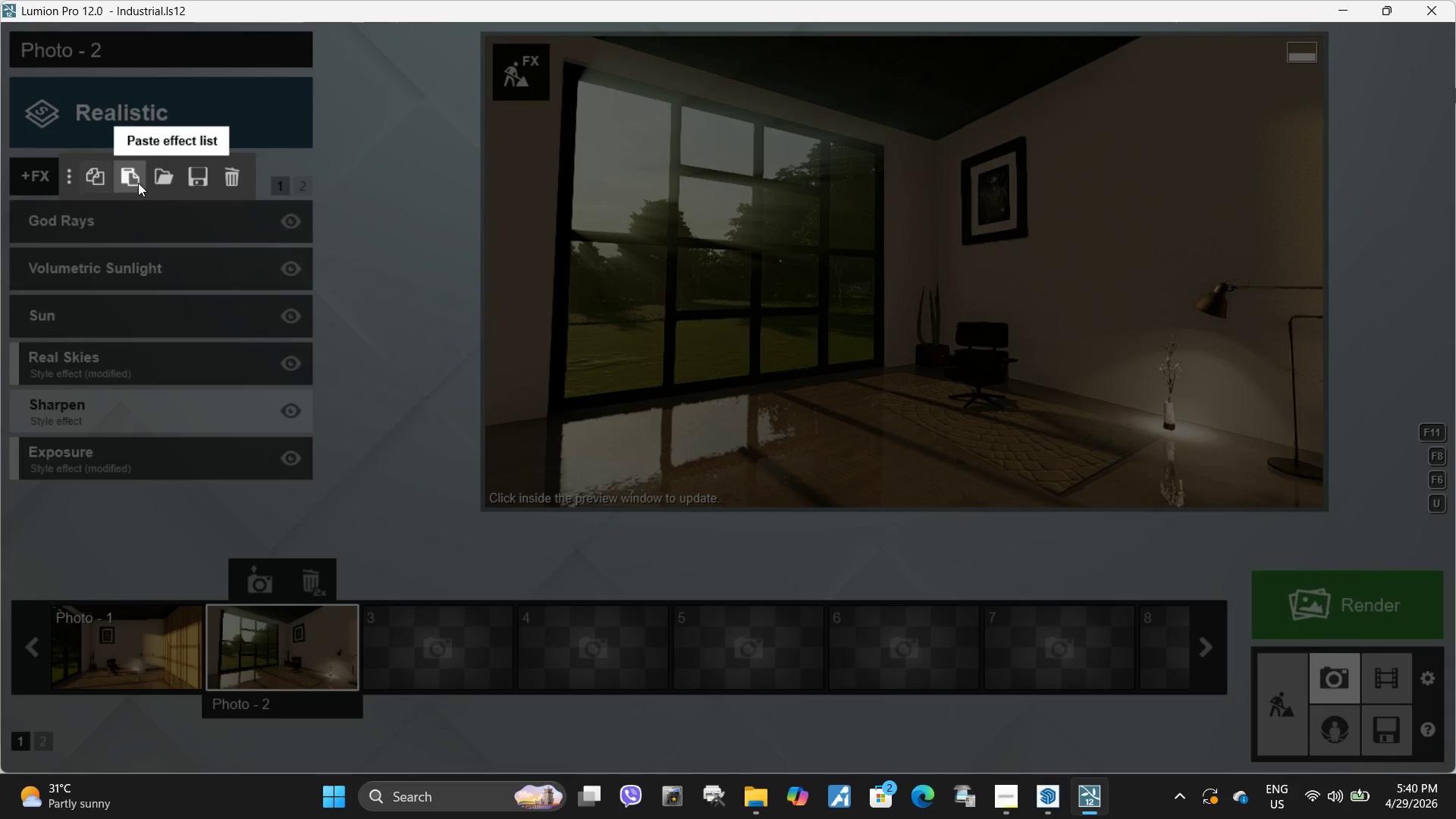 
left_click([138, 183])
 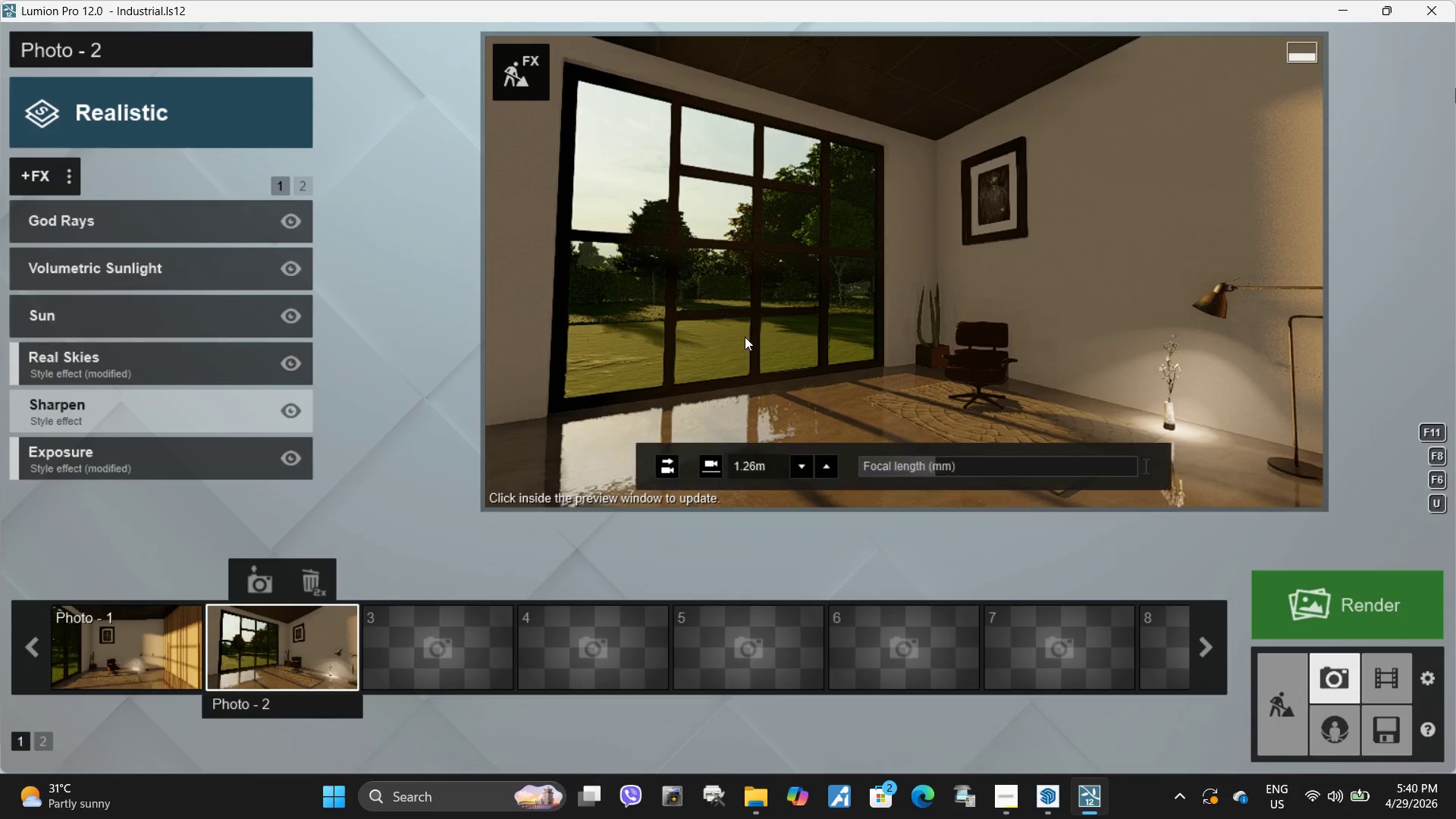 
left_click([763, 331])
 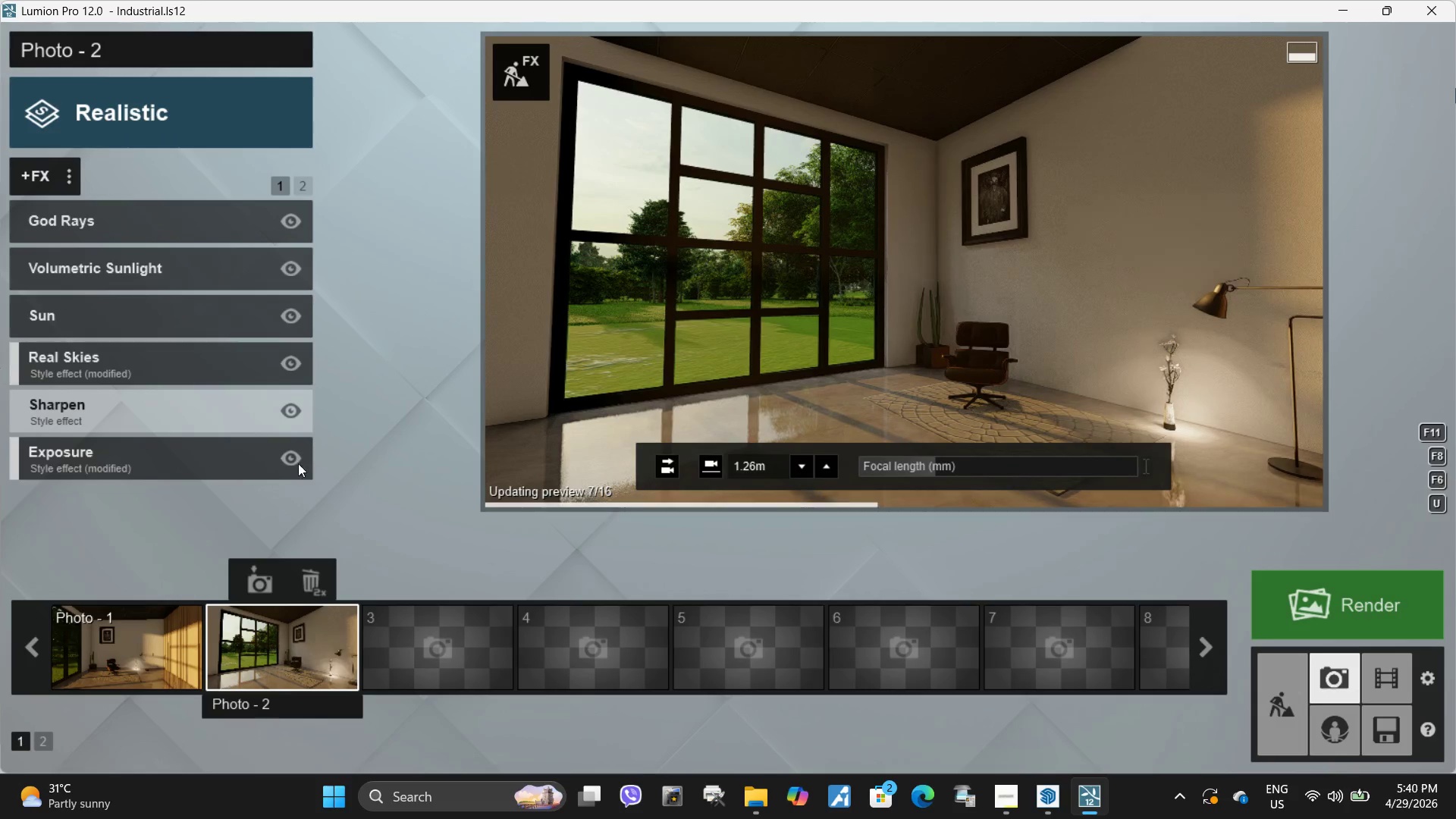 
mouse_move([171, 220])
 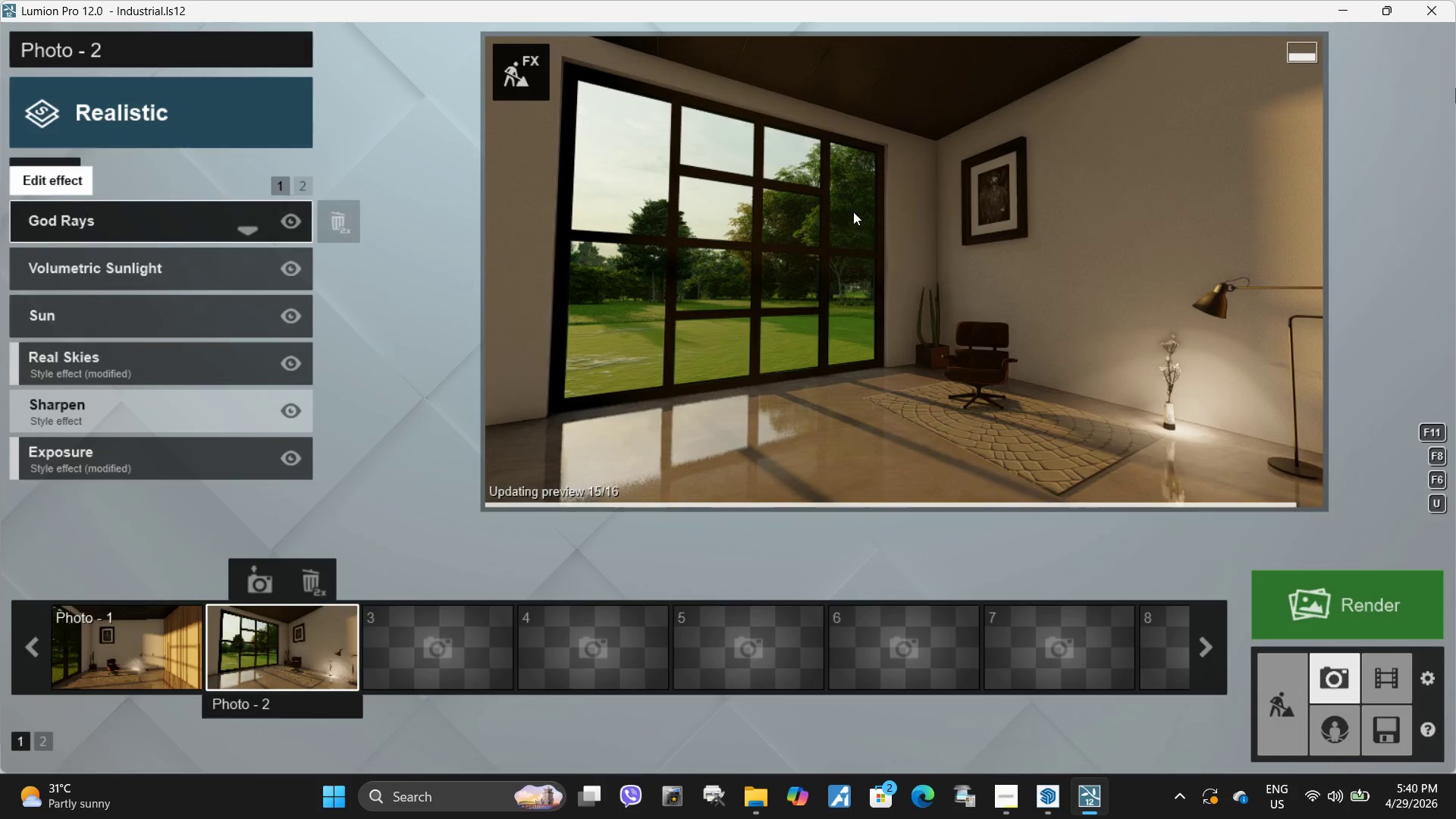 
type(ddd)
 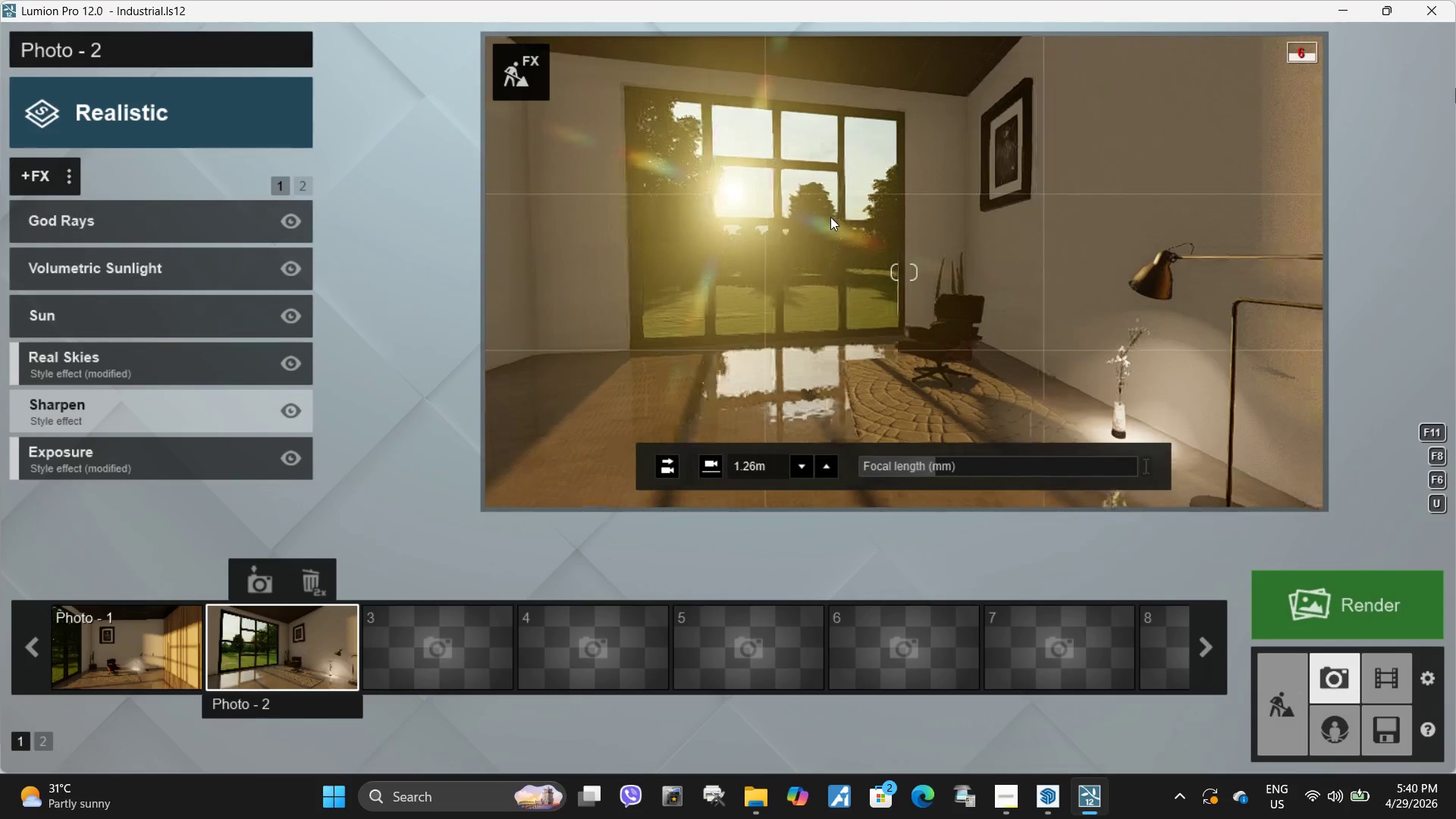 
hold_key(key=A, duration=0.31)
 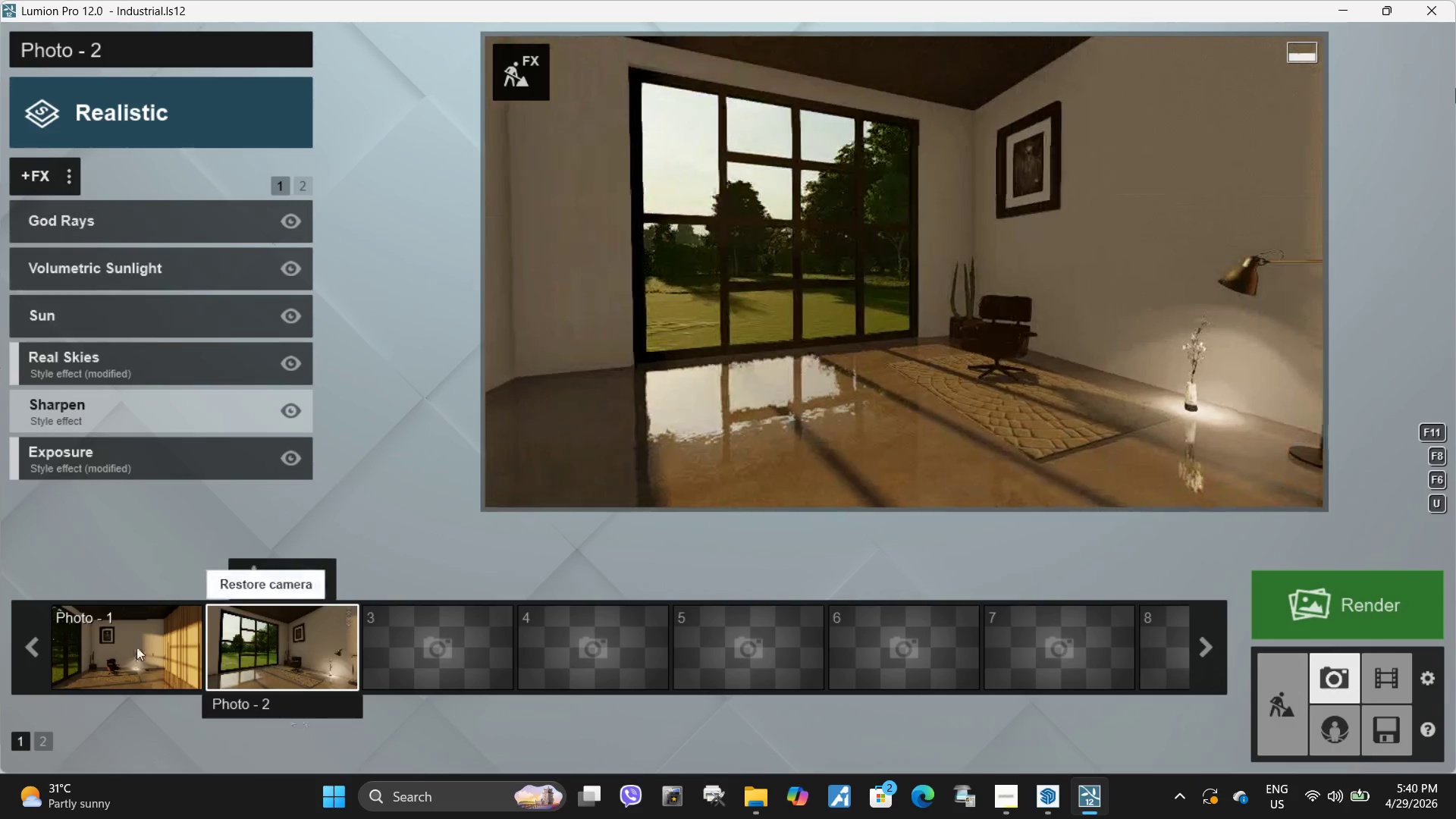 
left_click([136, 647])
 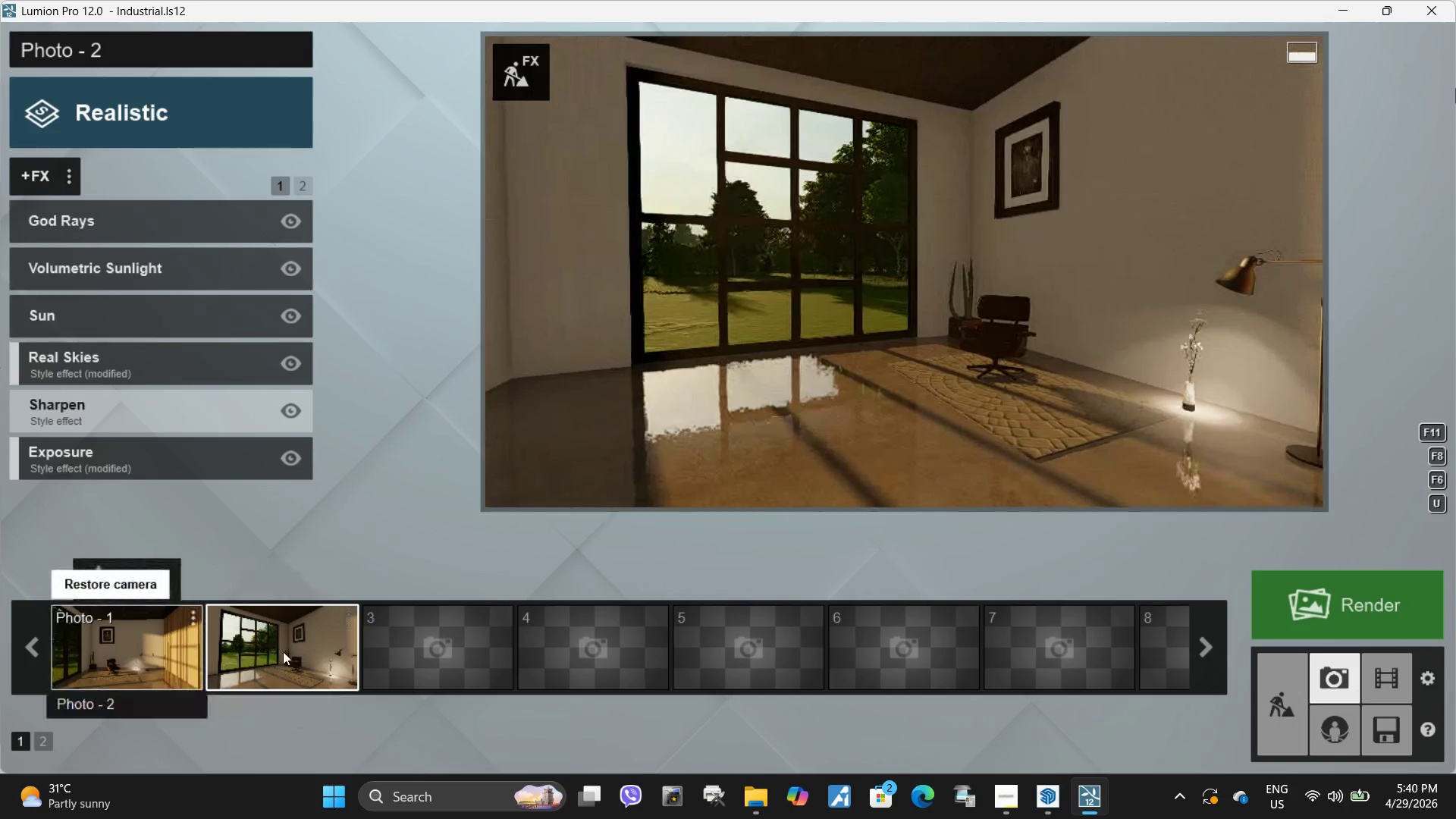 
left_click([291, 651])
 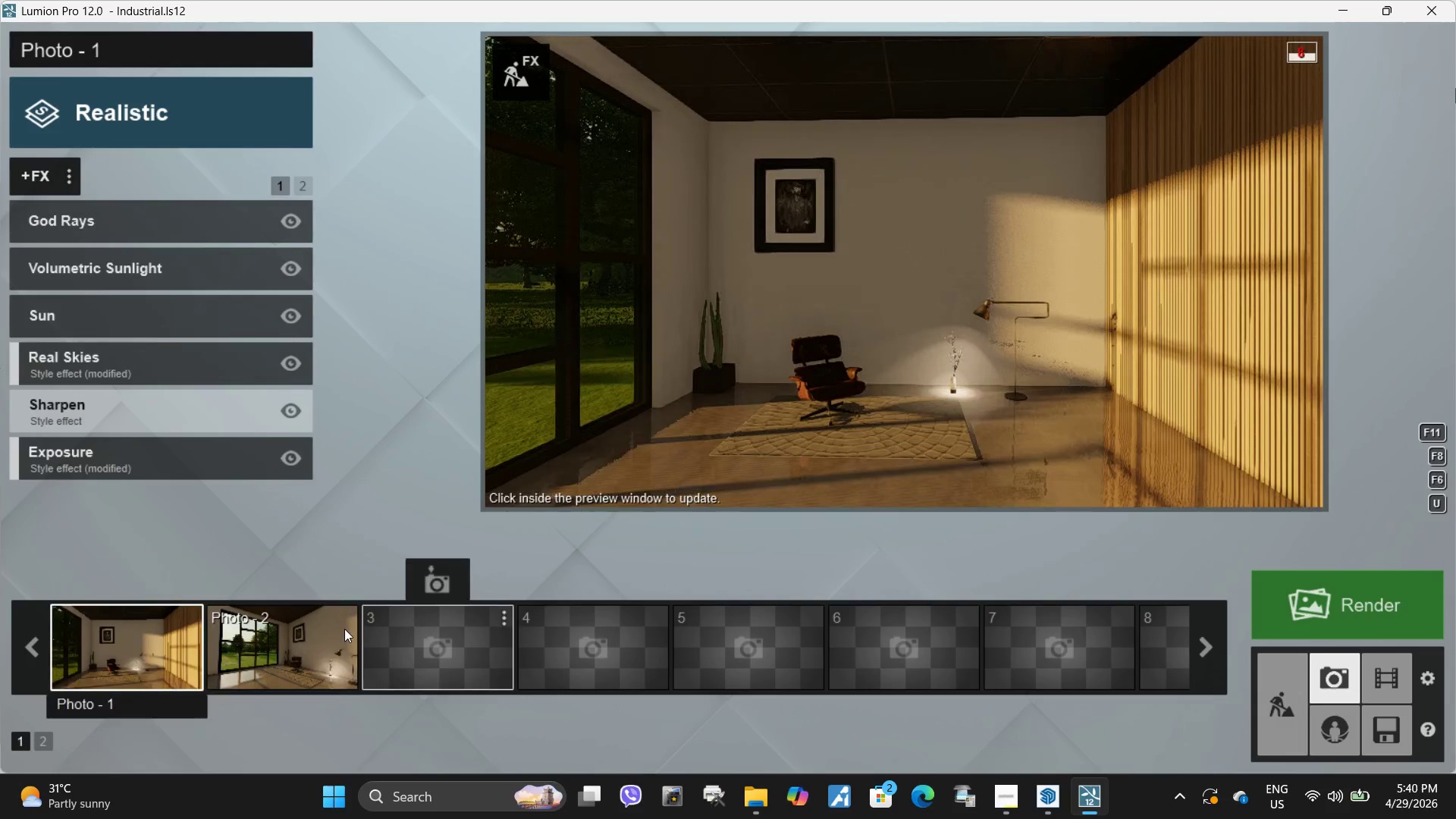 
left_click([269, 645])
 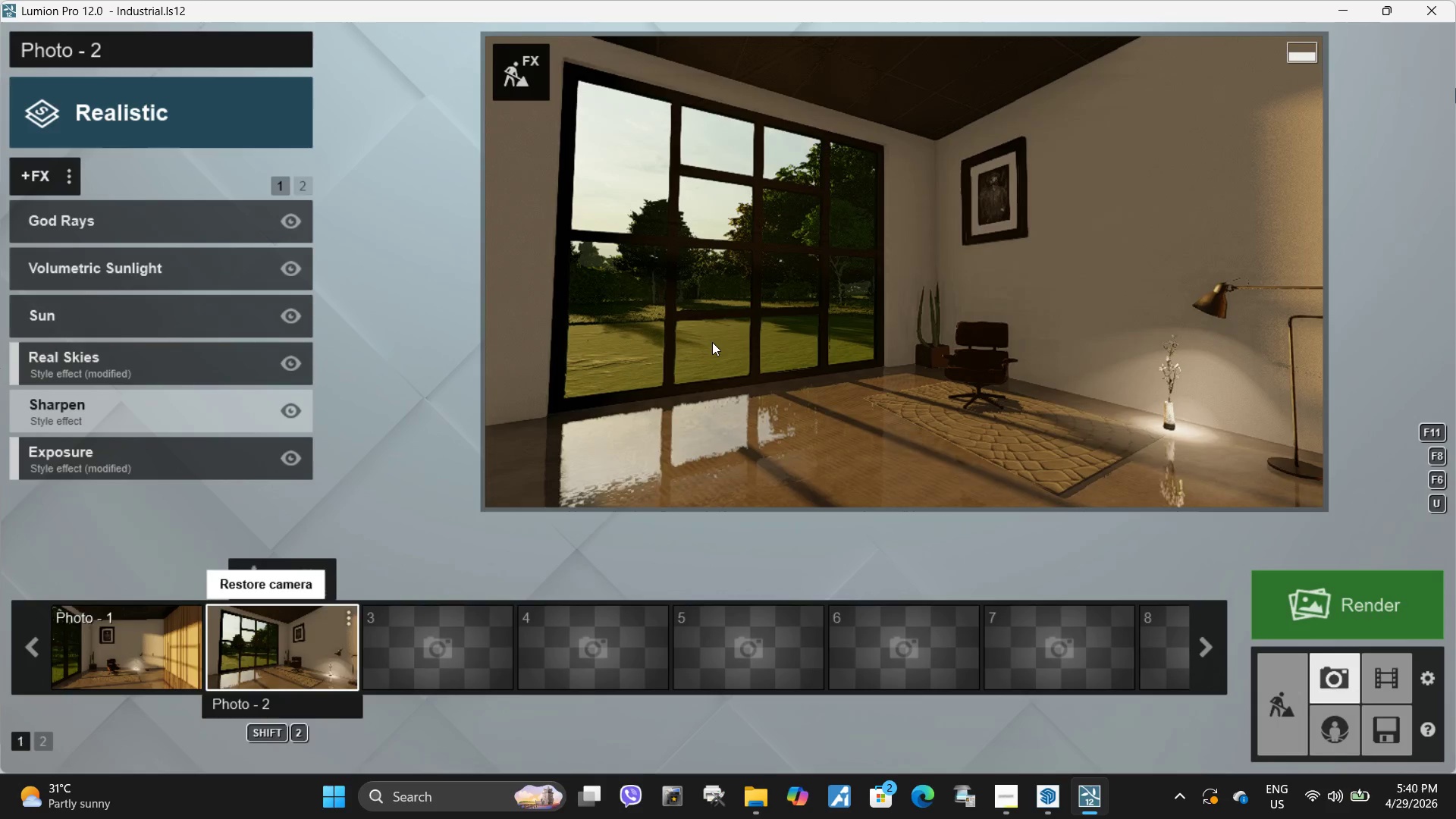 
left_click([712, 342])
 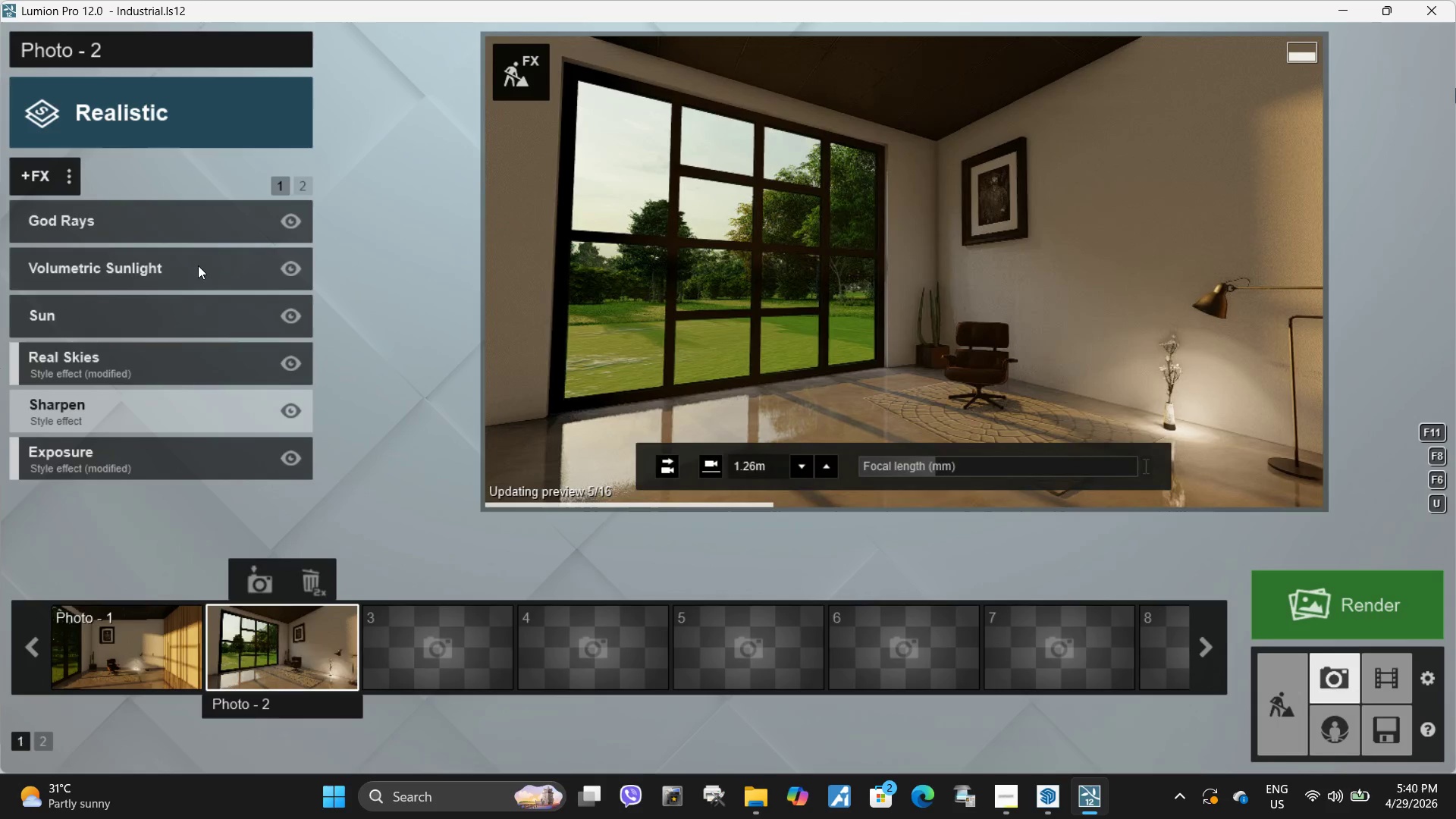 
left_click([188, 269])
 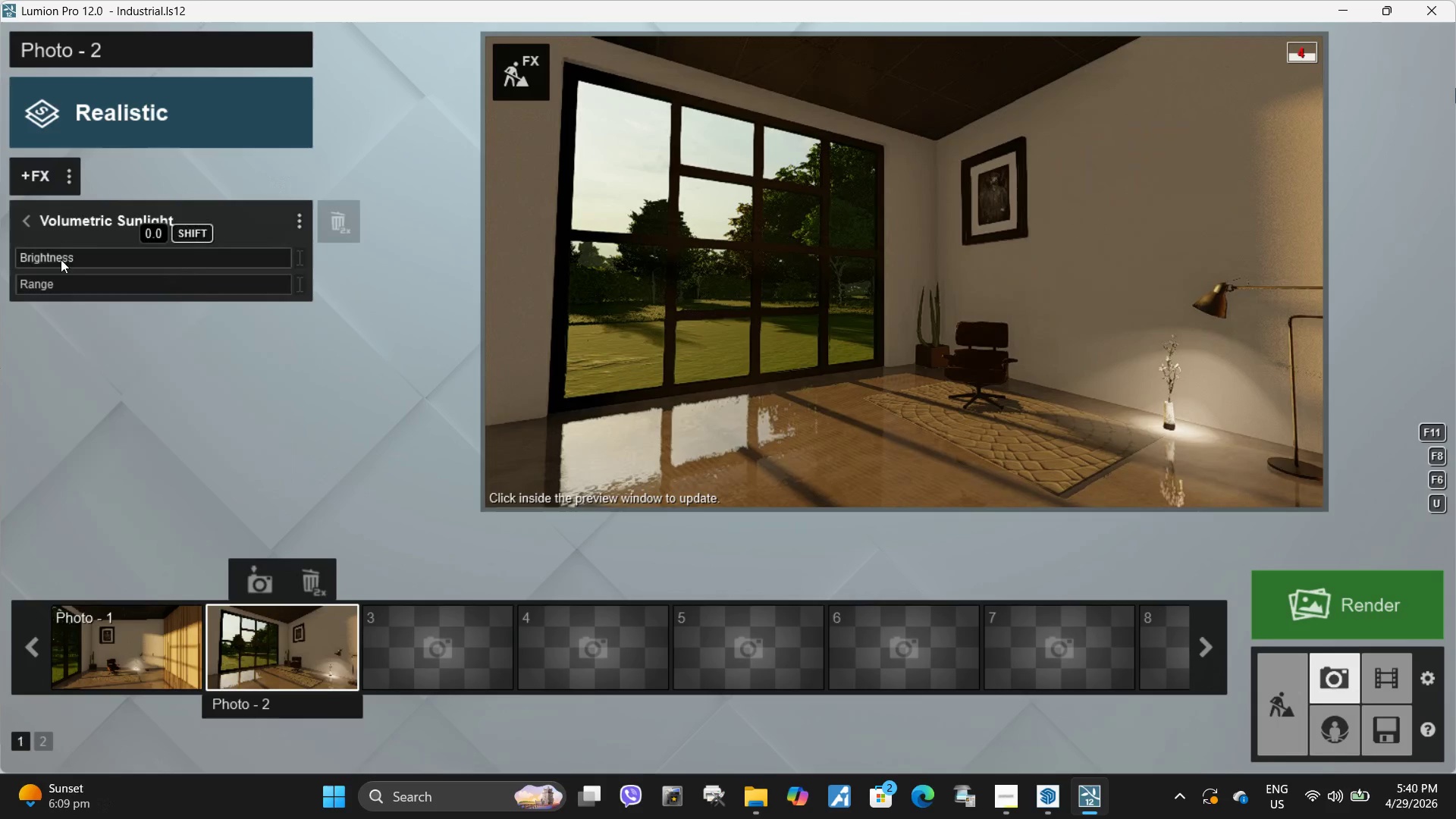 
left_click_drag(start_coordinate=[48, 259], to_coordinate=[28, 258])
 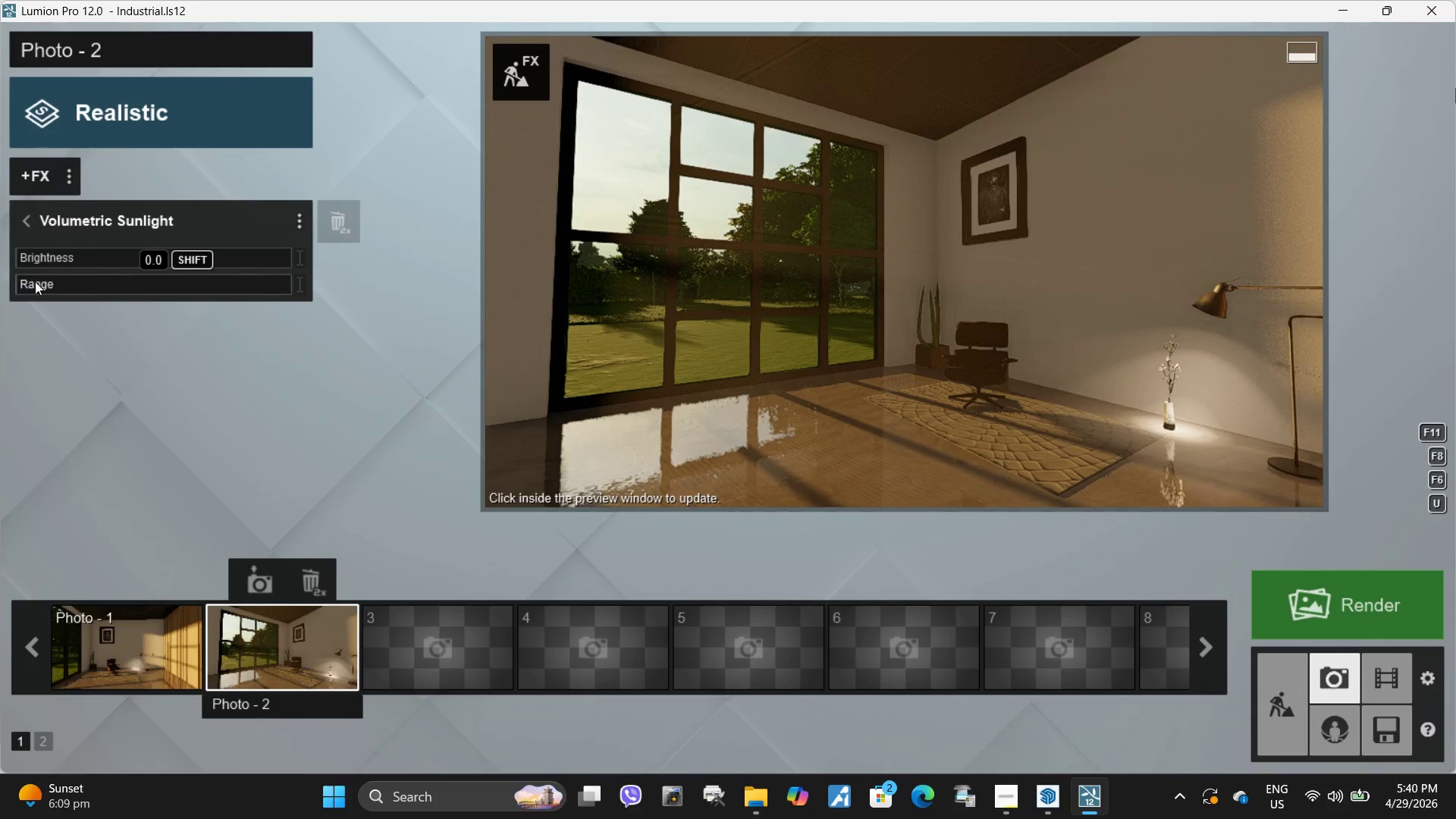 
hold_key(key=ShiftLeft, duration=1.52)
 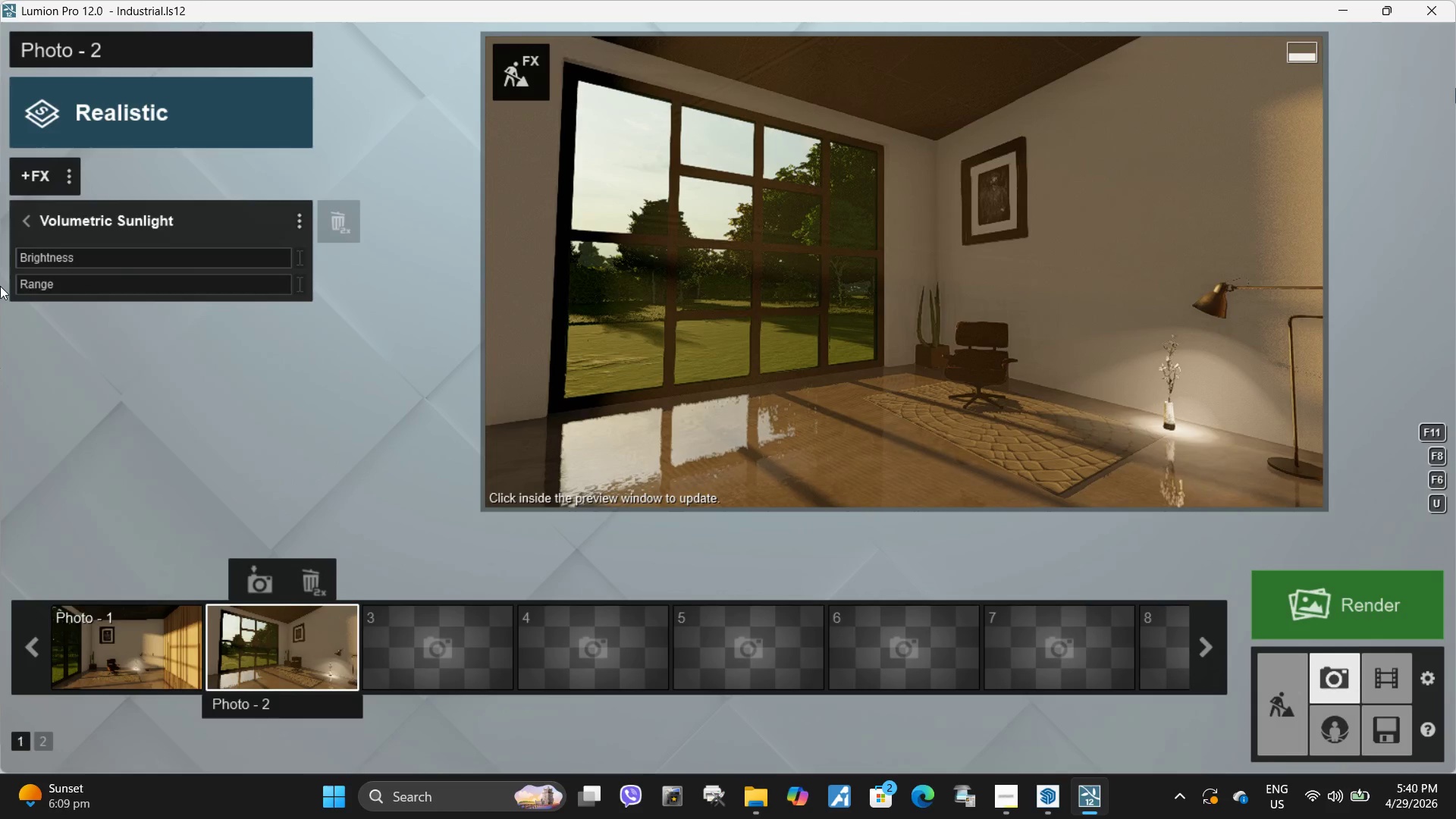 
hold_key(key=ShiftLeft, duration=0.41)
 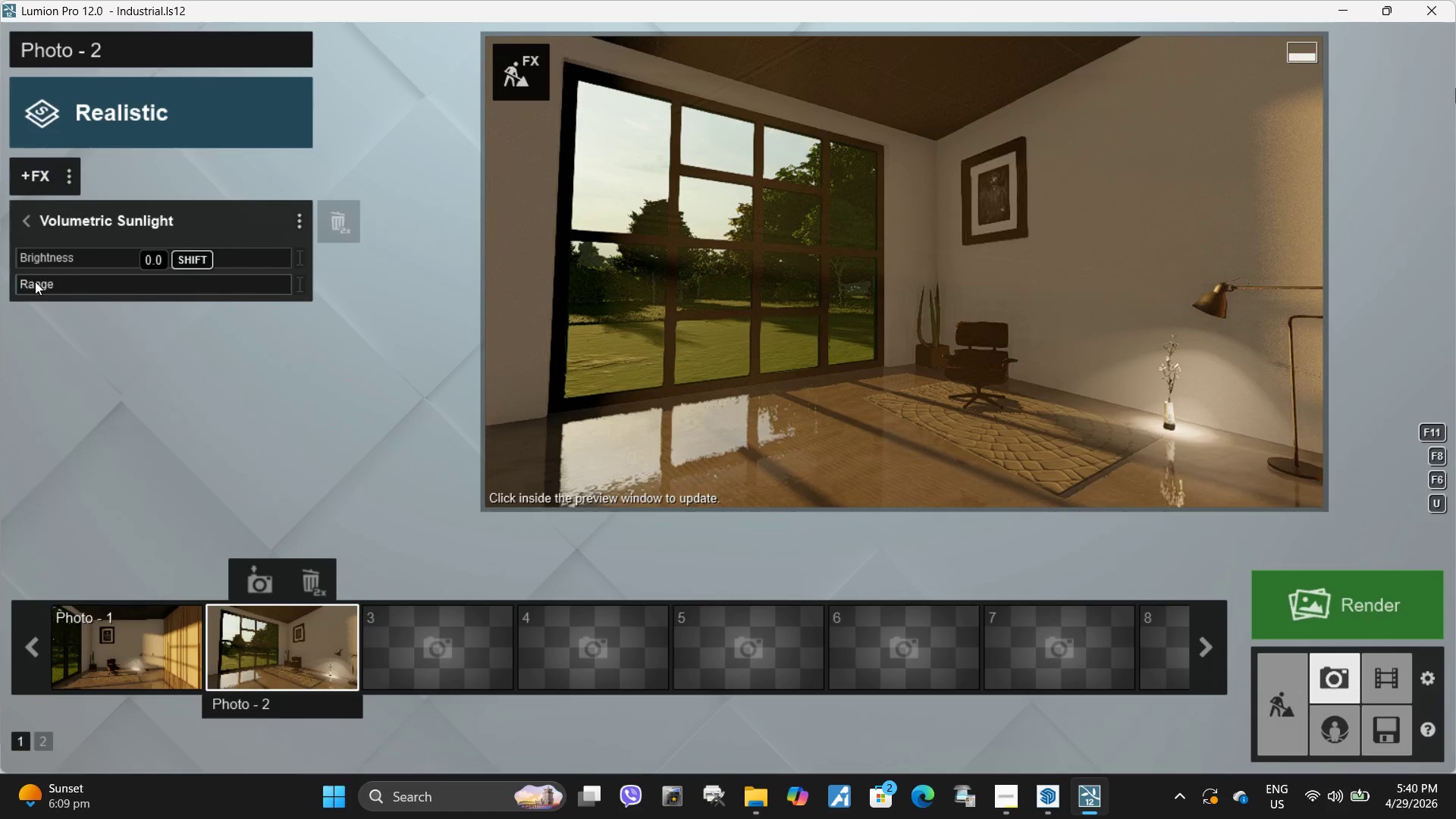 
left_click_drag(start_coordinate=[35, 281], to_coordinate=[30, 281])
 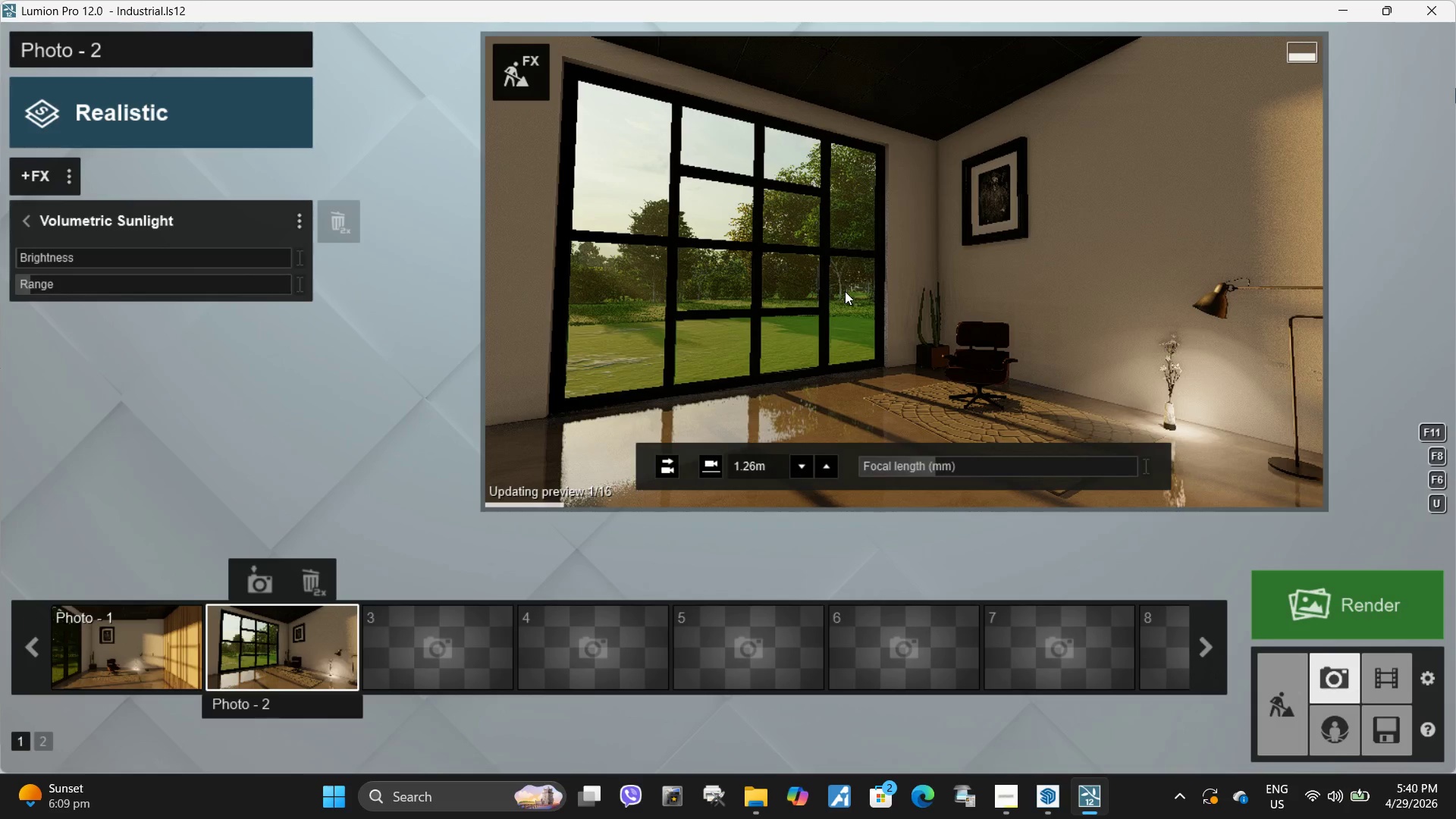 
key(Shift+ShiftLeft)
 